 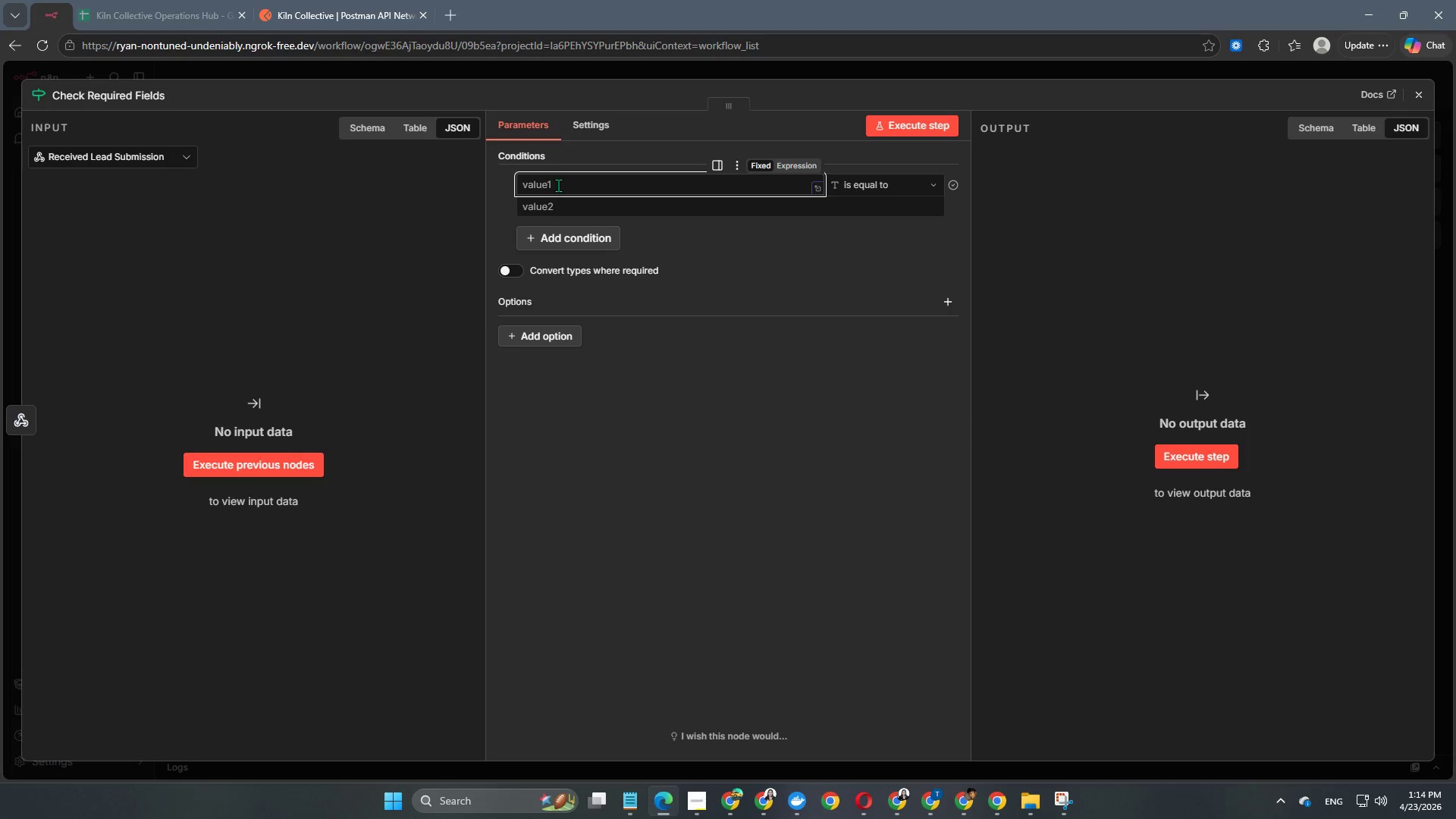 
left_click([513, 72])
 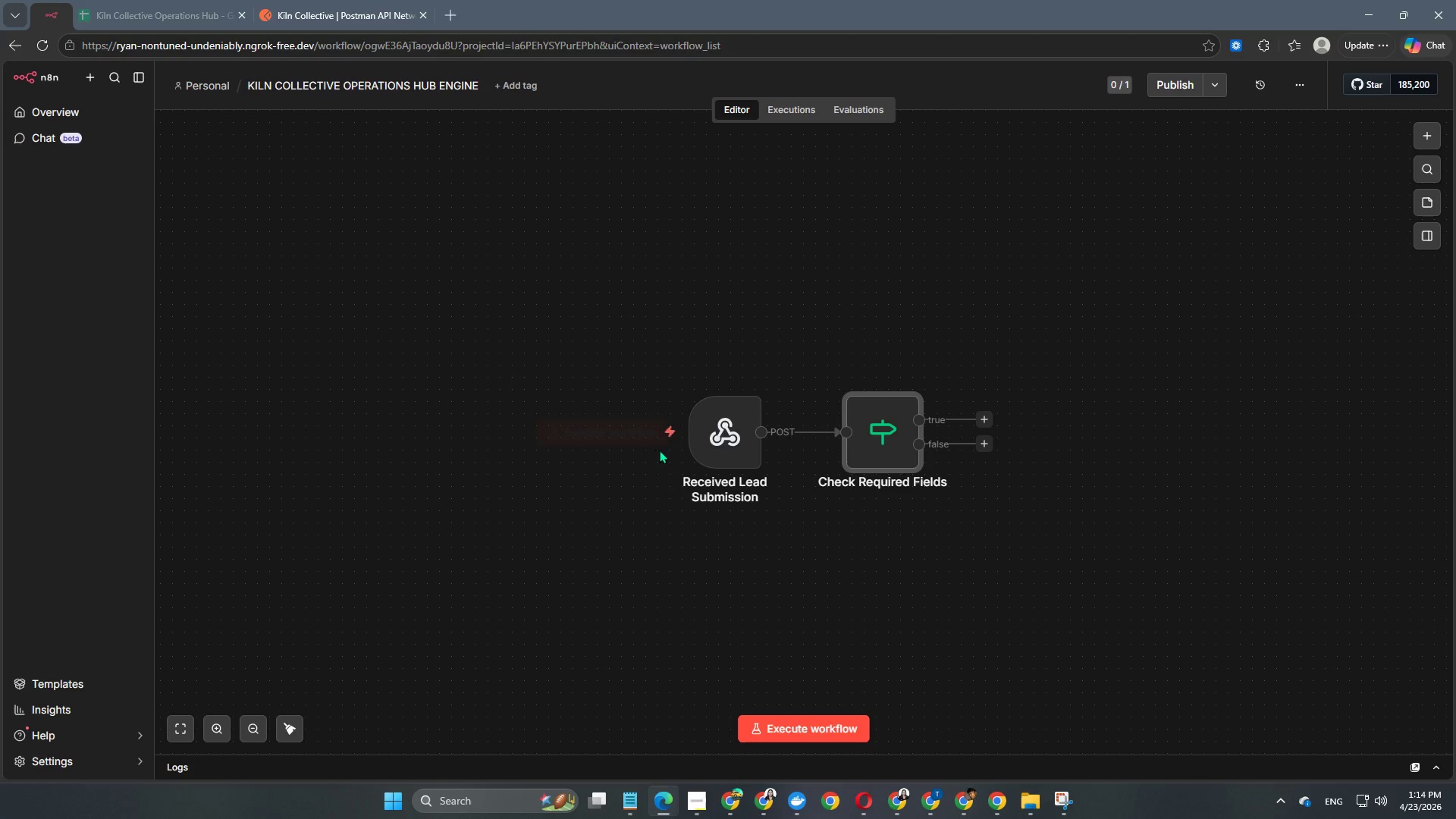 
left_click([651, 438])
 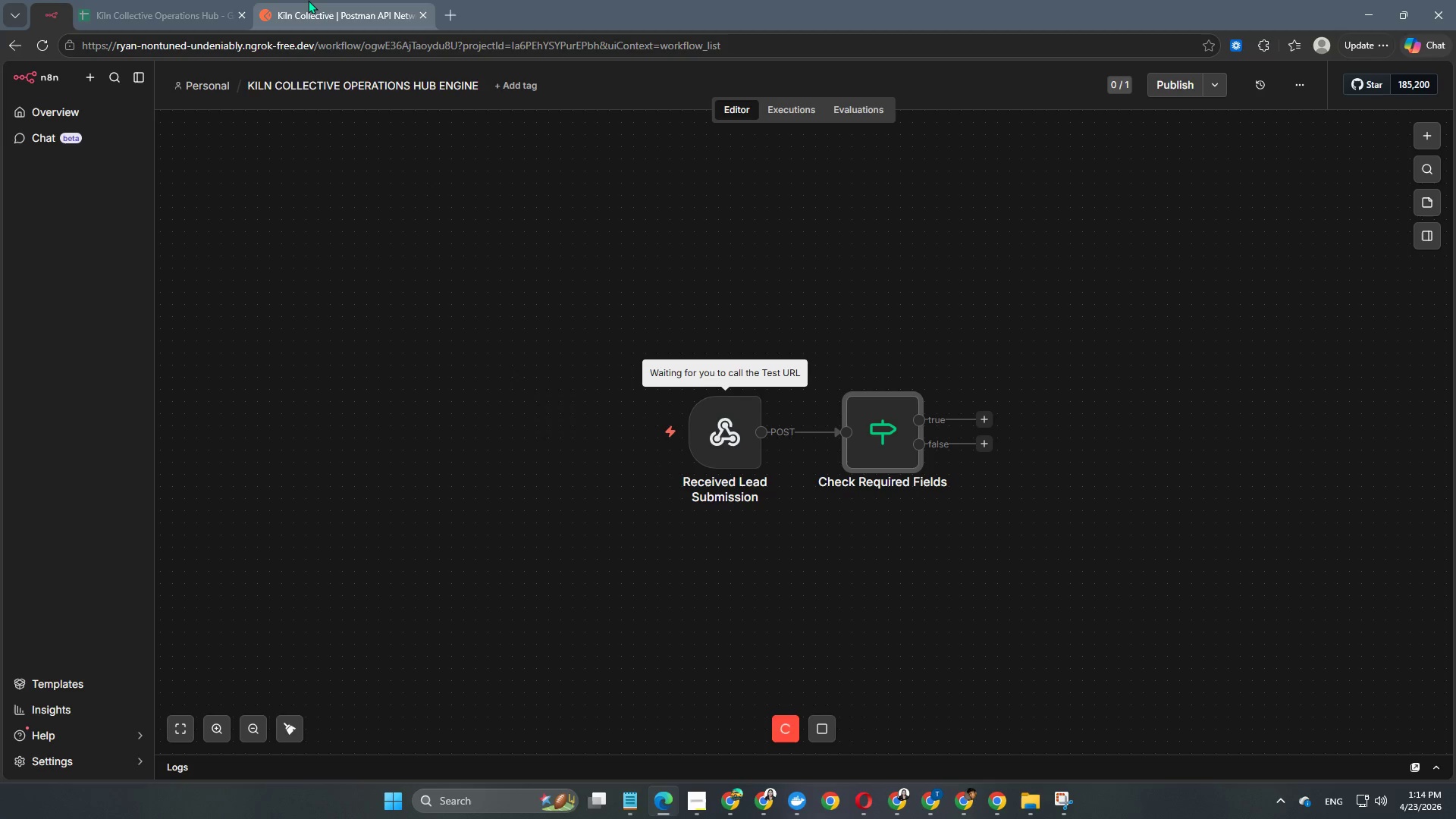 
left_click([308, 0])
 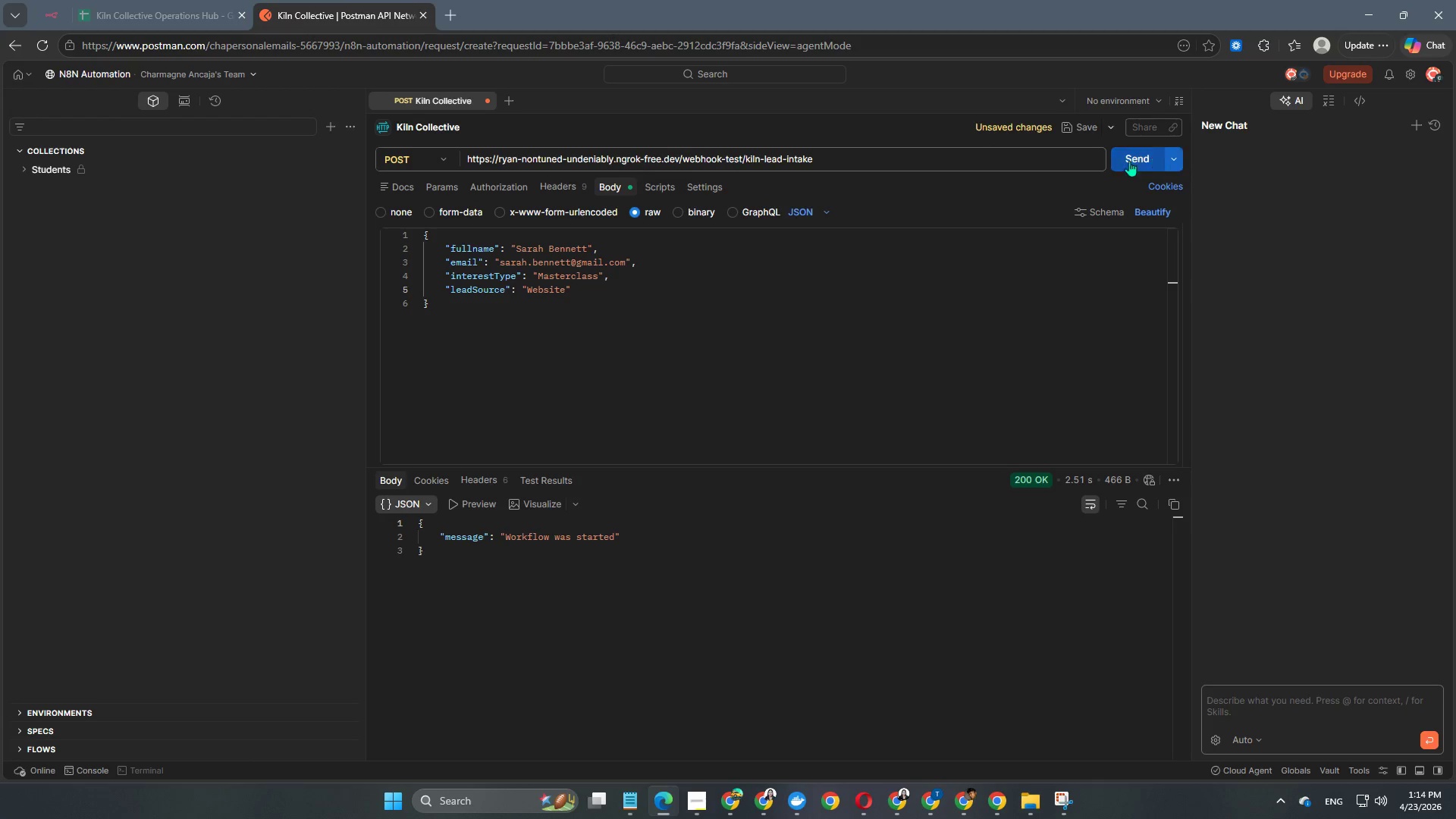 
left_click([1113, 162])
 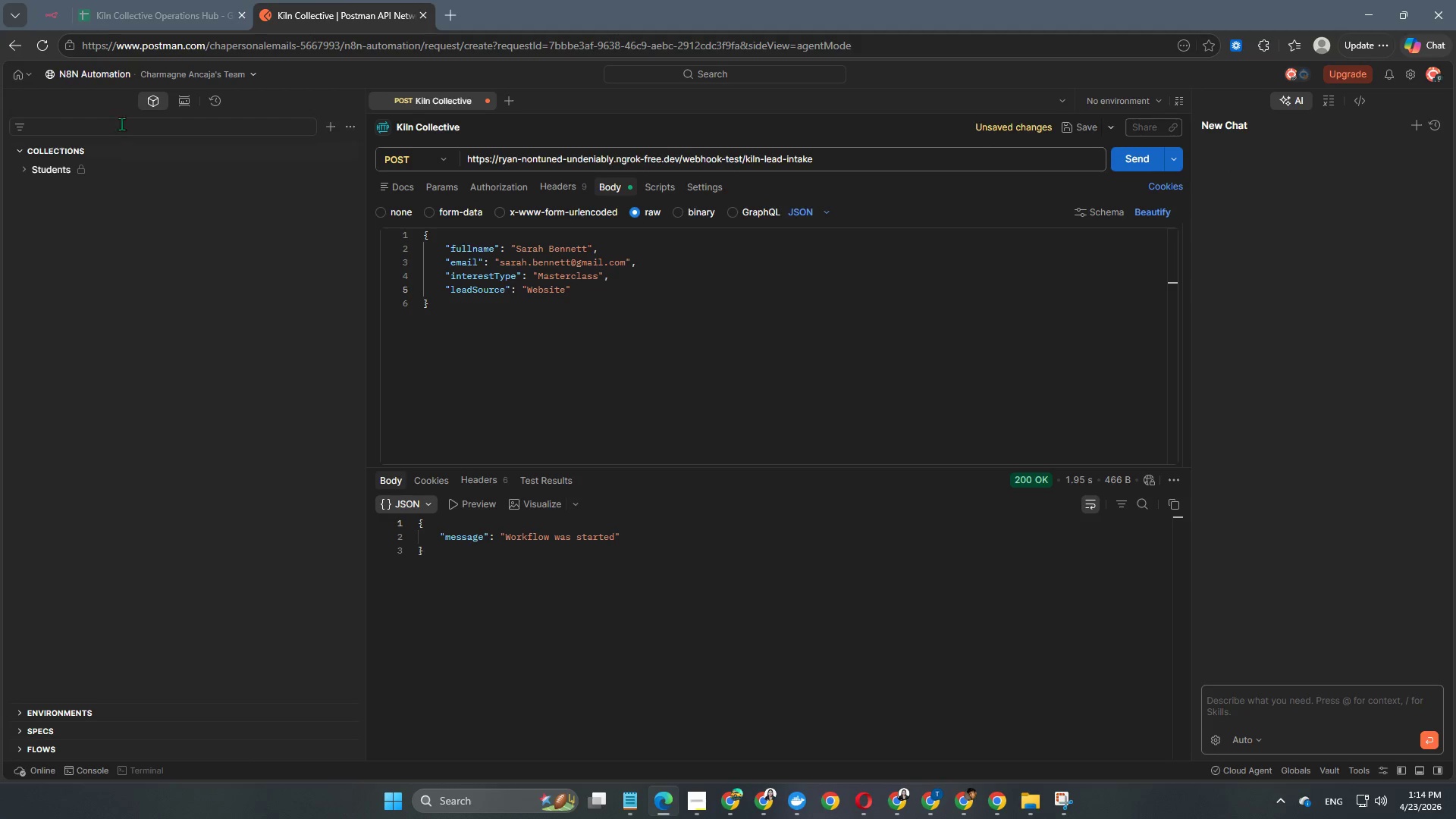 
left_click([44, 14])
 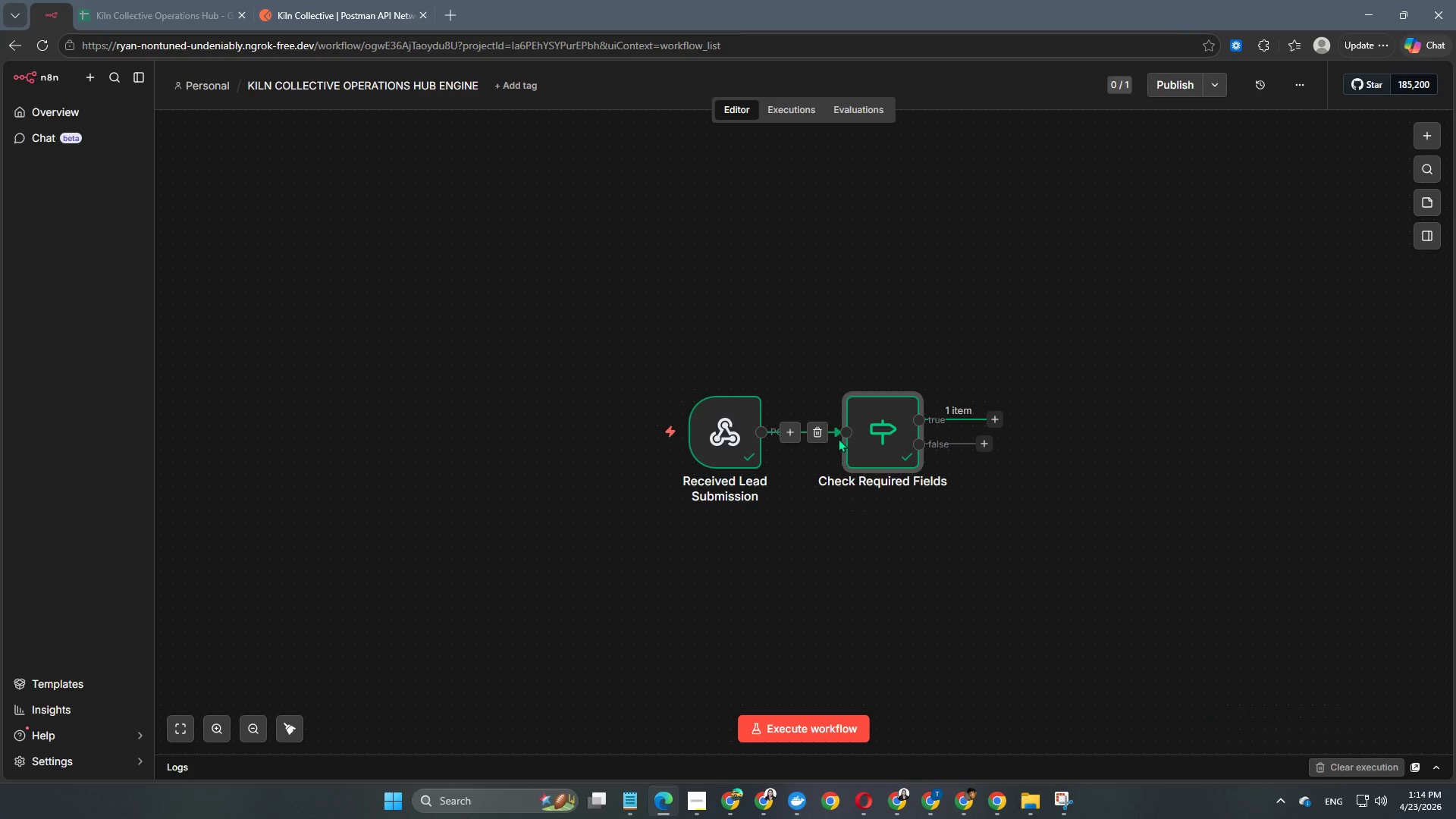 
double_click([861, 436])
 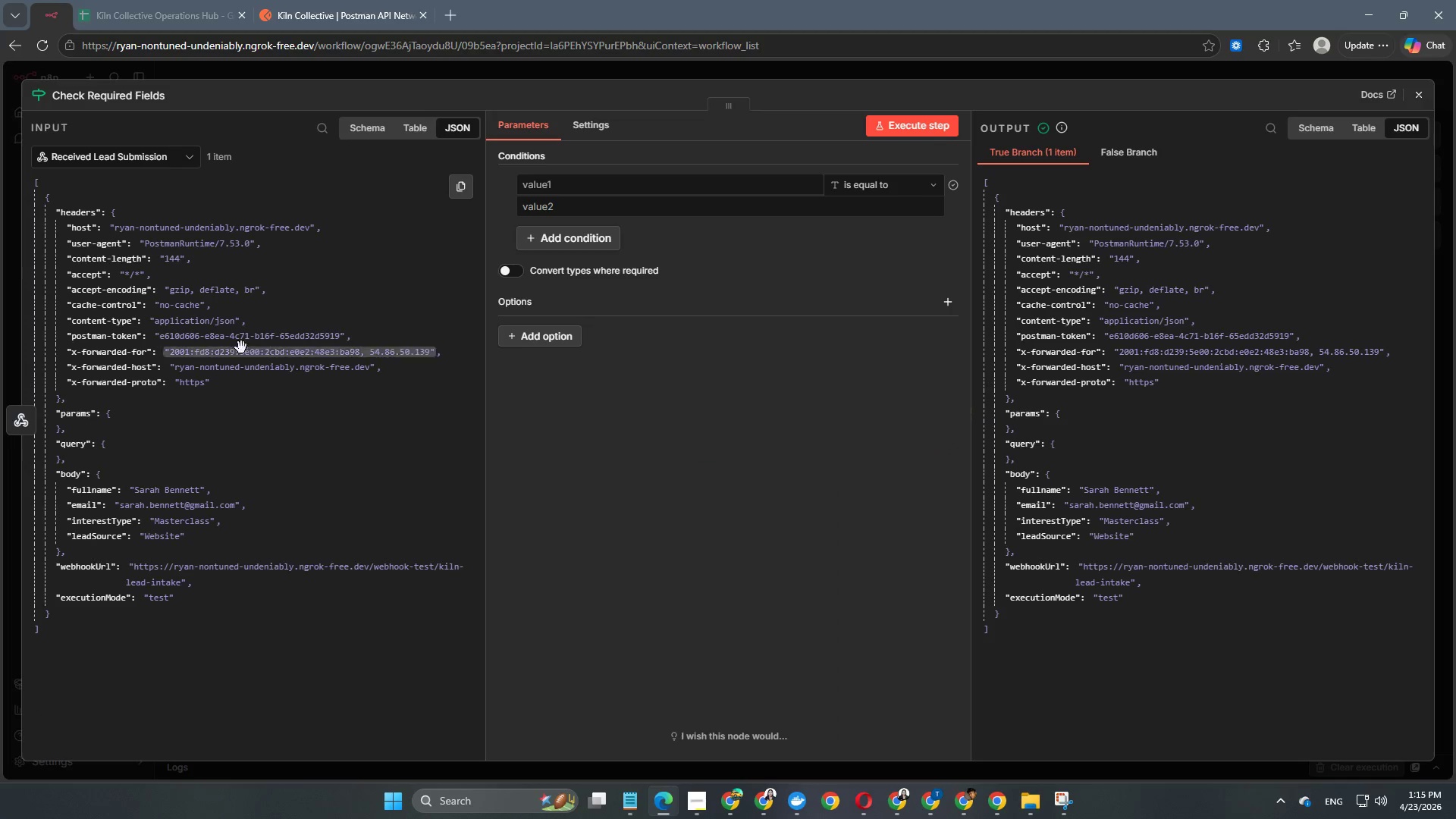 
scroll: coordinate [228, 441], scroll_direction: down, amount: 1.0
 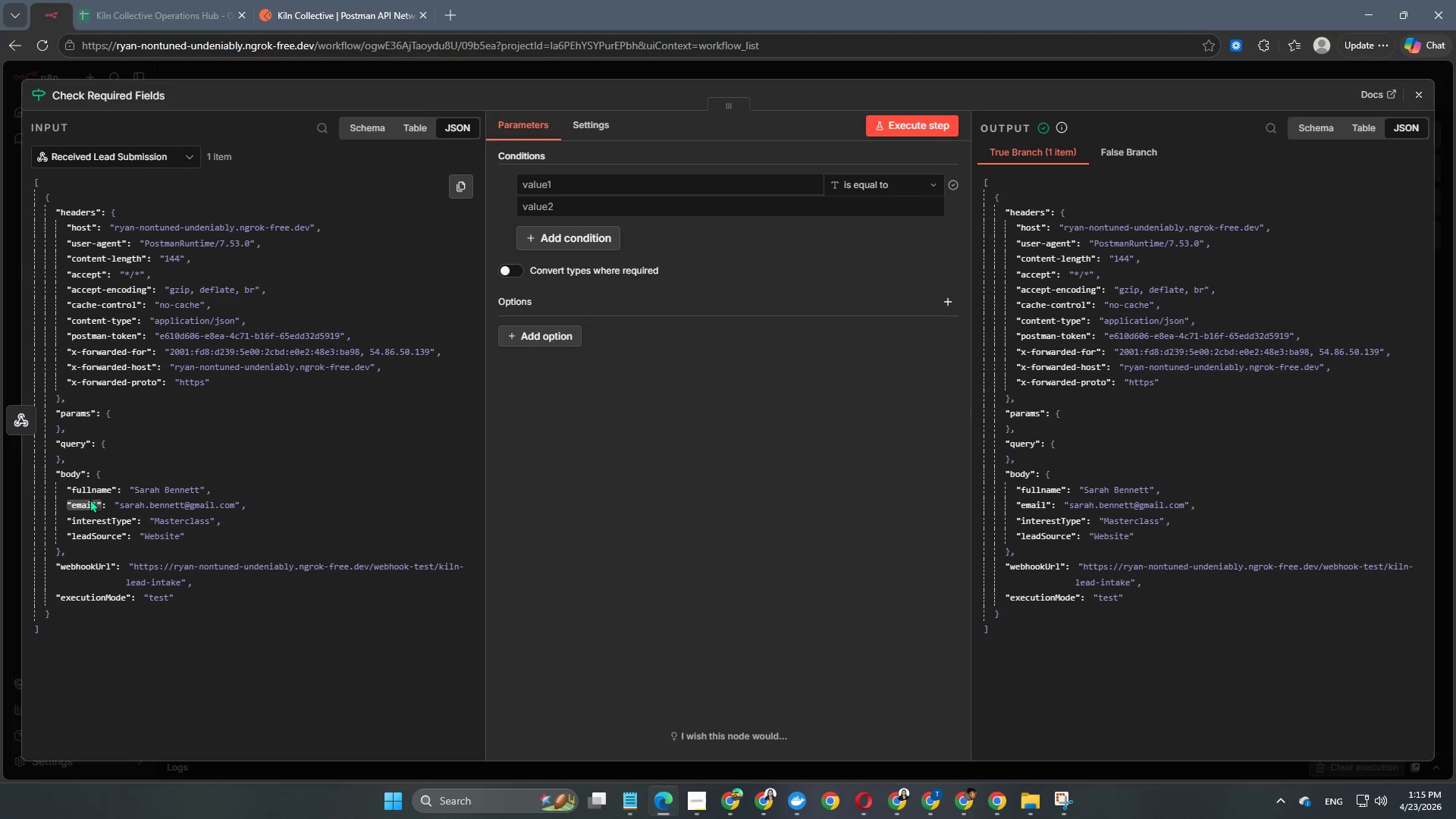 
left_click_drag(start_coordinate=[89, 492], to_coordinate=[577, 177])
 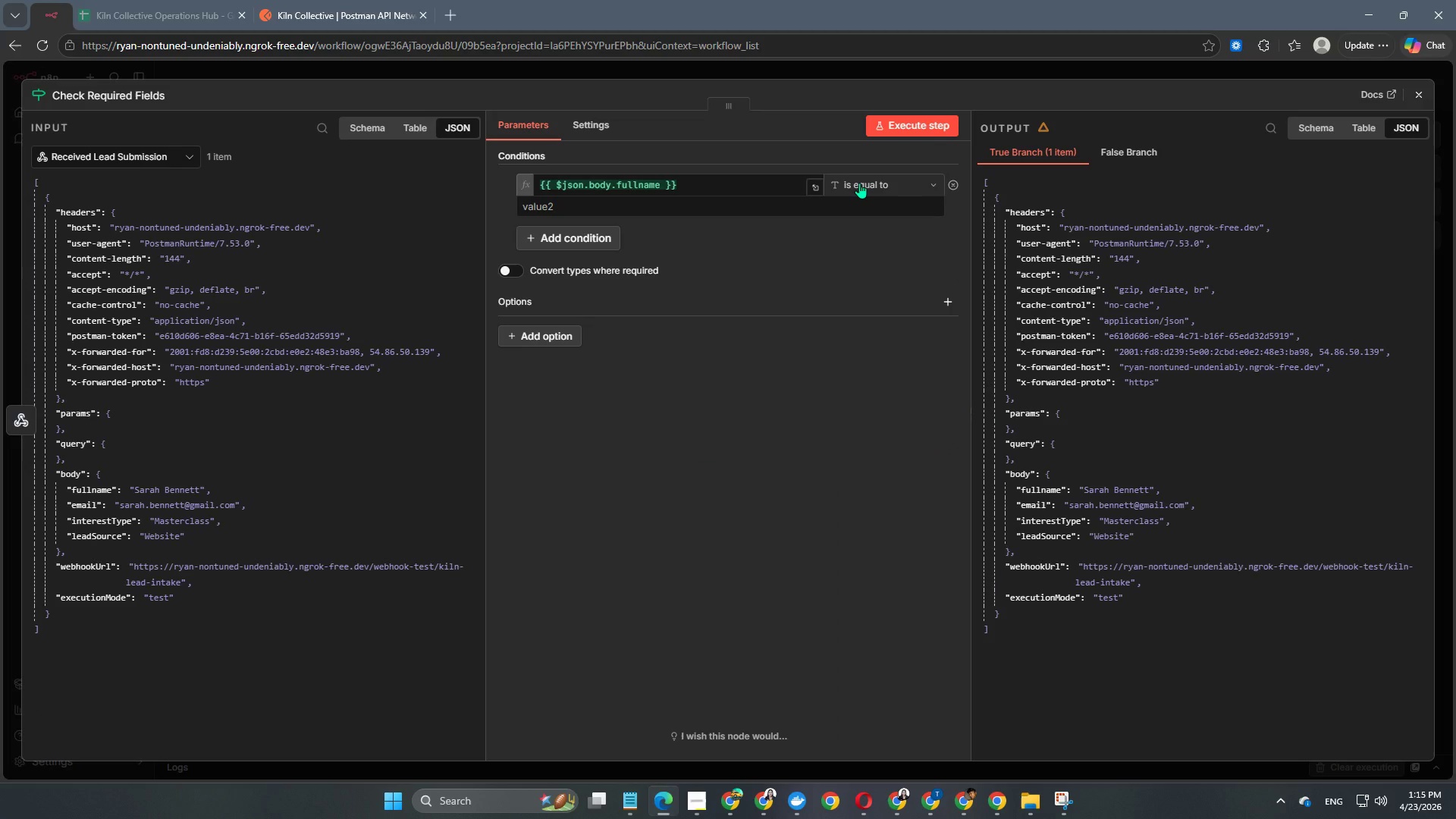 
left_click([859, 183])
 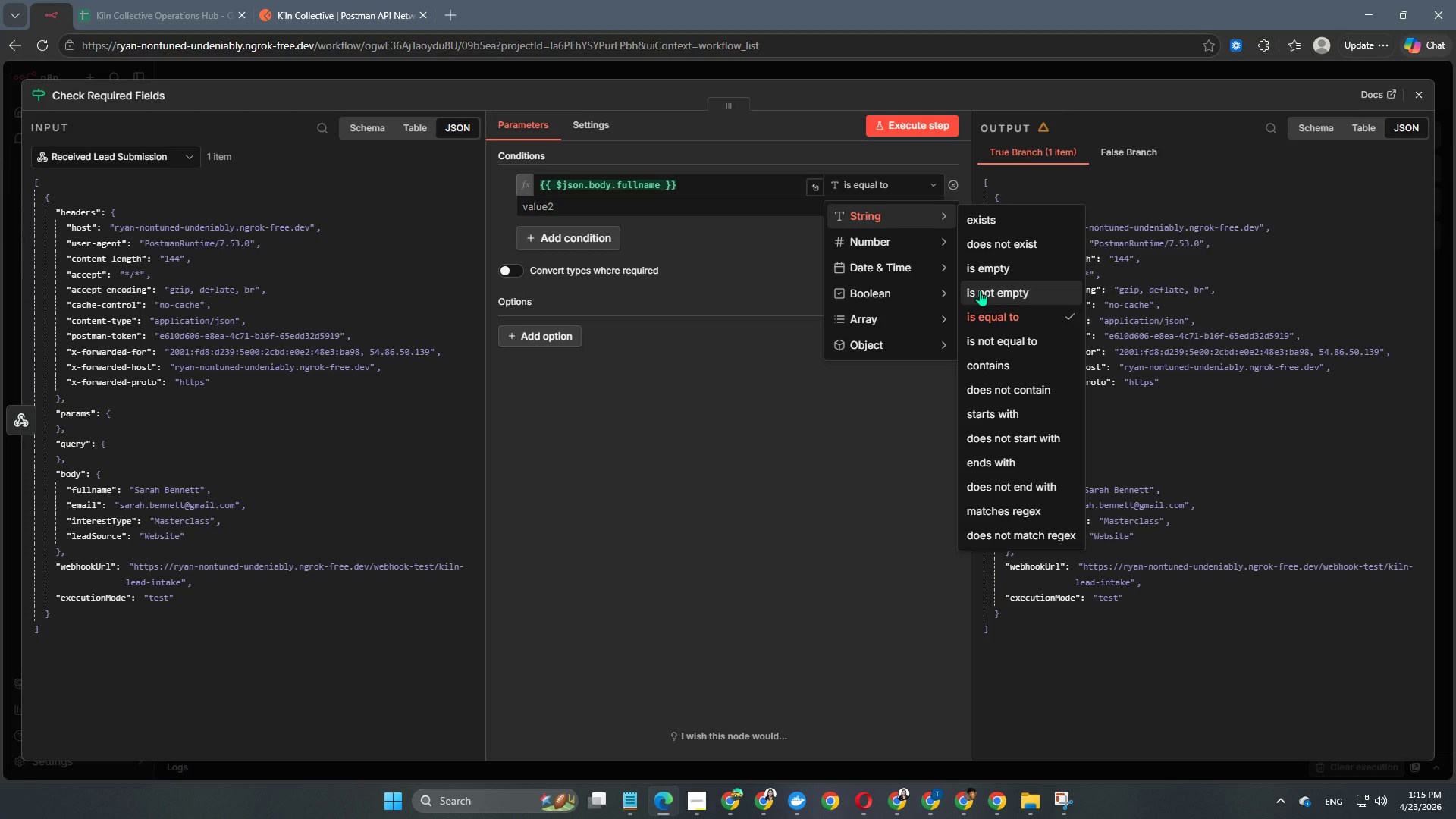 
left_click([980, 290])
 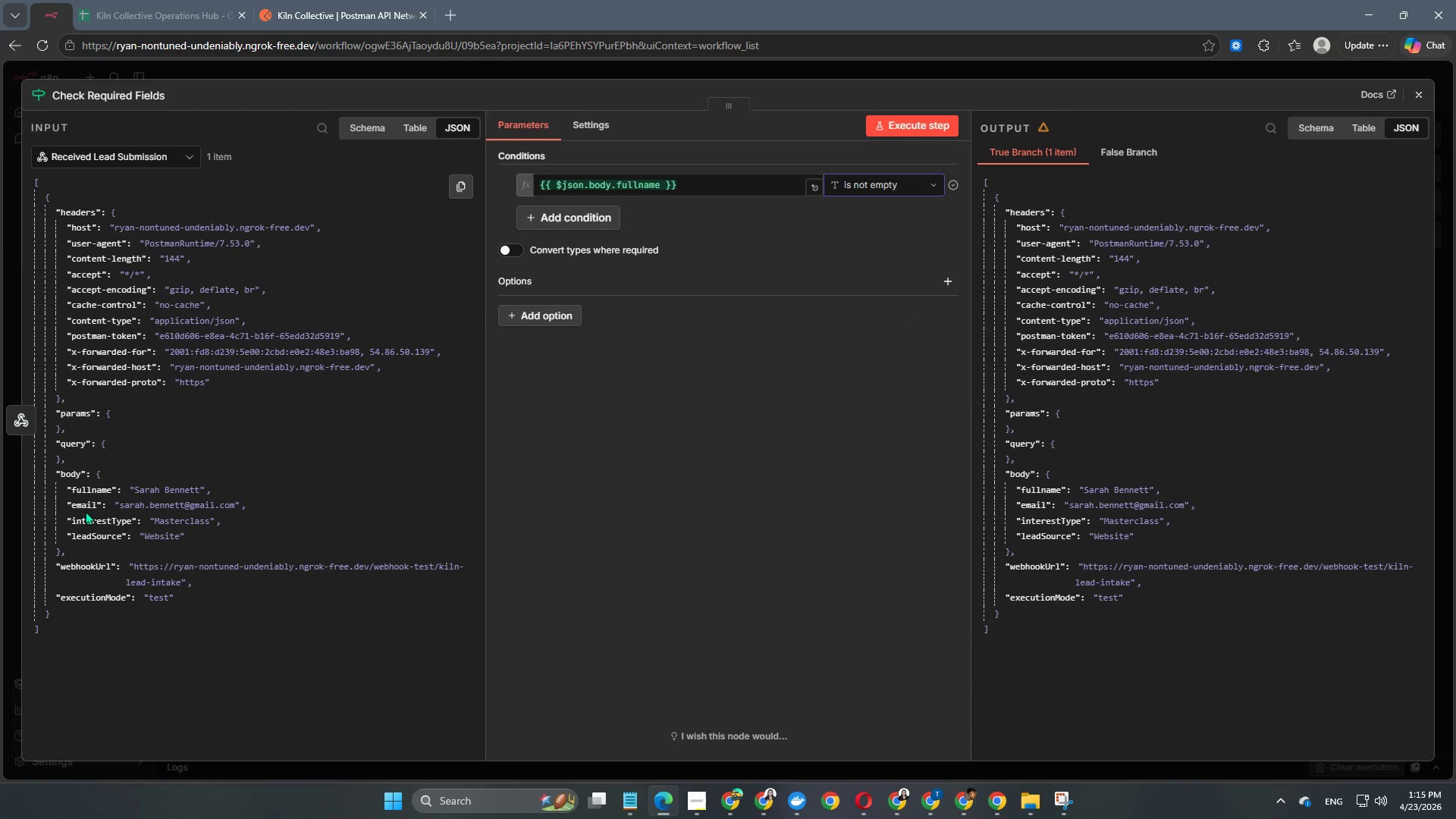 
left_click_drag(start_coordinate=[162, 488], to_coordinate=[66, 505])
 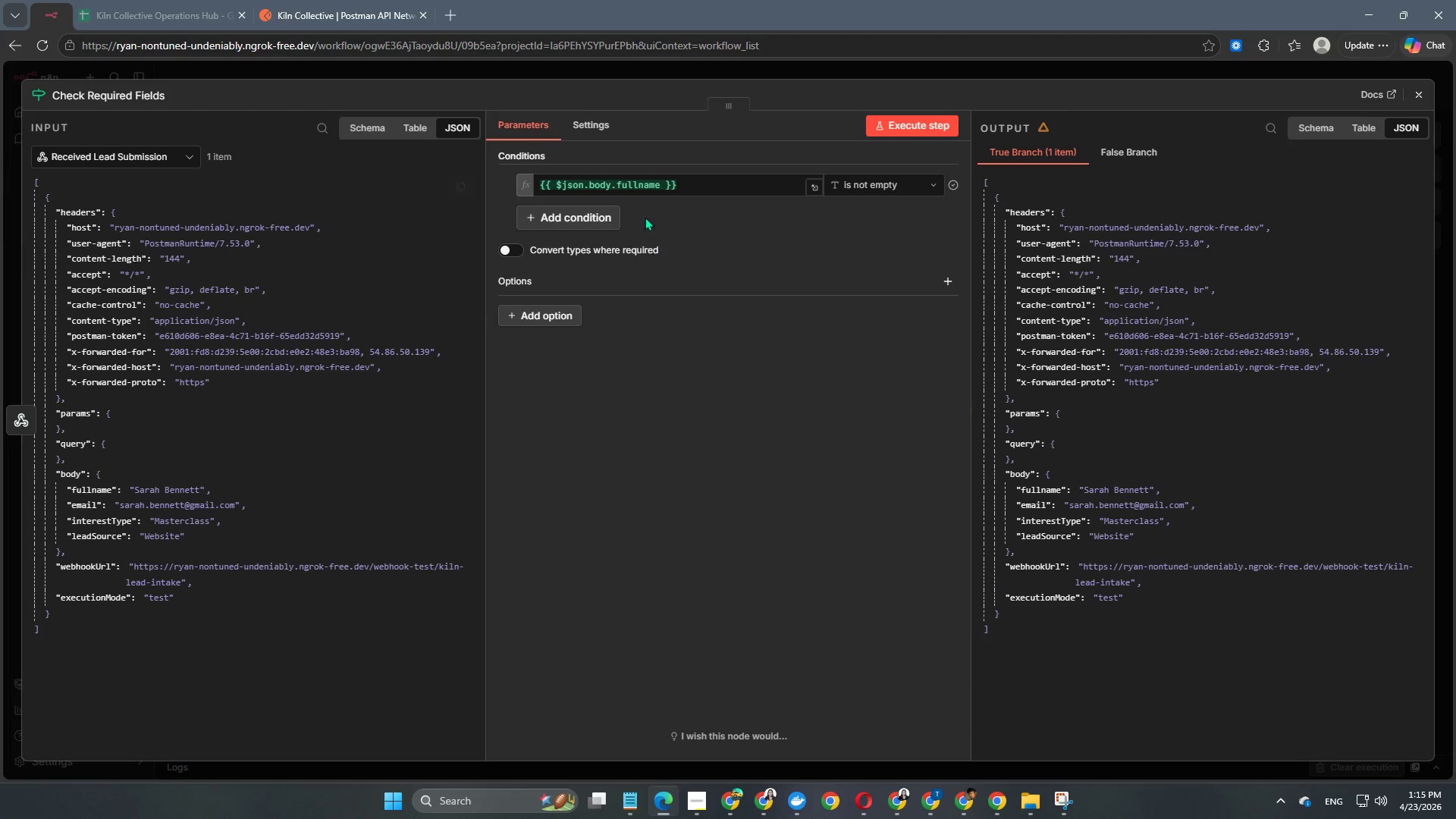 
left_click([598, 216])
 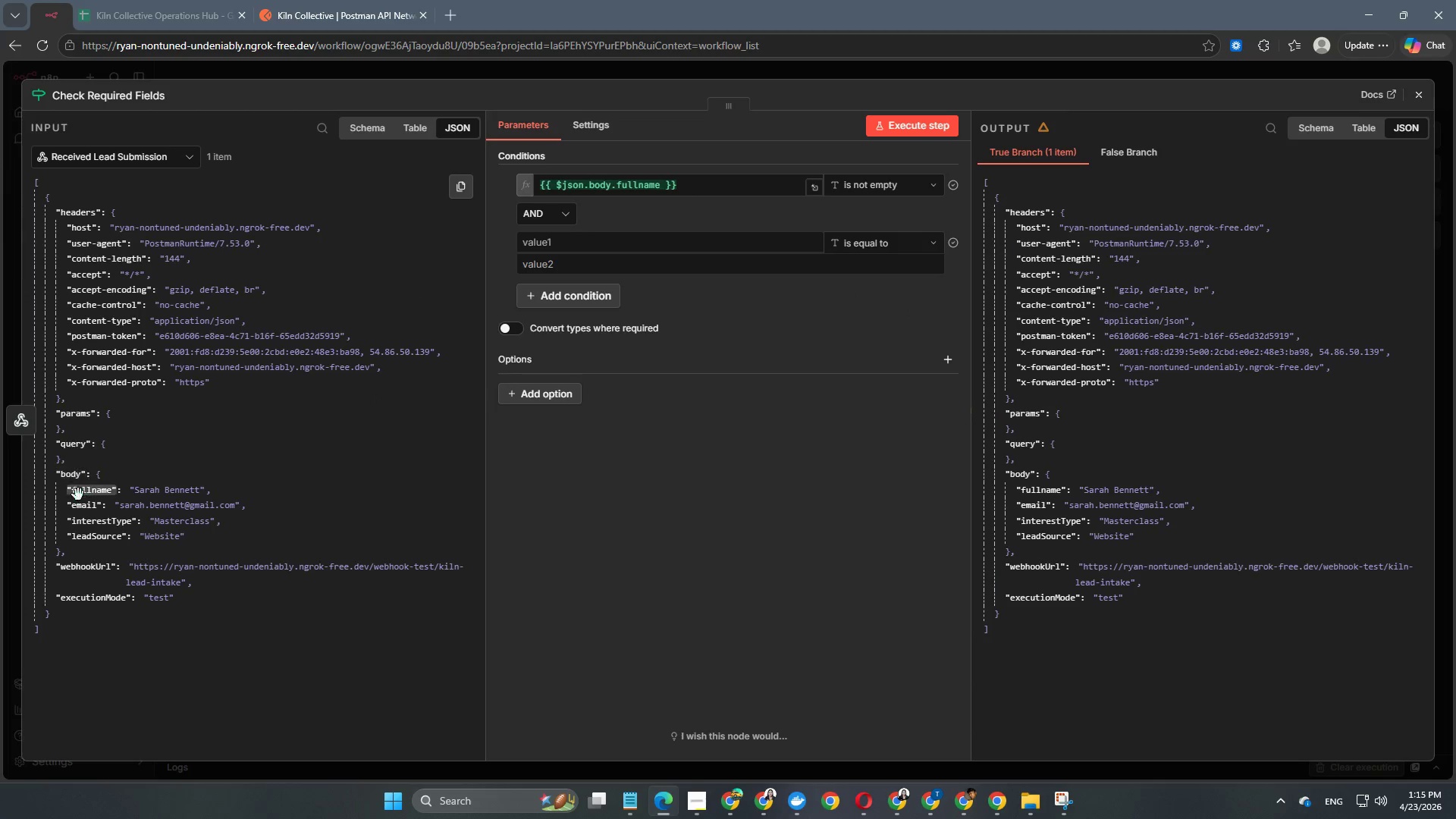 
left_click_drag(start_coordinate=[81, 504], to_coordinate=[562, 235])
 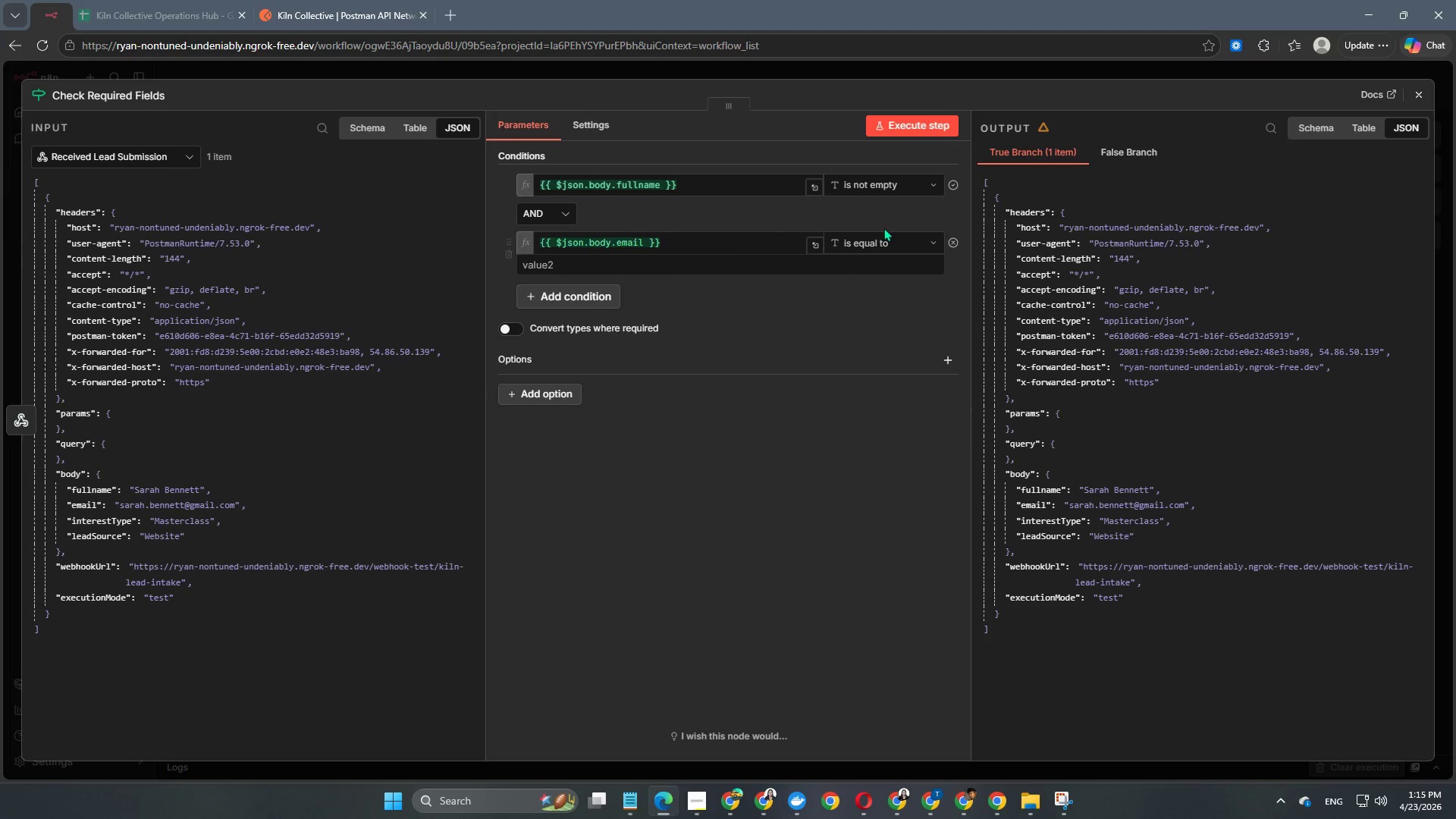 
left_click([886, 237])
 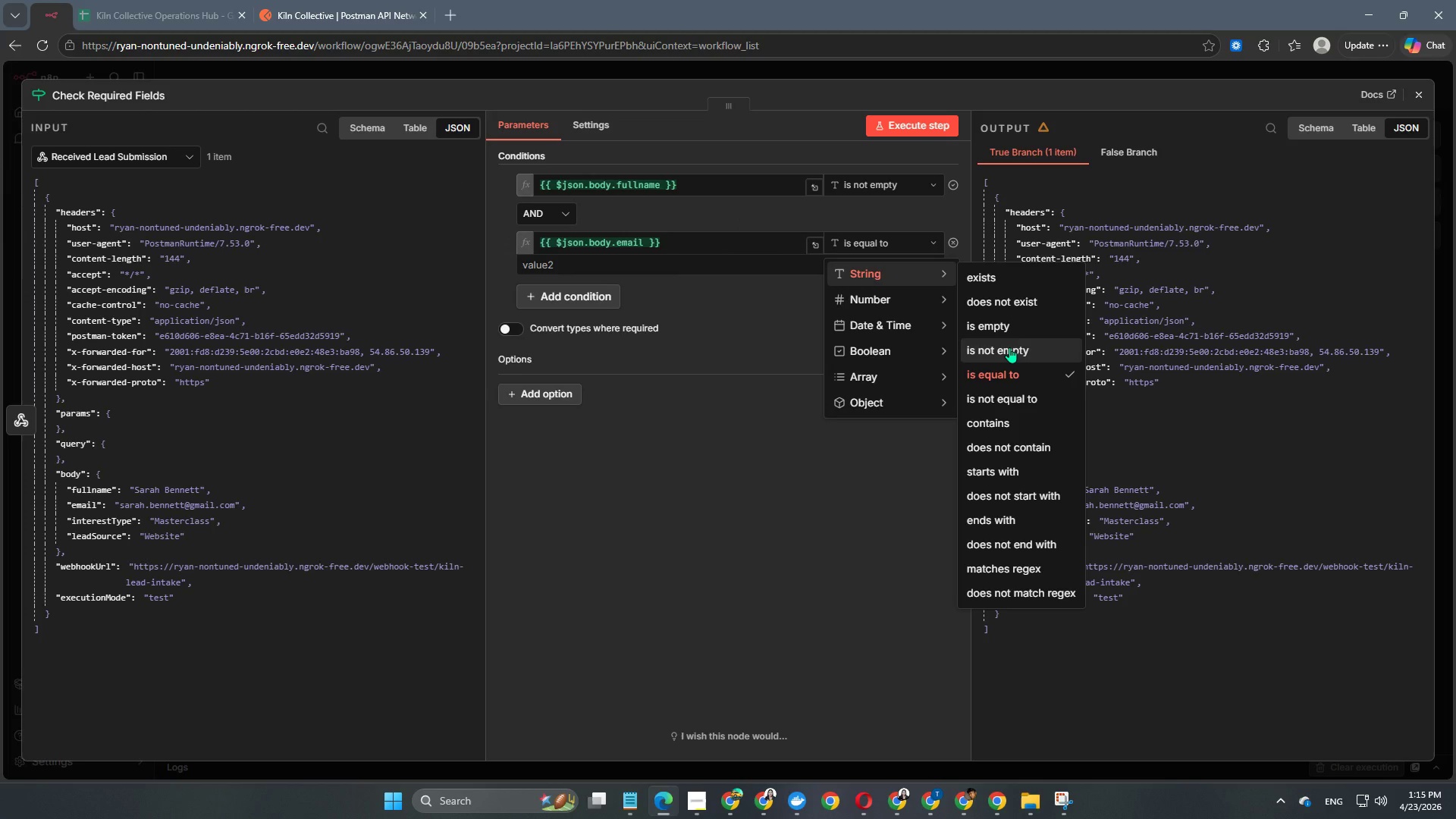 
left_click([1009, 347])
 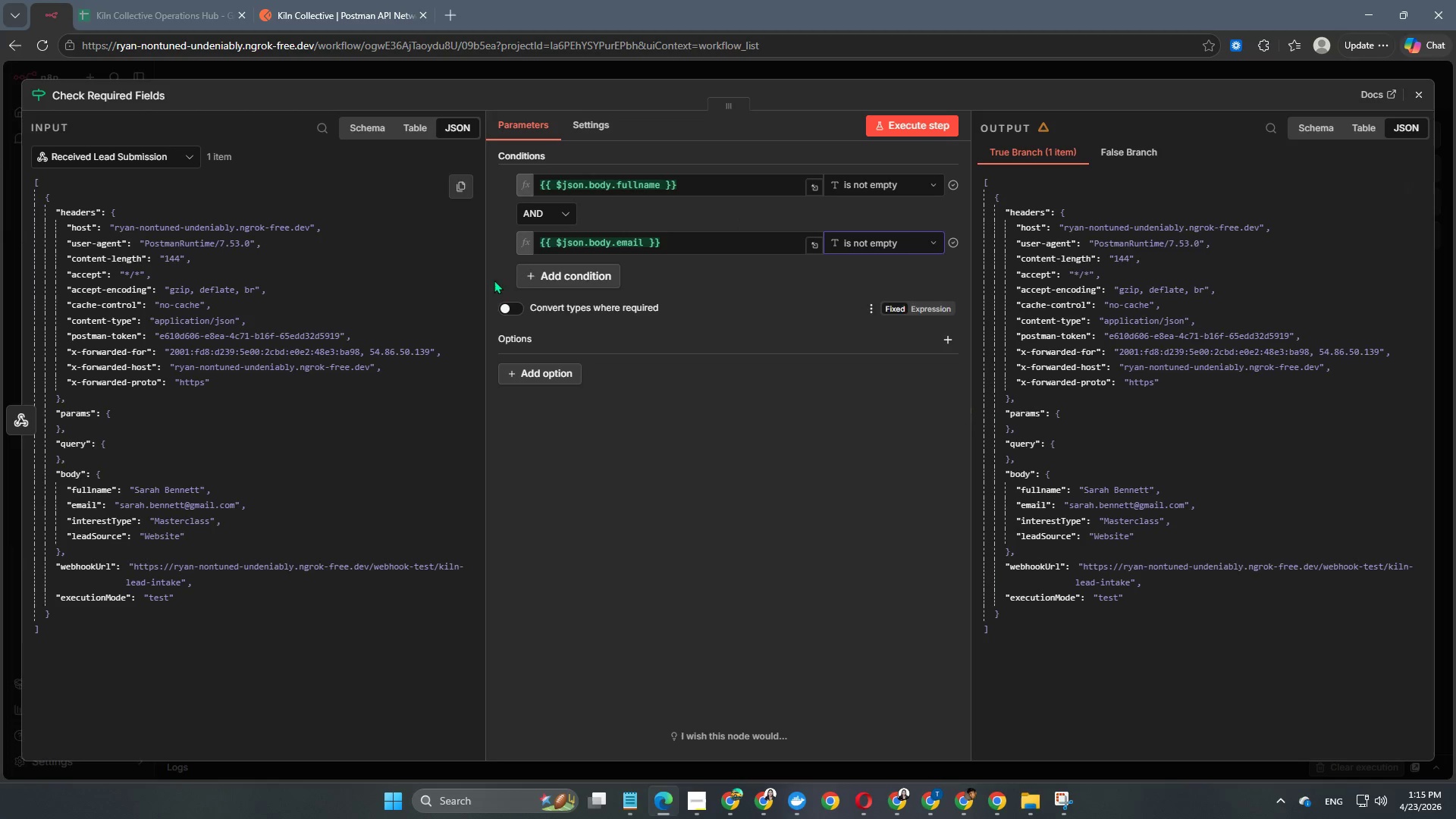 
left_click([557, 271])
 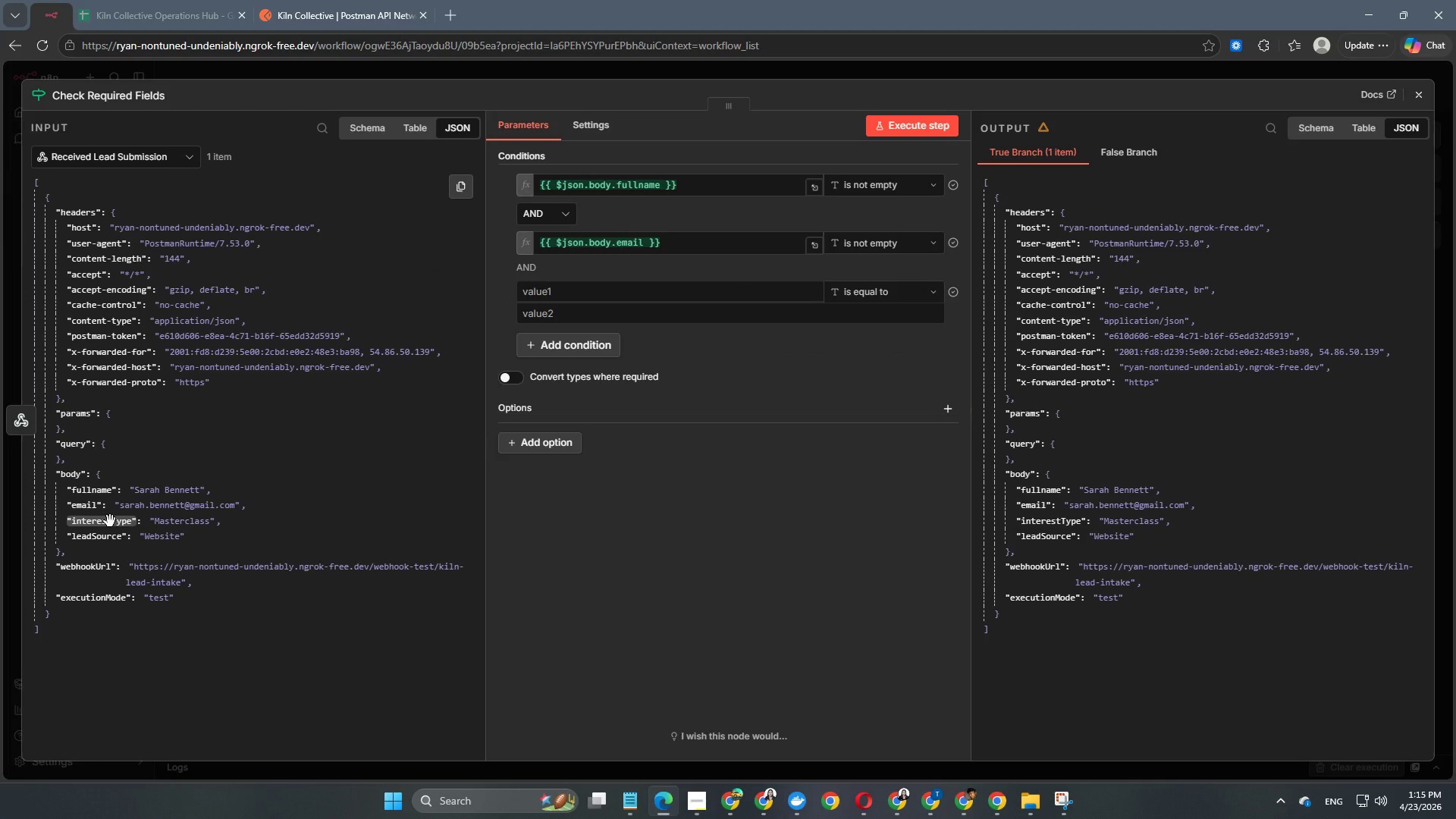 
left_click_drag(start_coordinate=[110, 521], to_coordinate=[539, 290])
 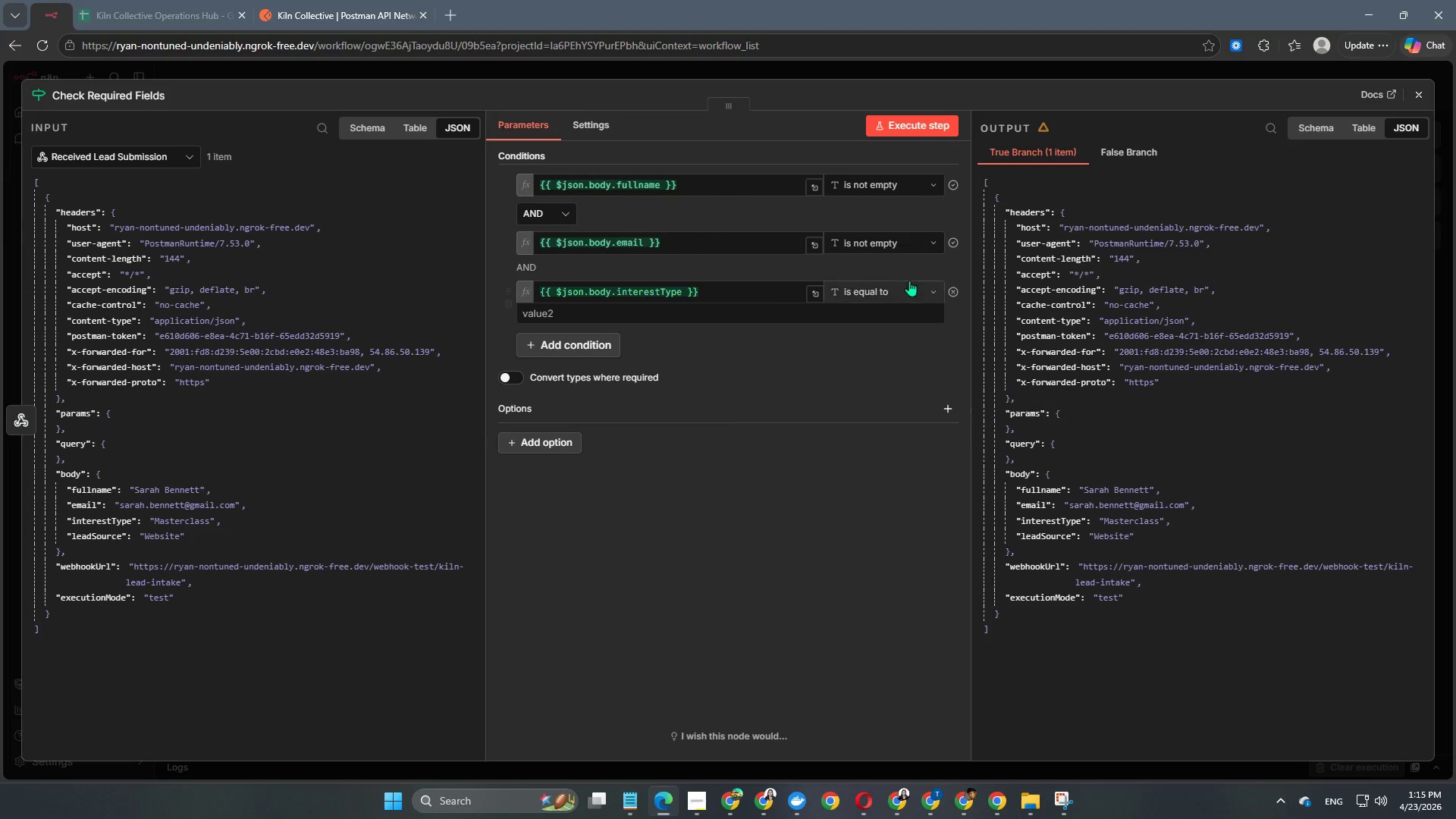 
left_click([899, 291])
 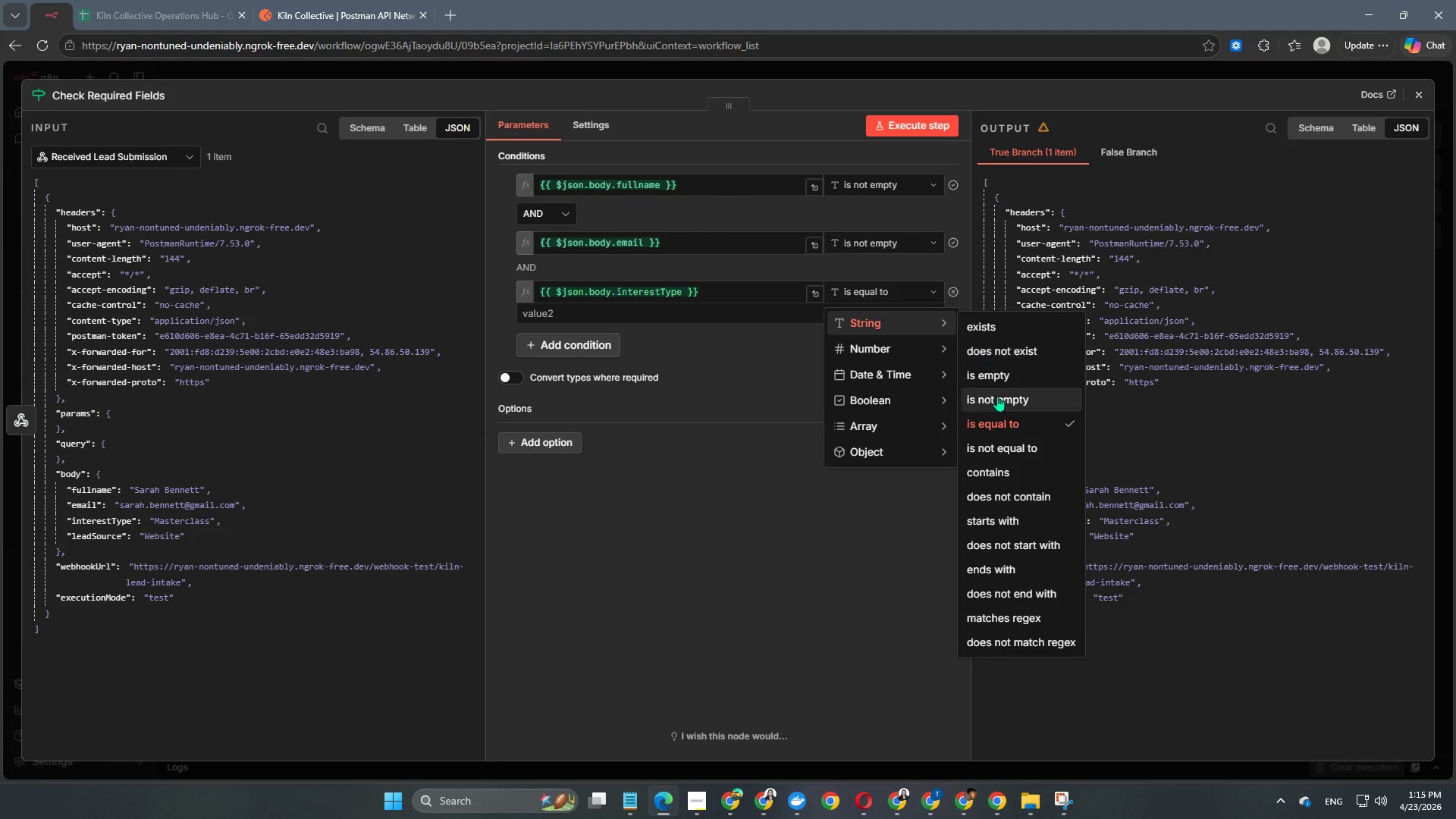 
left_click([998, 402])
 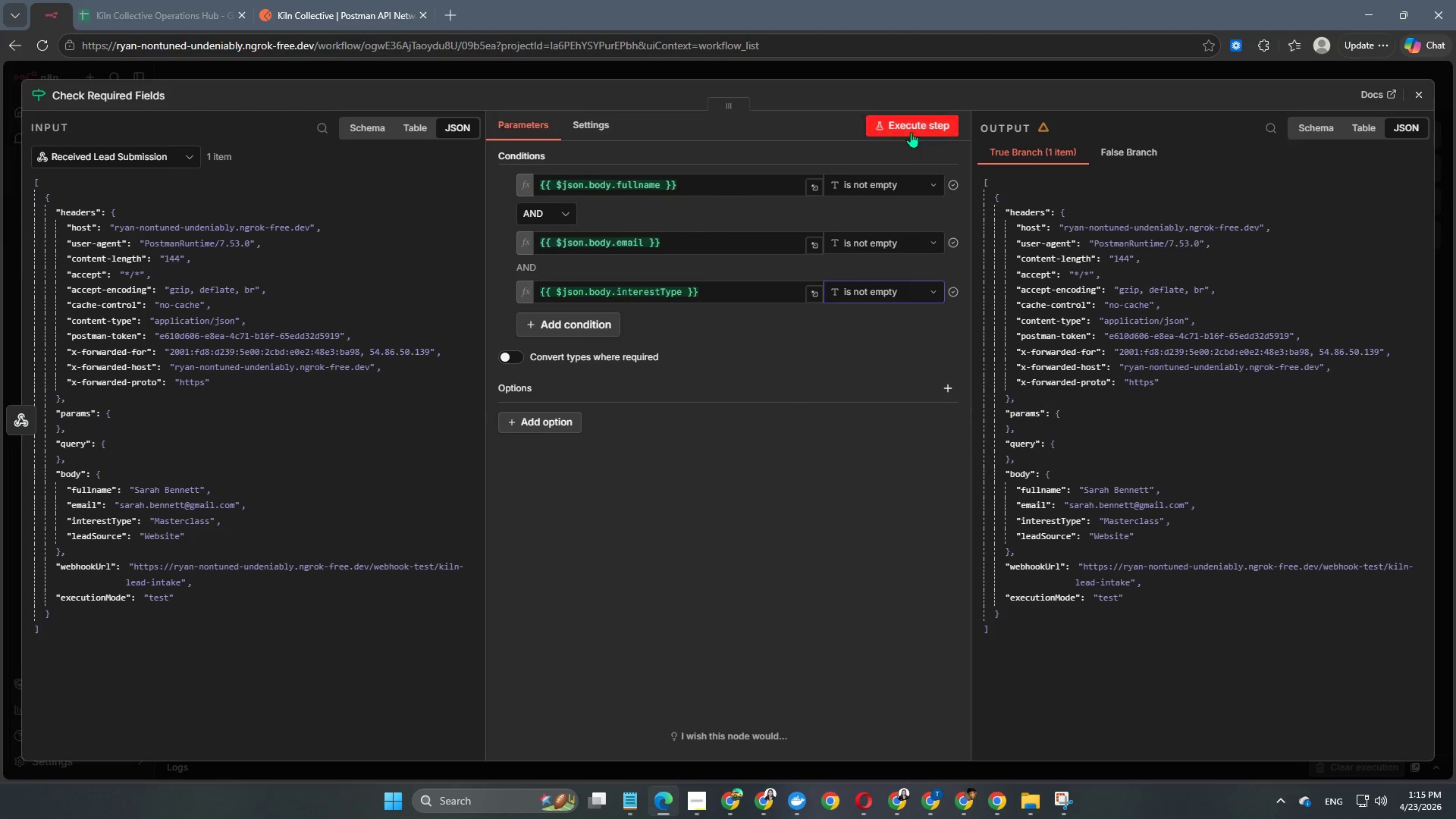 
left_click([906, 120])
 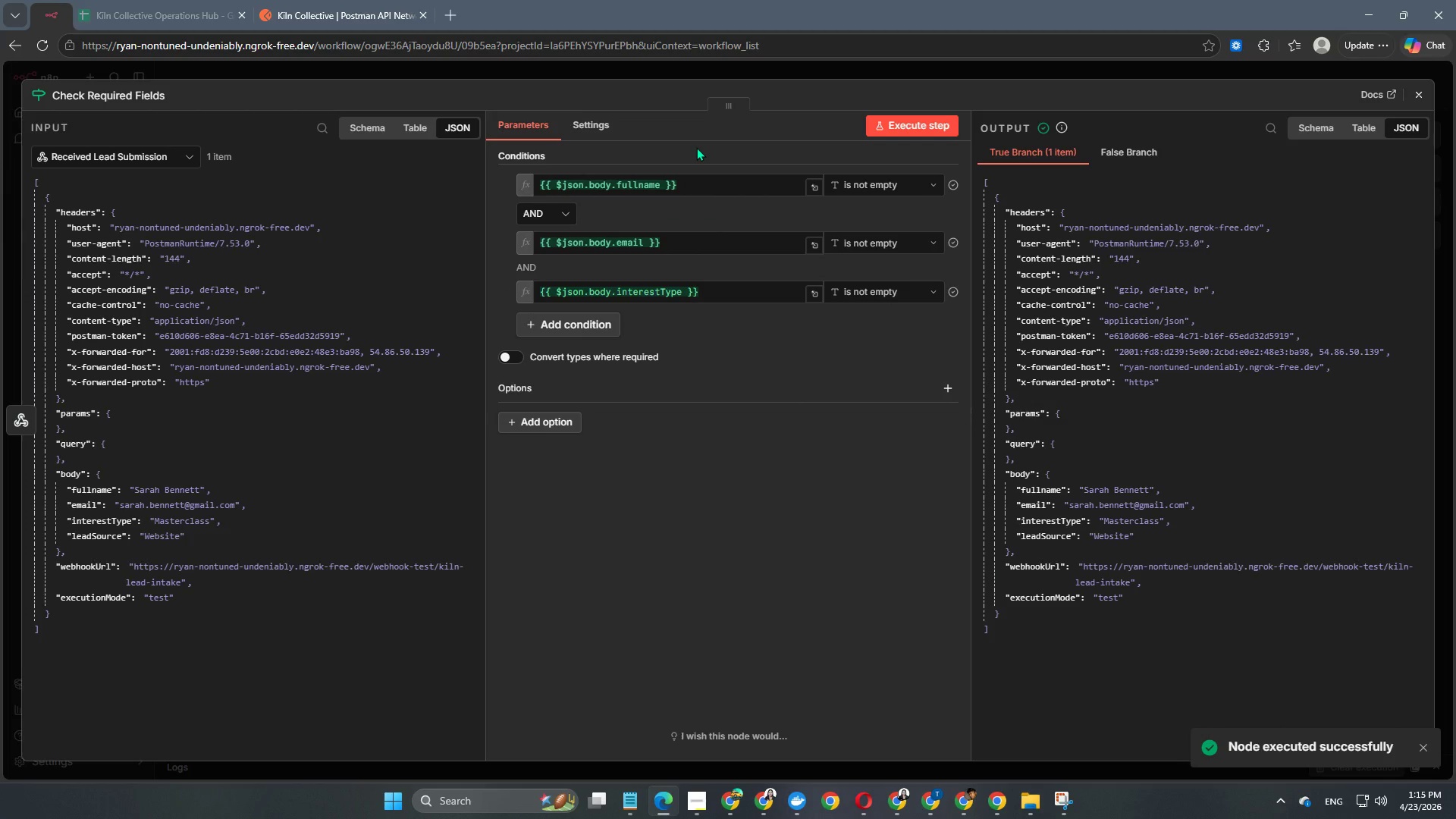 
wait(6.2)
 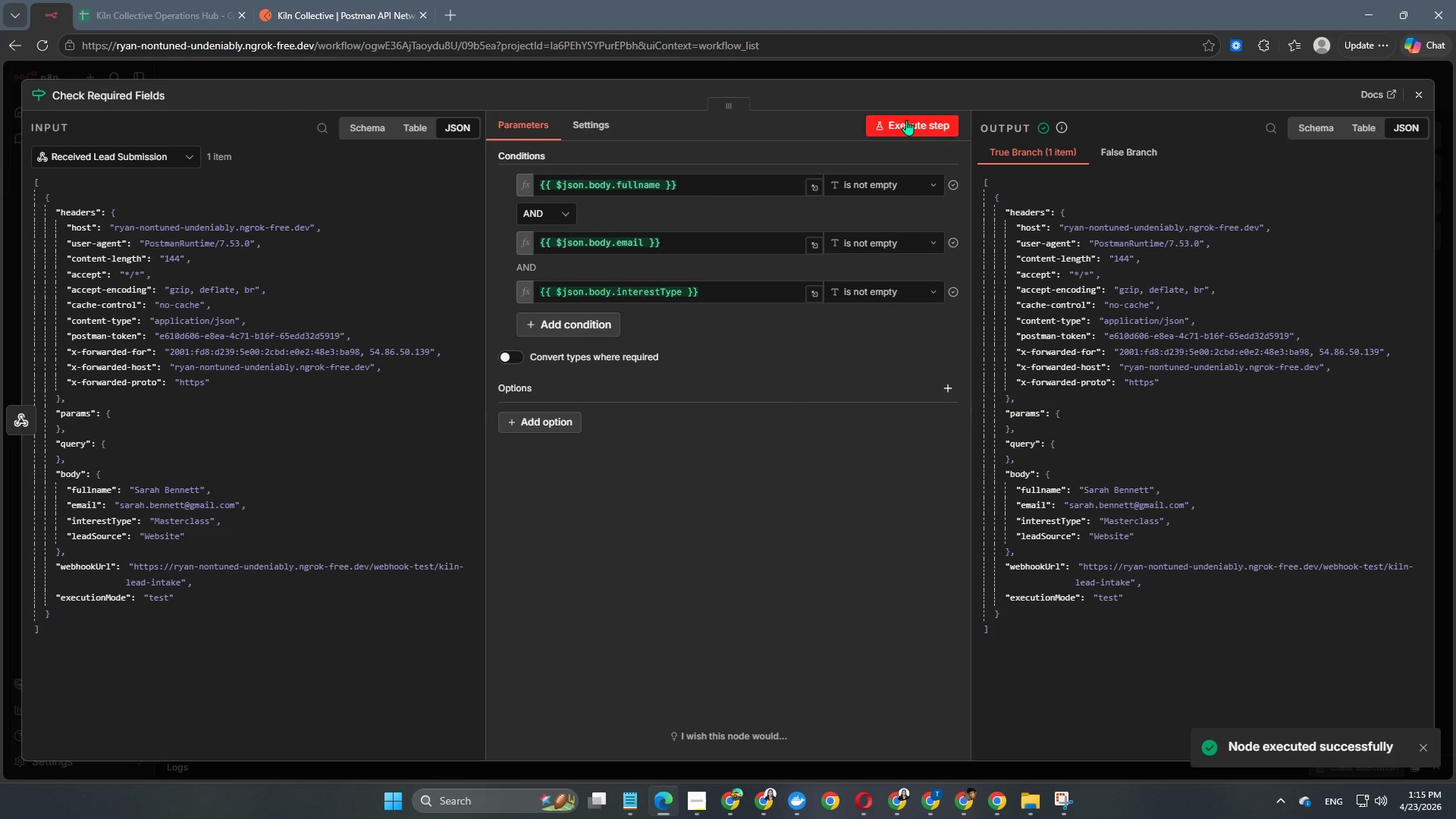 
left_click([686, 74])
 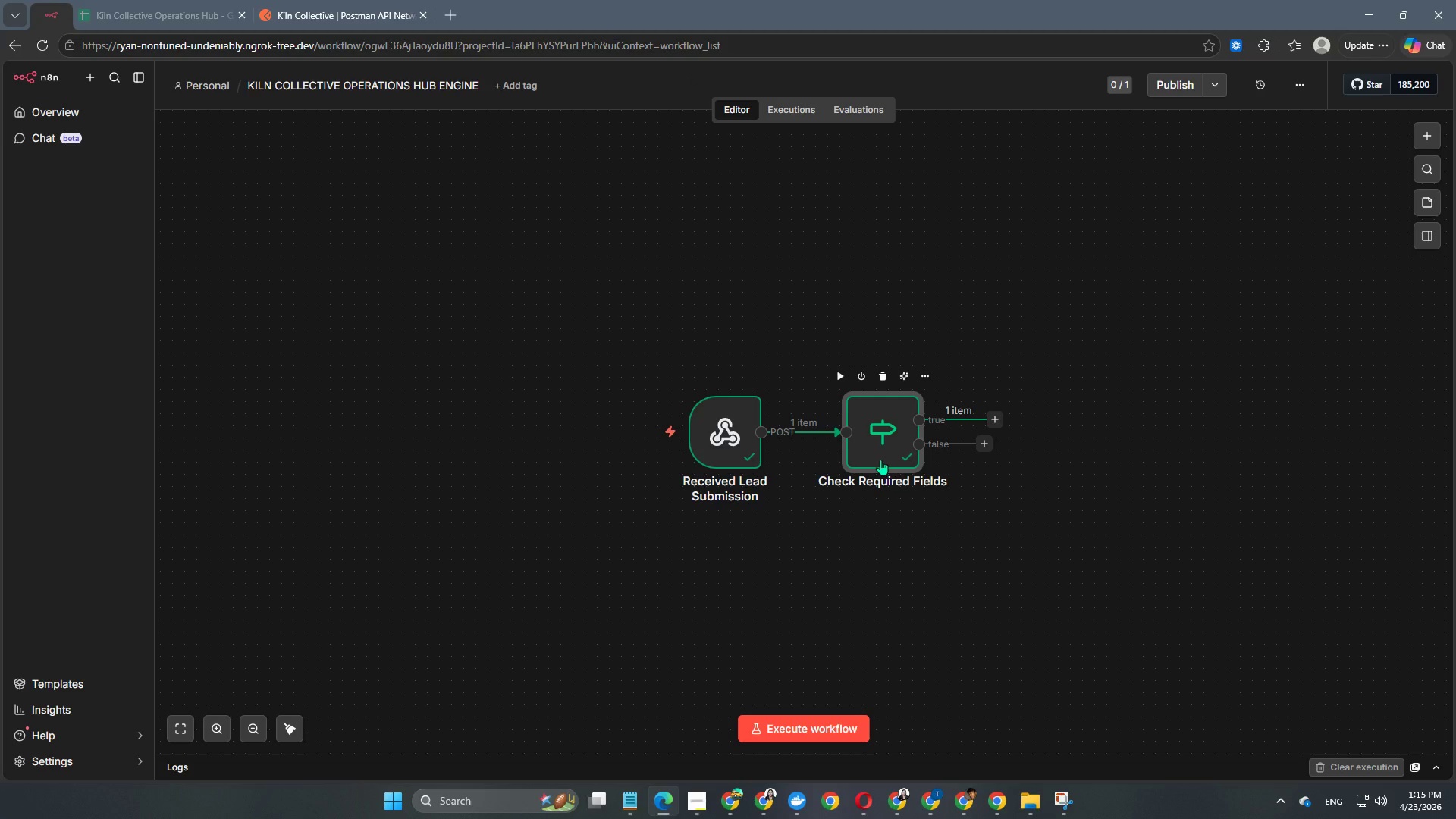 
double_click([880, 460])
 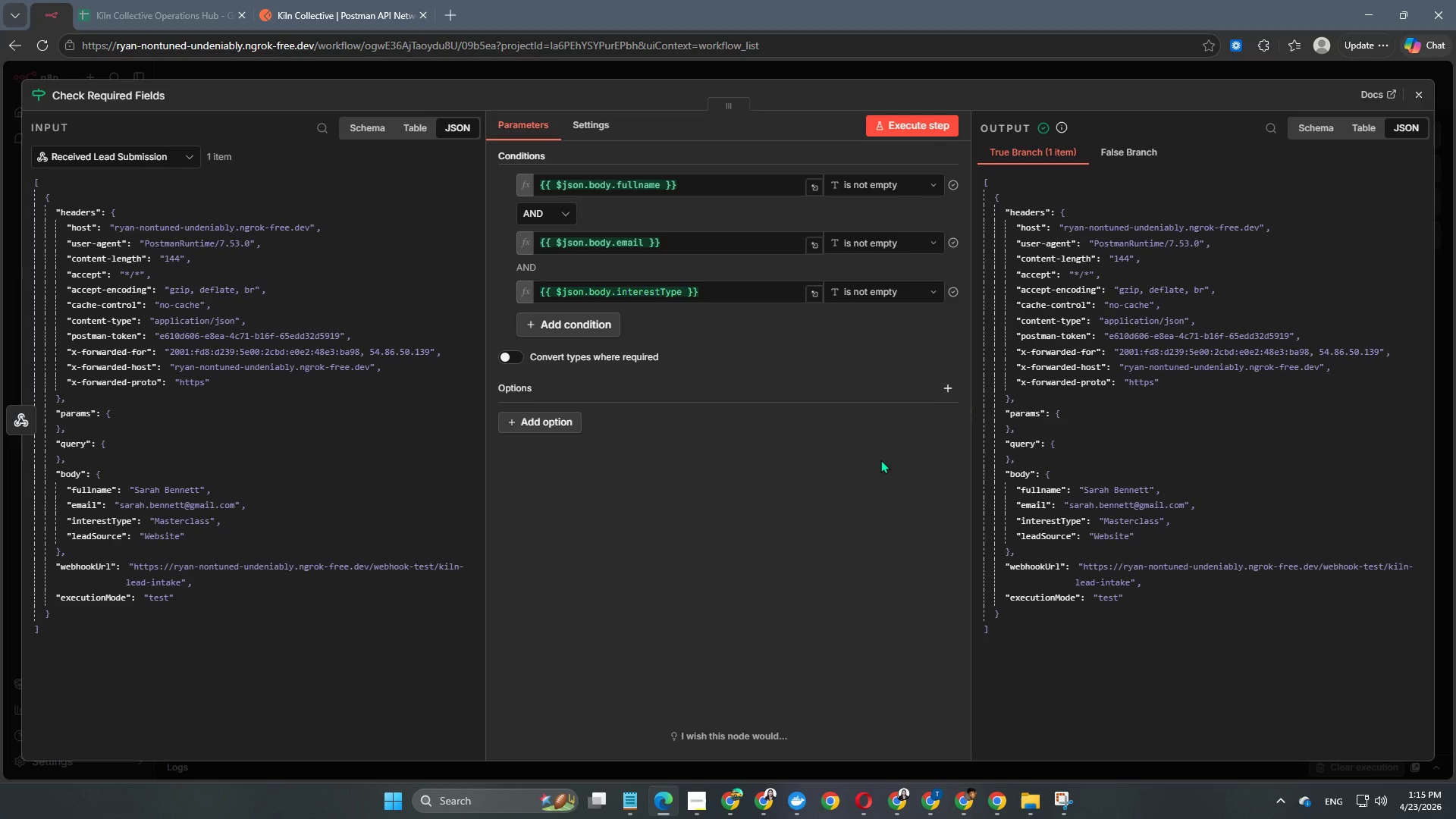 
left_click([940, 80])
 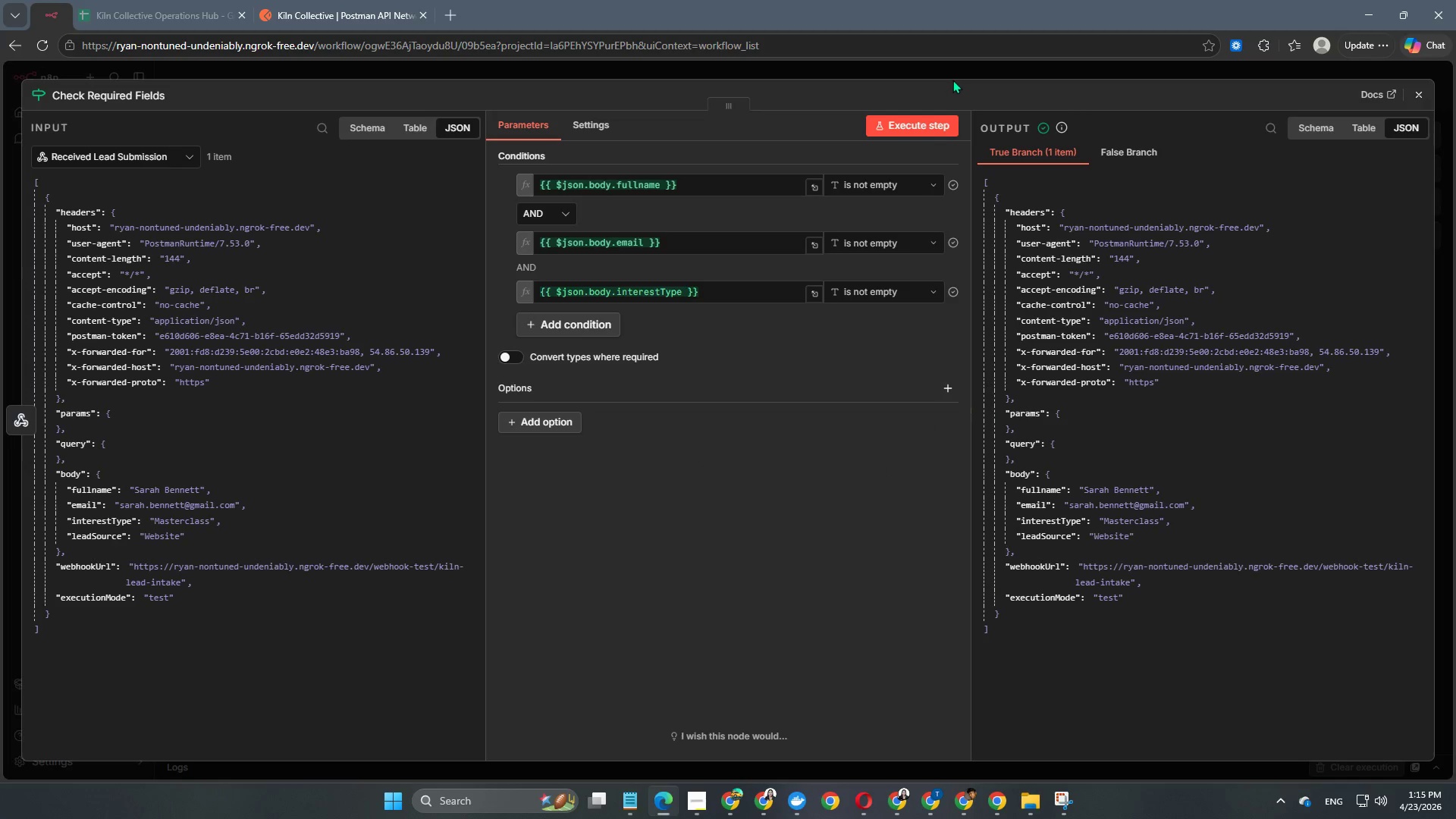 
left_click([952, 80])
 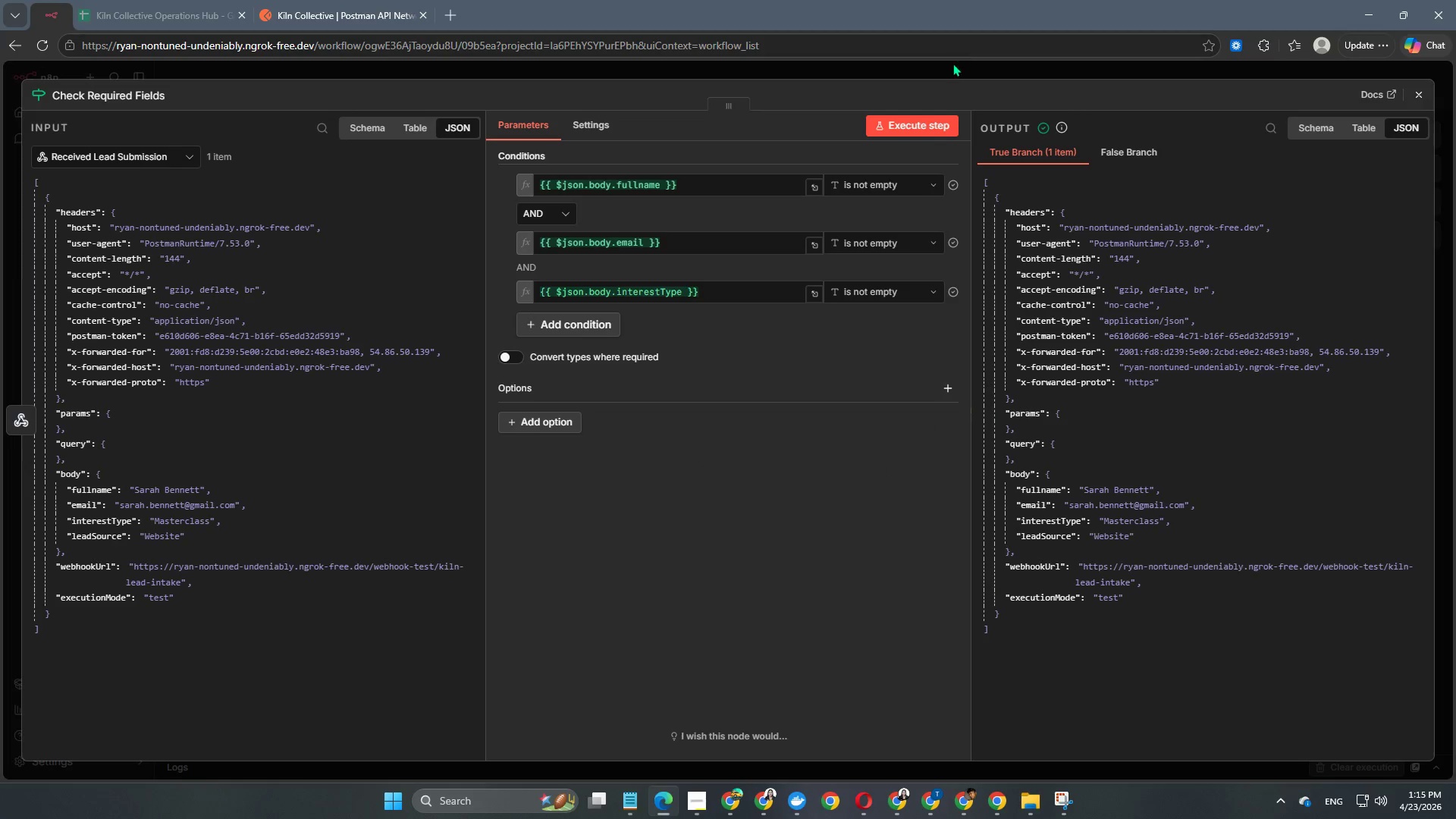 
left_click([951, 69])
 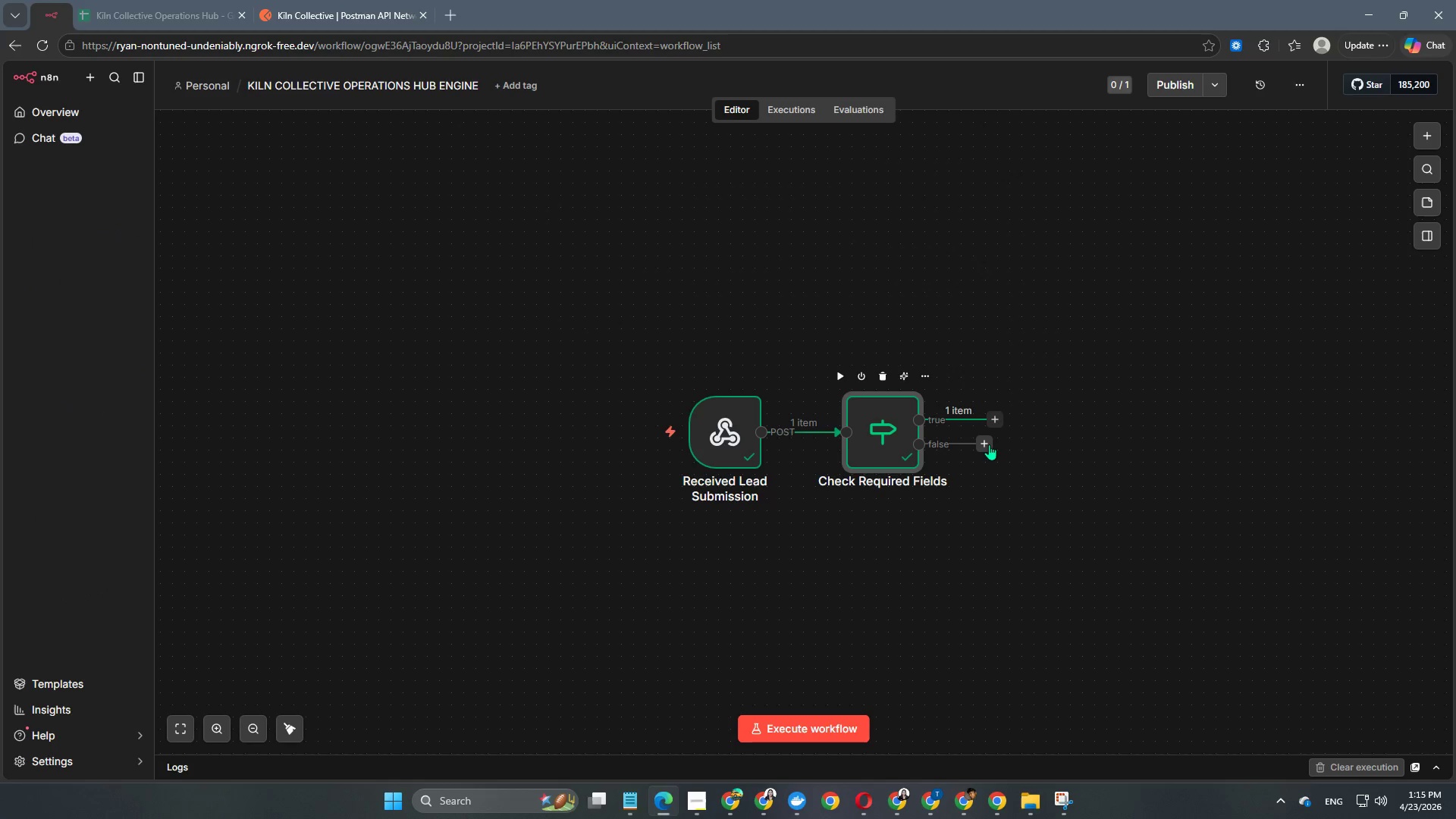 
left_click([987, 445])
 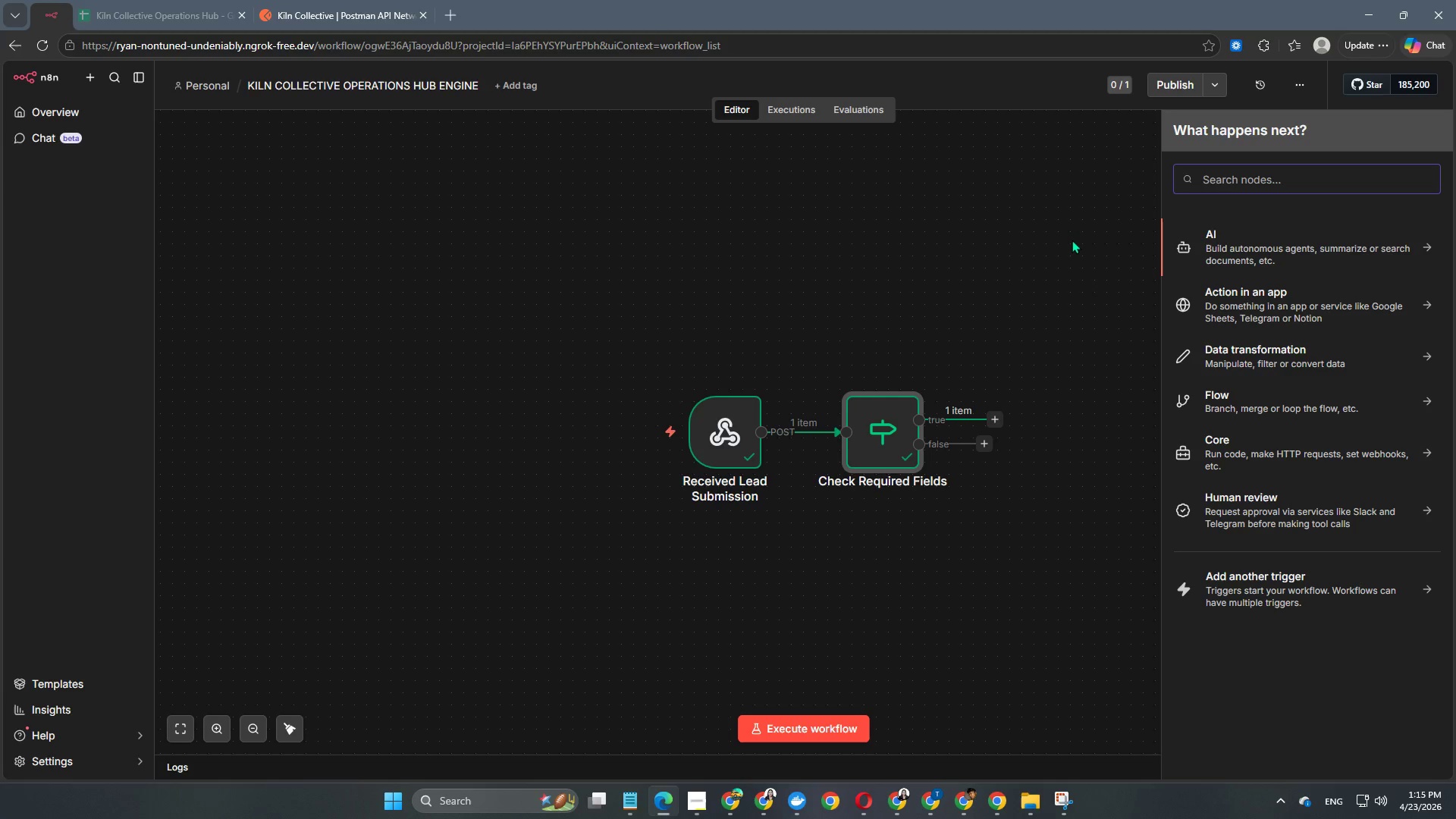 
type(respo)
 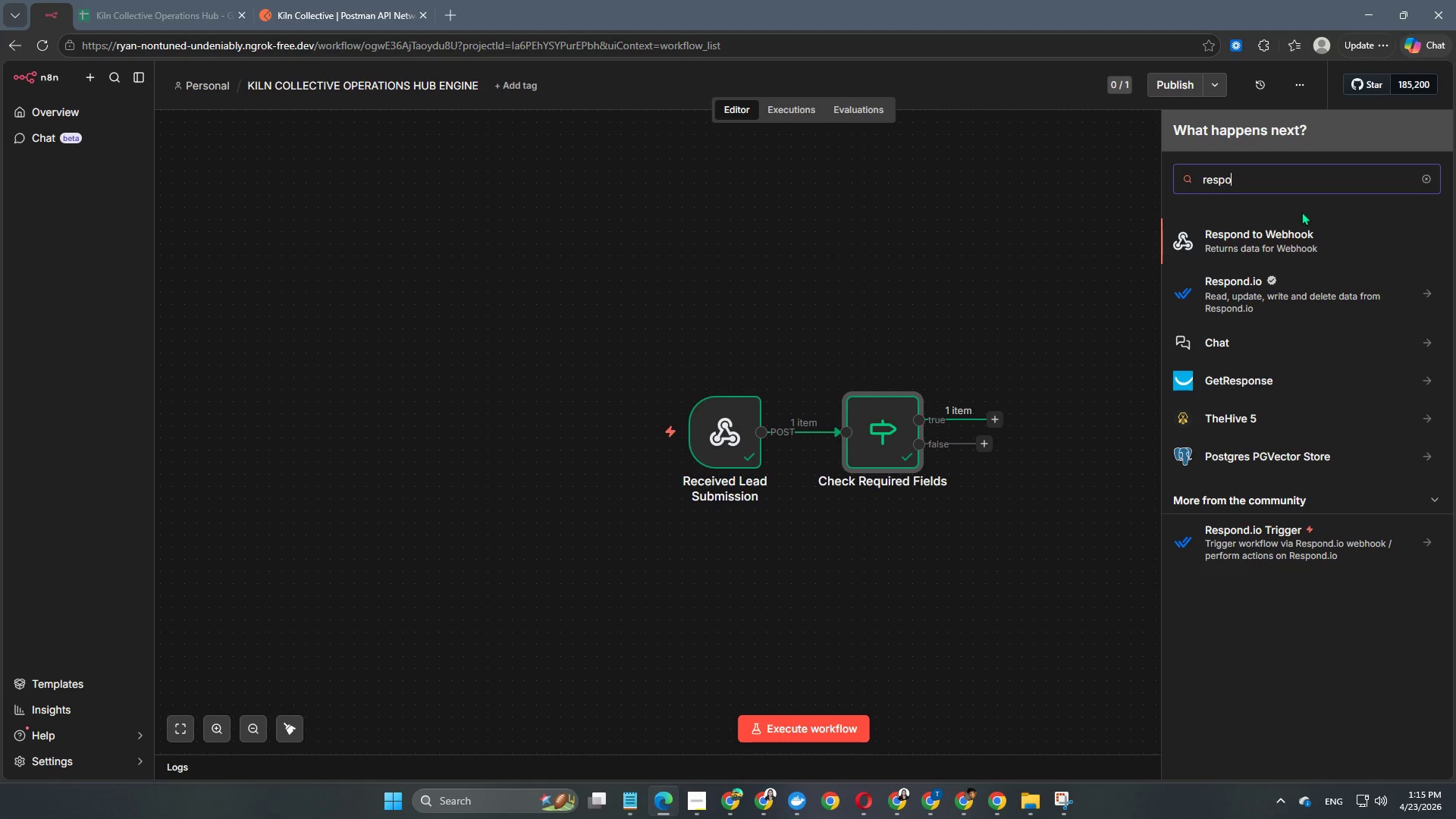 
left_click([1287, 230])
 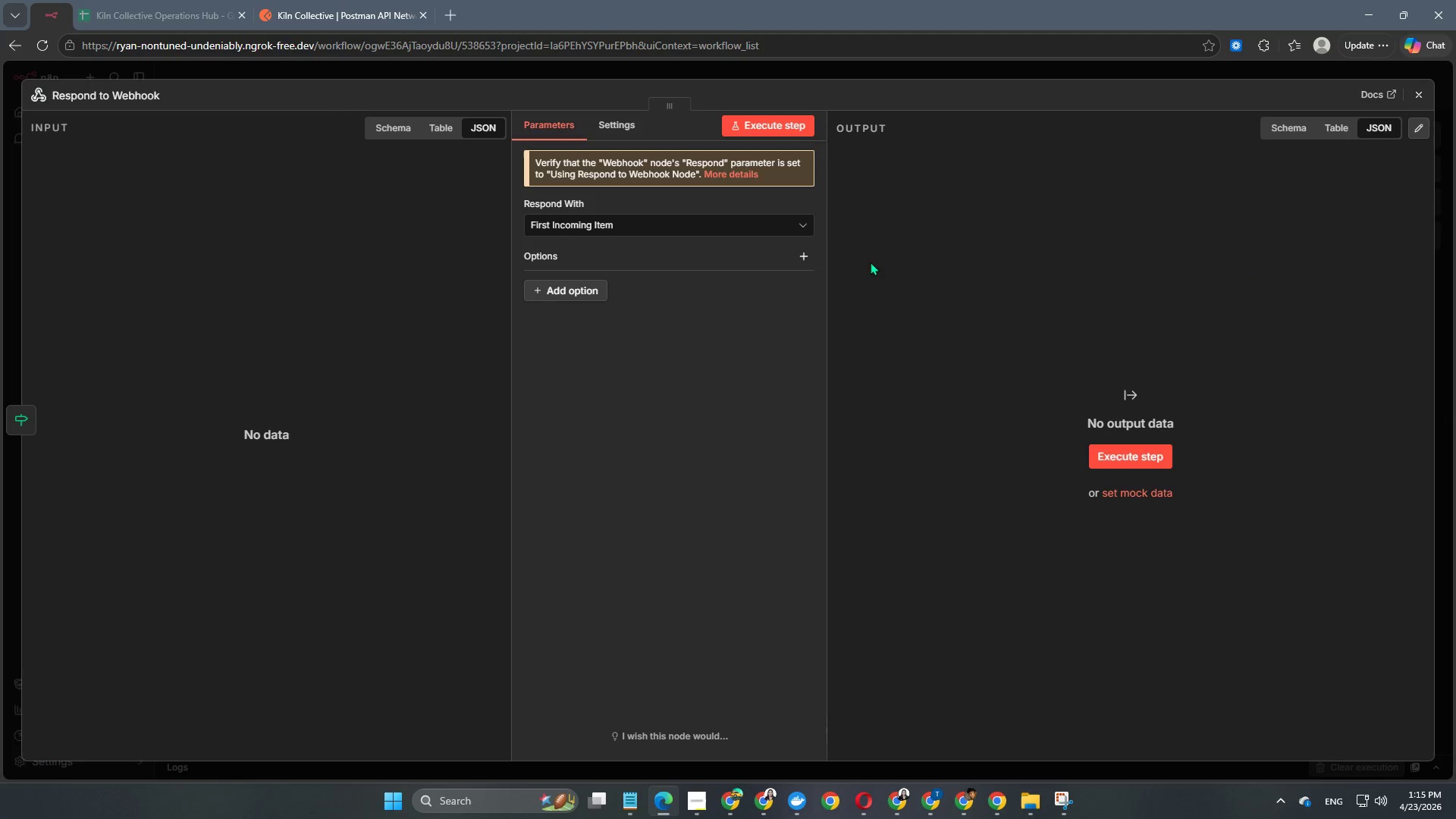 
left_click([754, 224])
 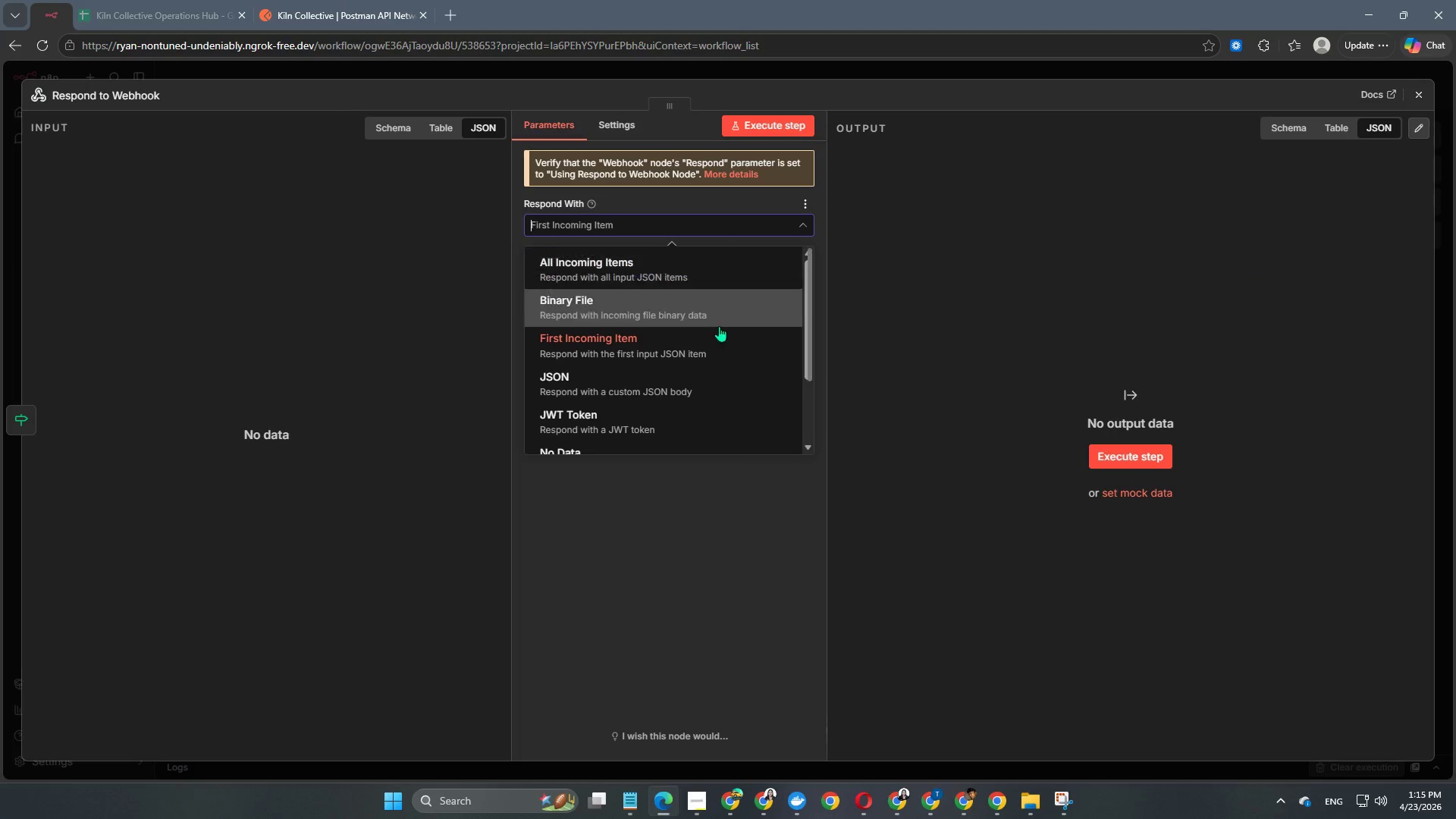 
scroll: coordinate [726, 336], scroll_direction: down, amount: 4.0
 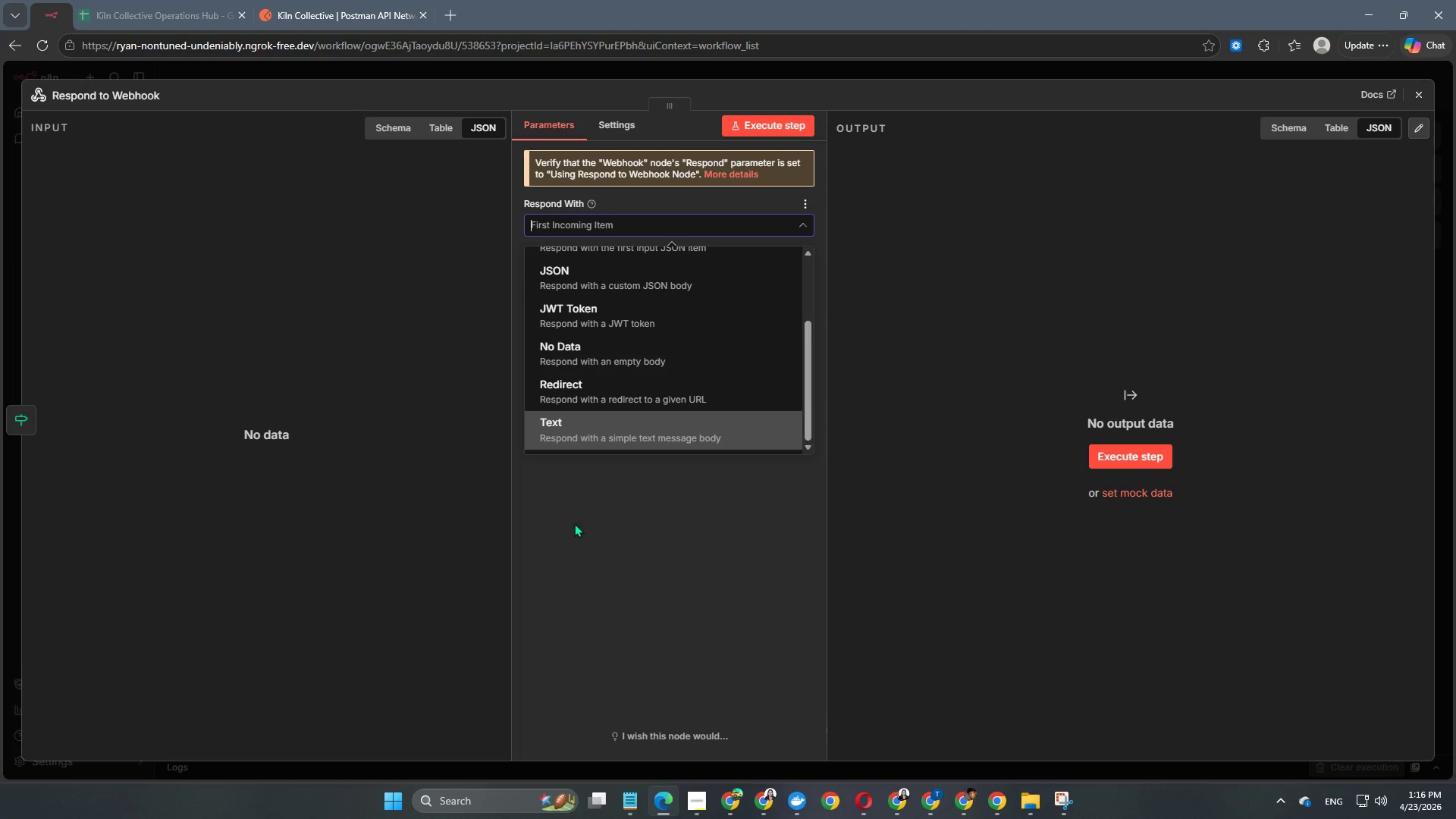 
left_click([583, 522])
 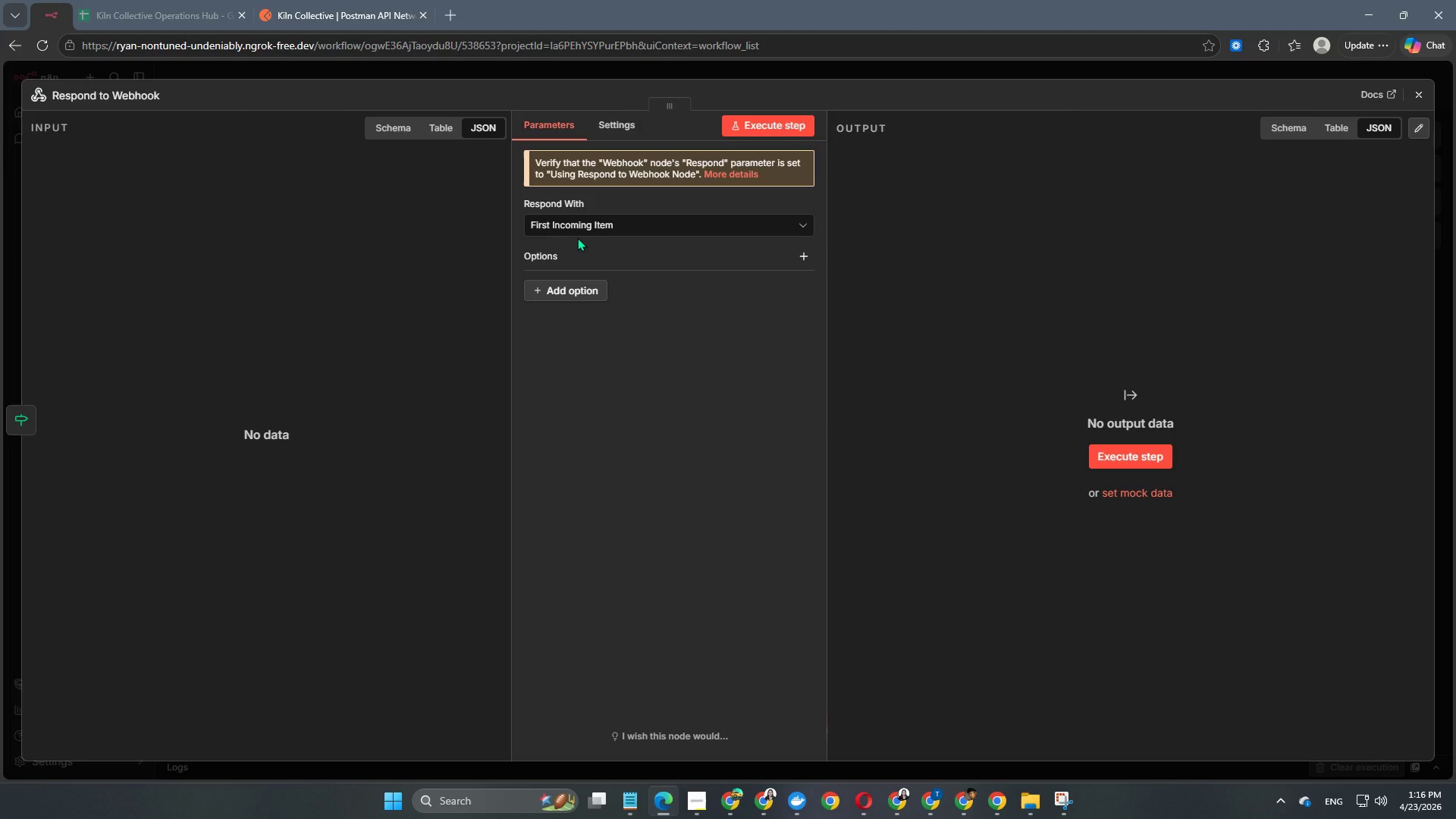 
left_click([580, 236])
 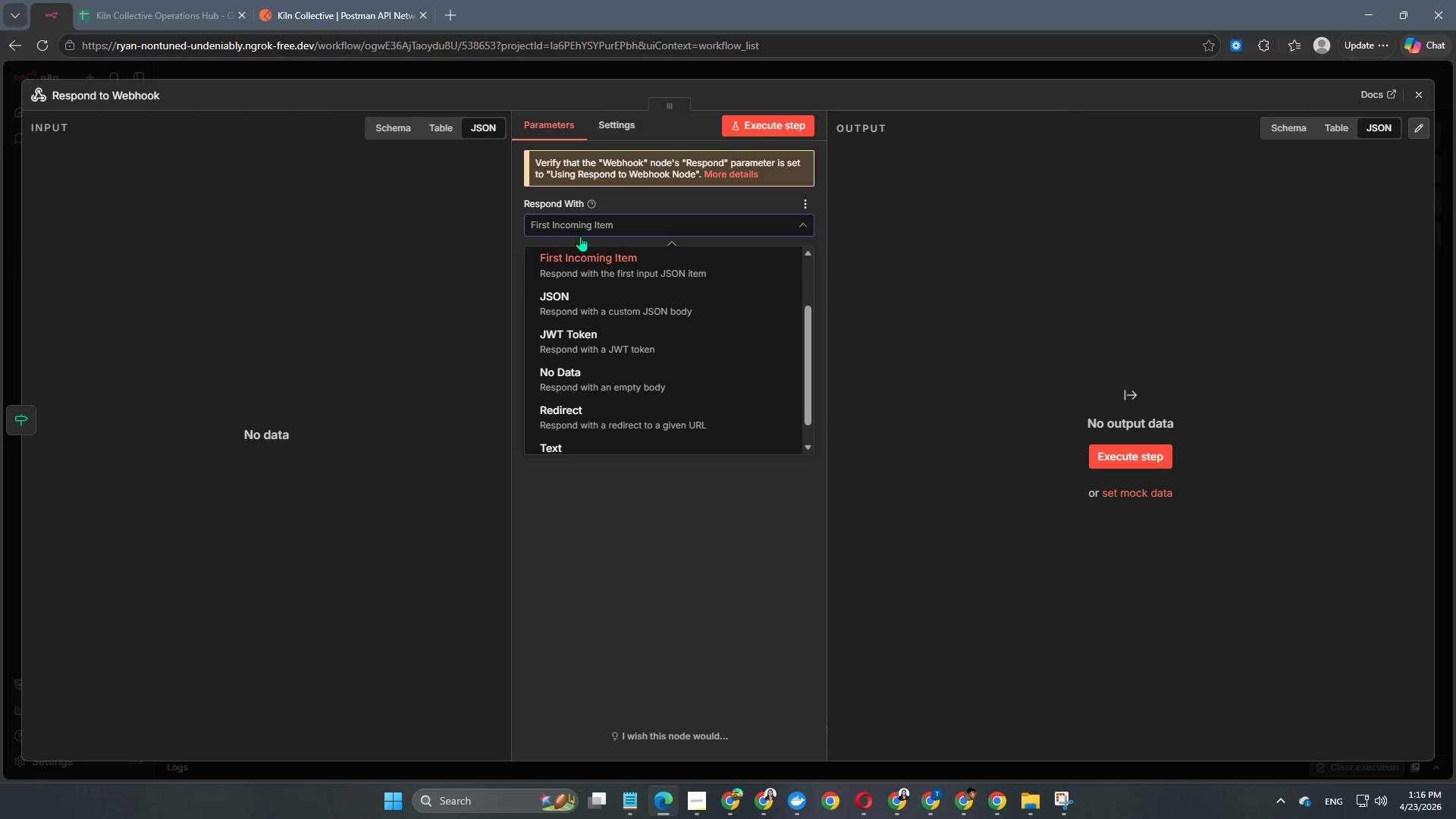 
left_click([542, 61])
 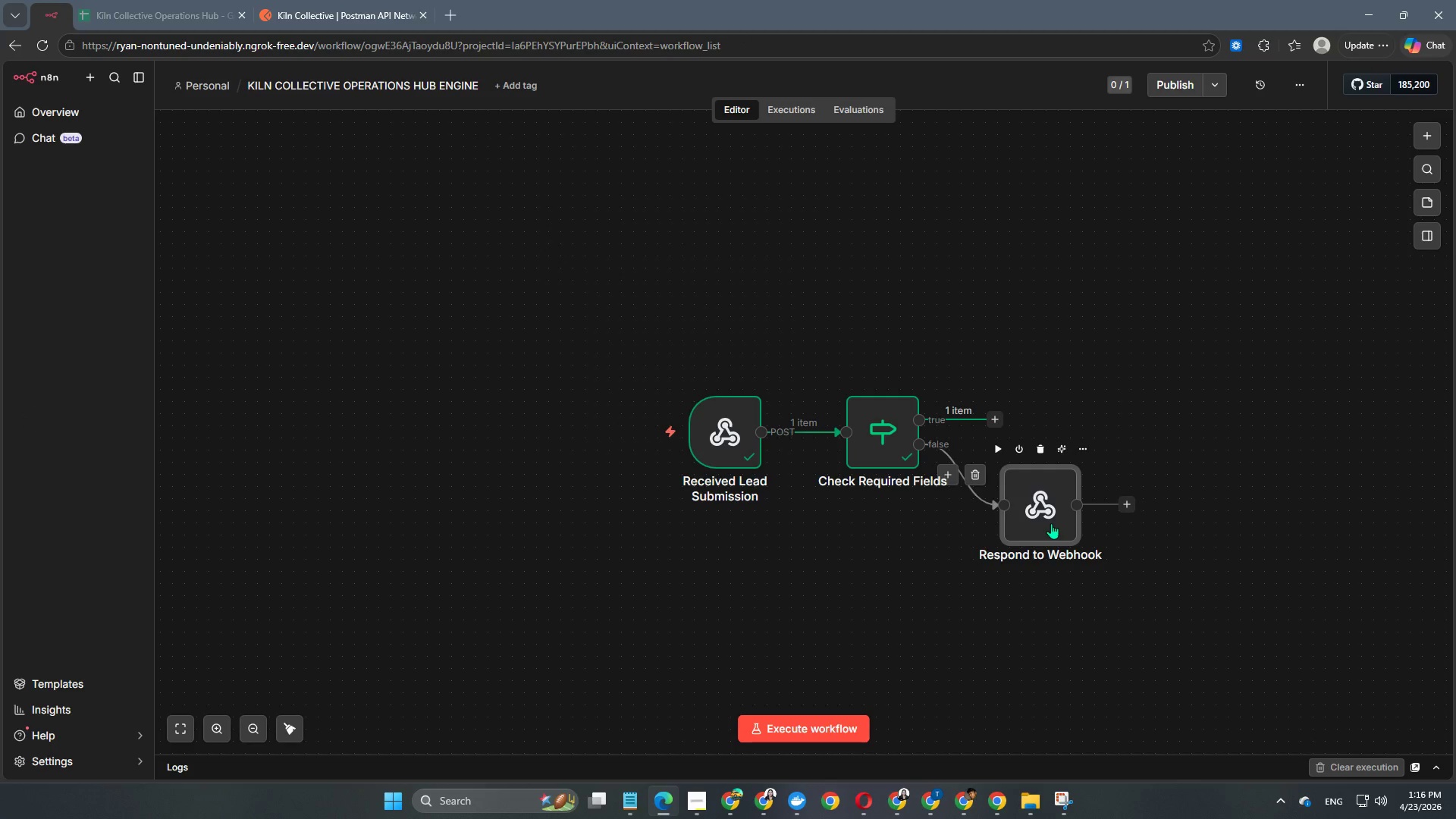 
double_click([1051, 523])
 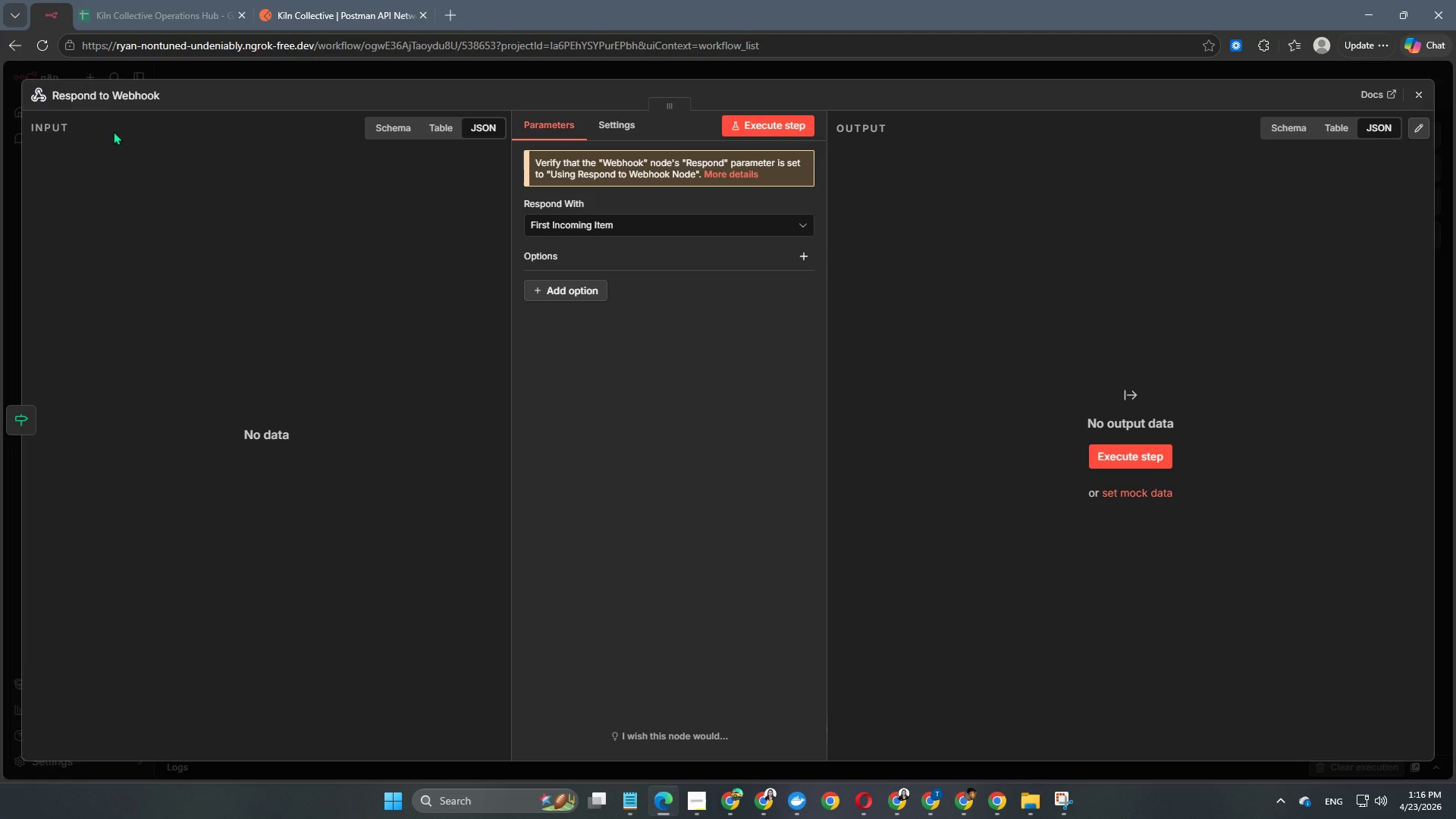 
left_click([98, 99])
 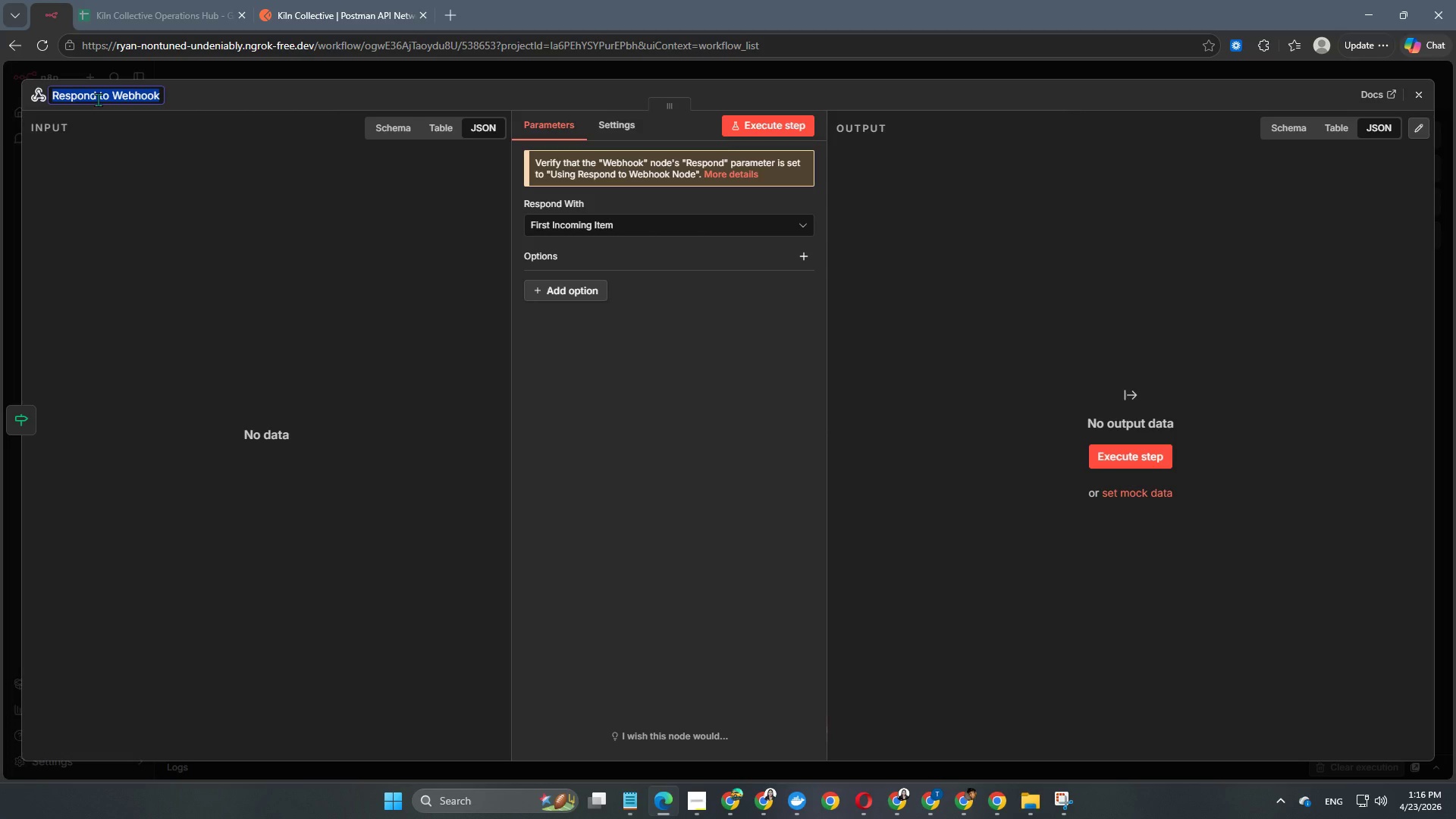 
type(Return Missing Fields Error)
 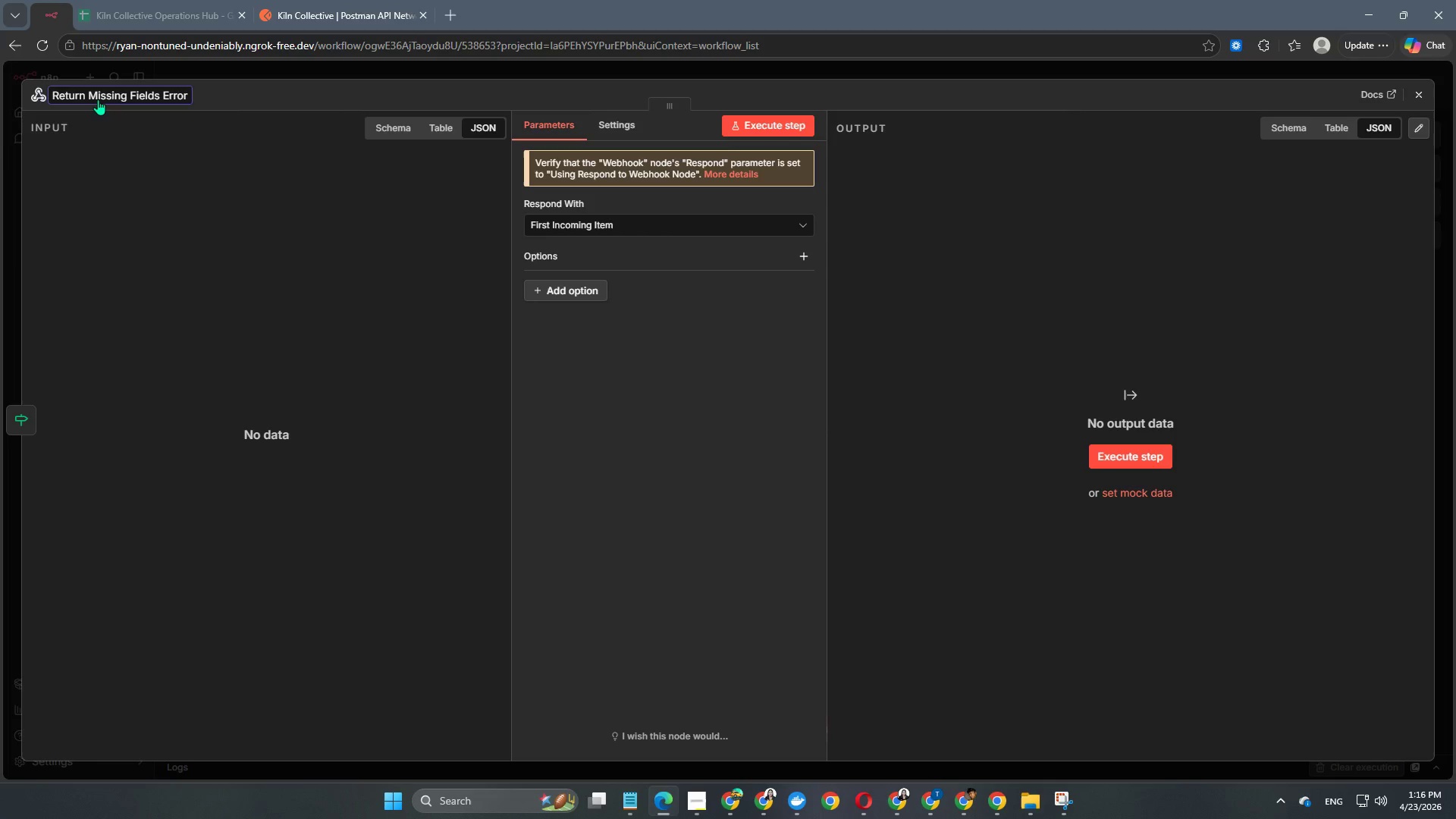 
key(Enter)
 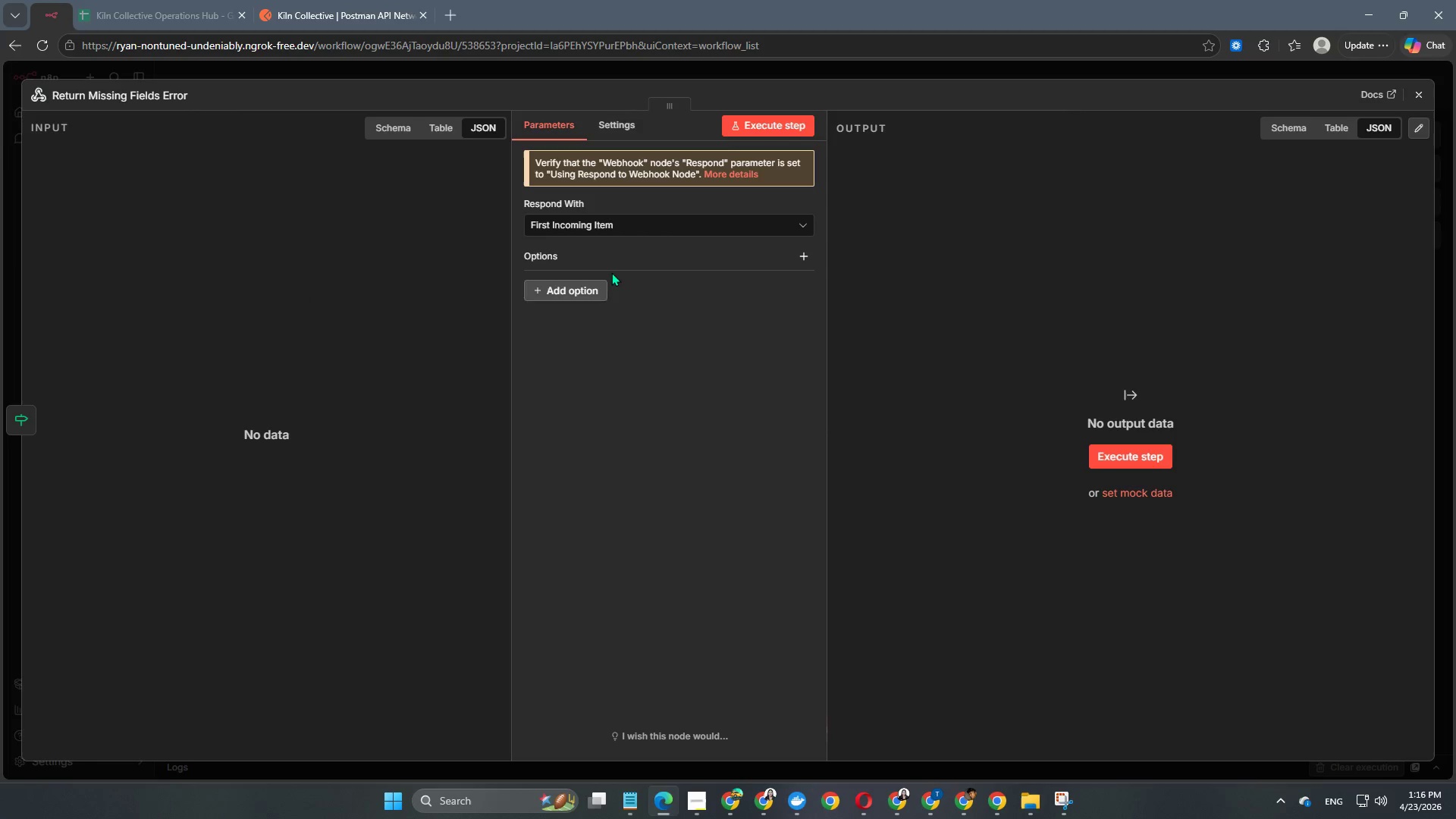 
left_click([607, 224])
 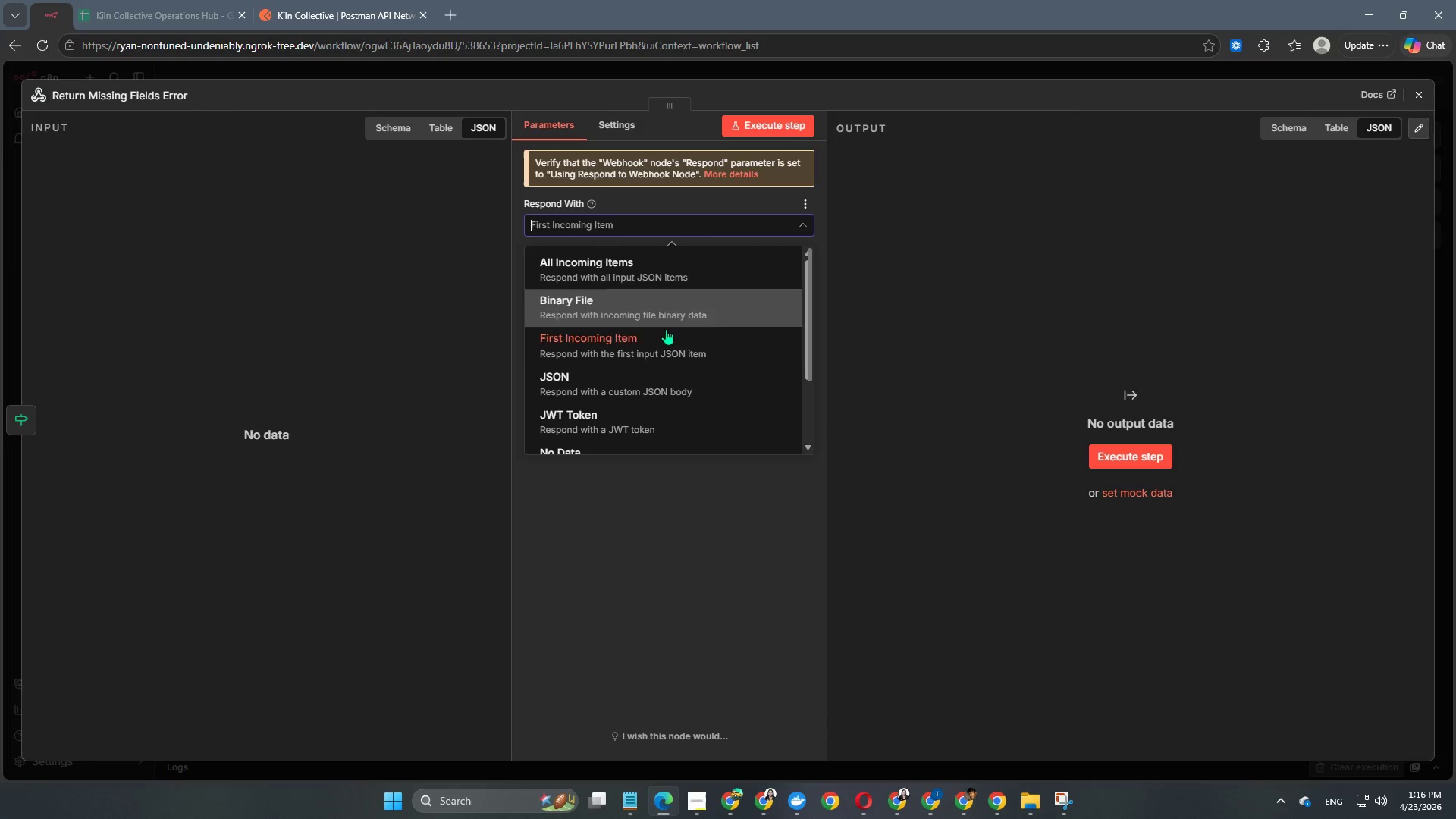 
scroll: coordinate [672, 341], scroll_direction: down, amount: 2.0
 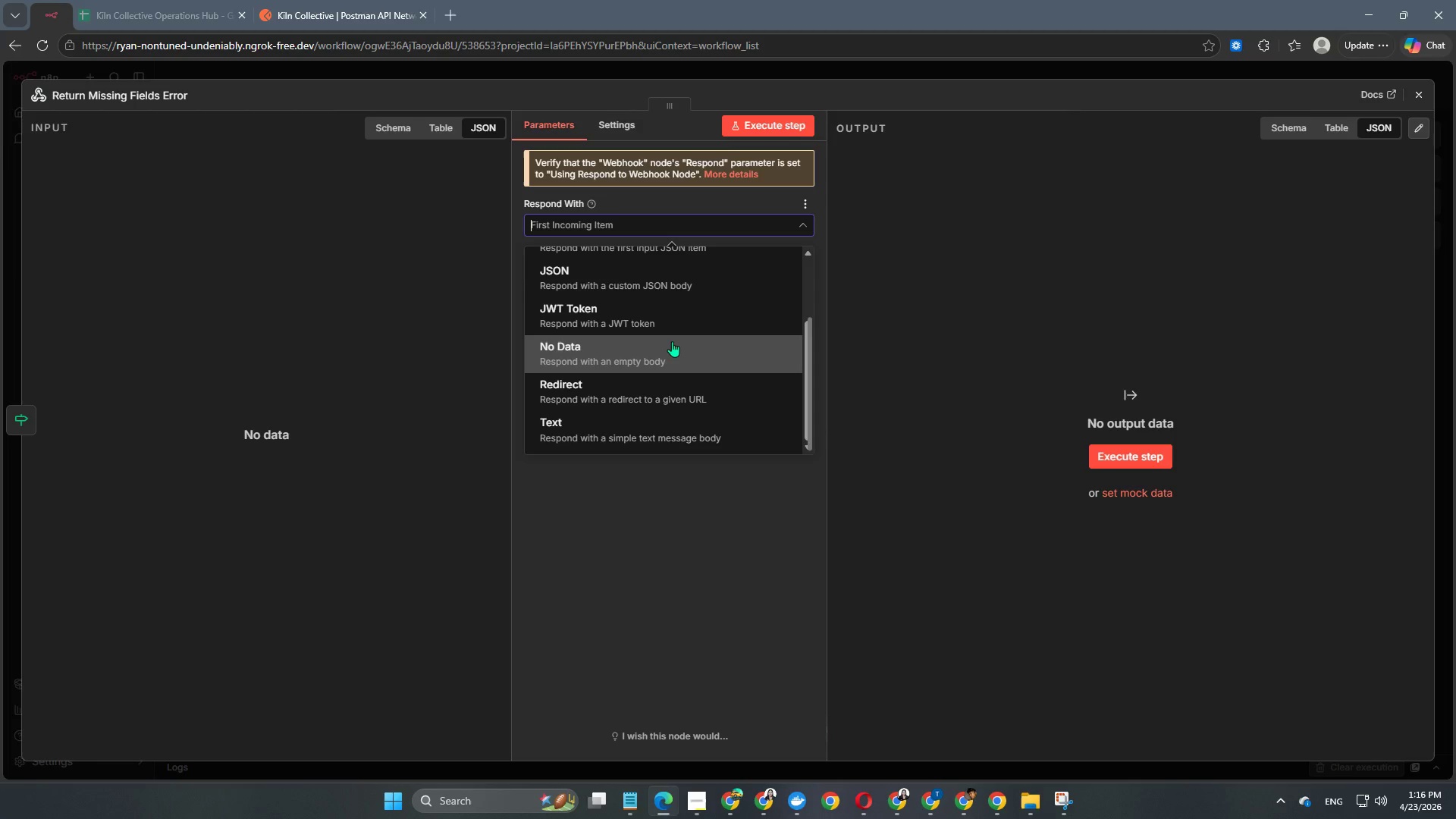 
wait(5.47)
 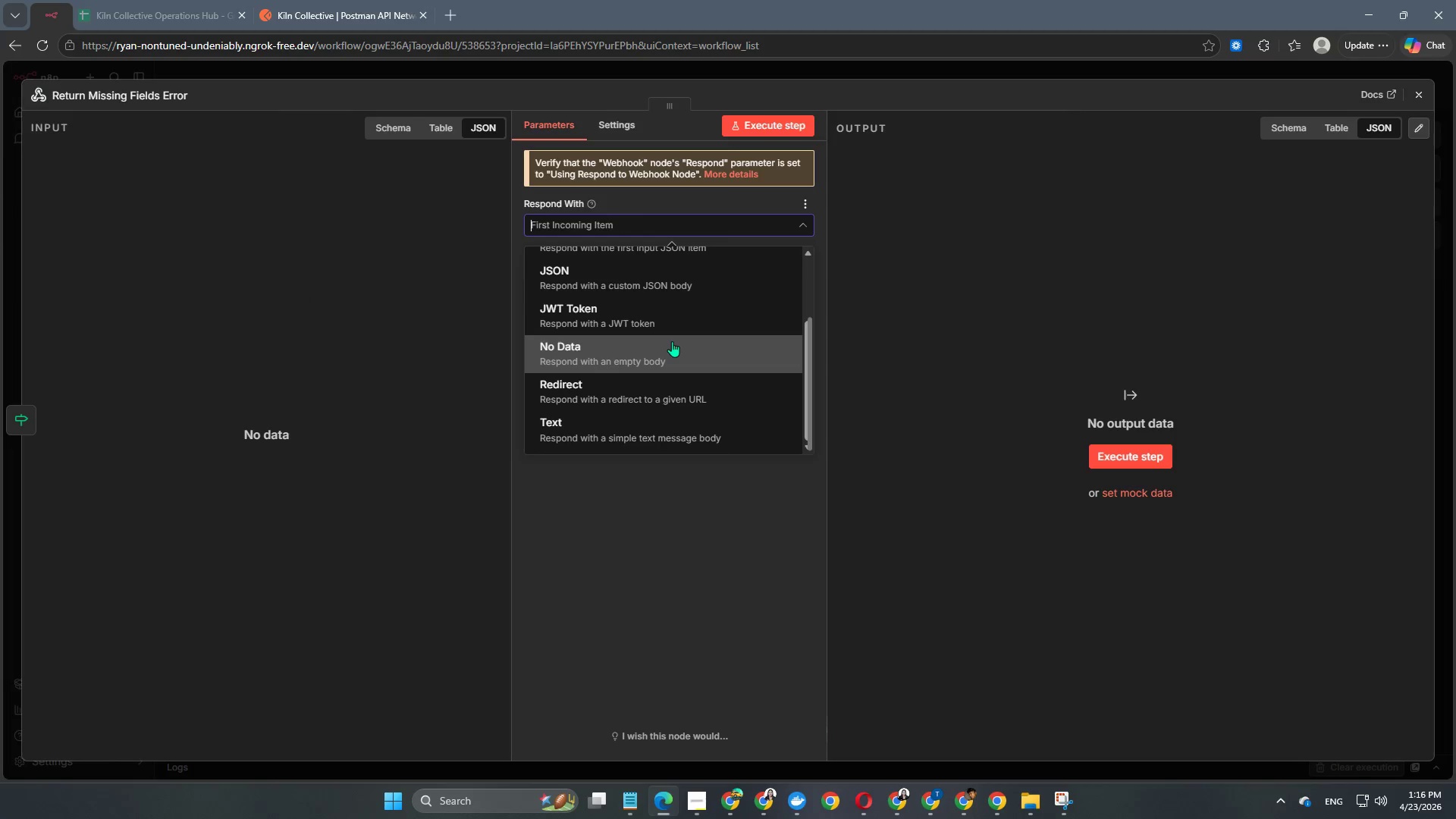 
scroll: coordinate [679, 353], scroll_direction: up, amount: 1.0
 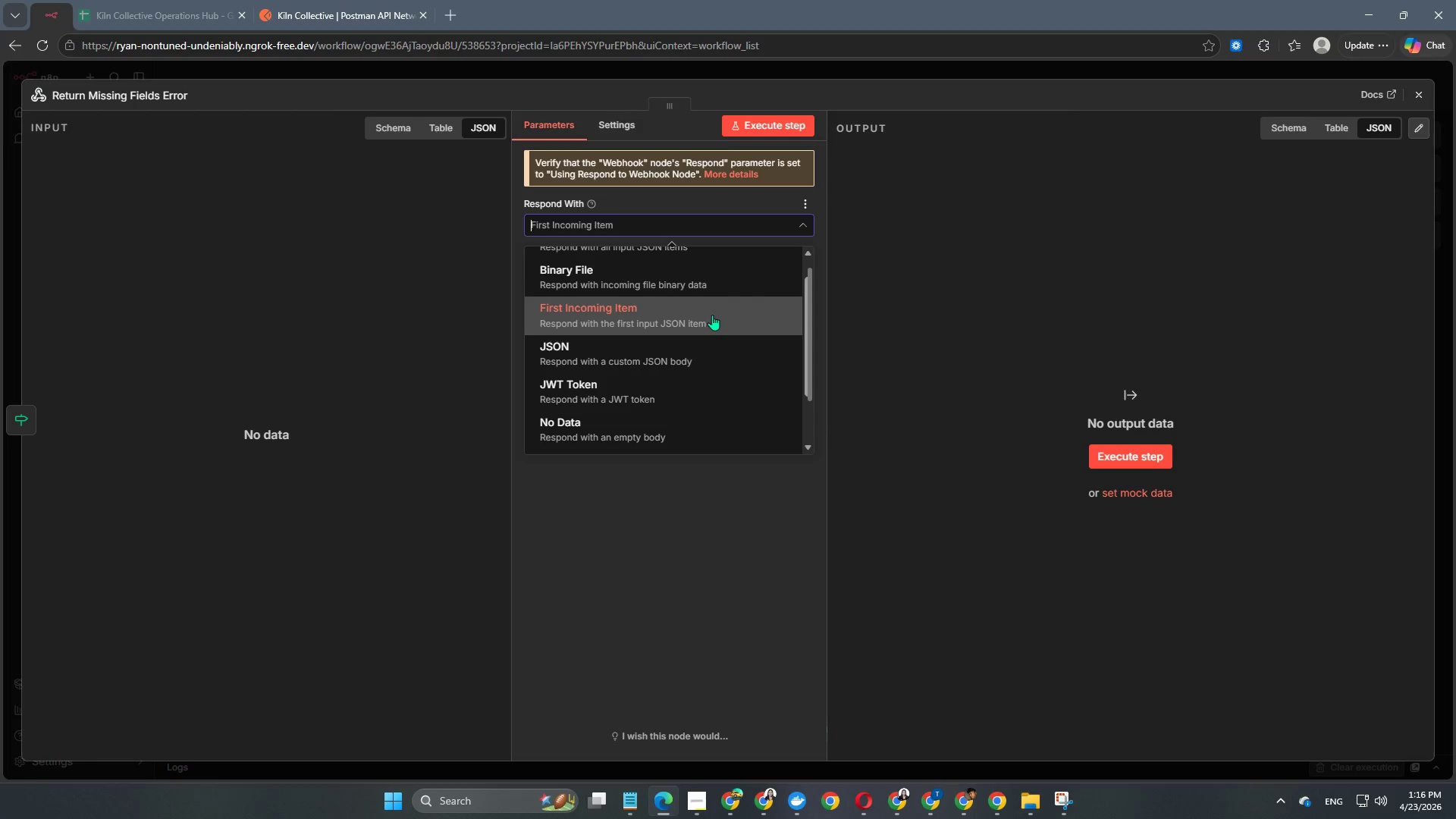 
wait(6.13)
 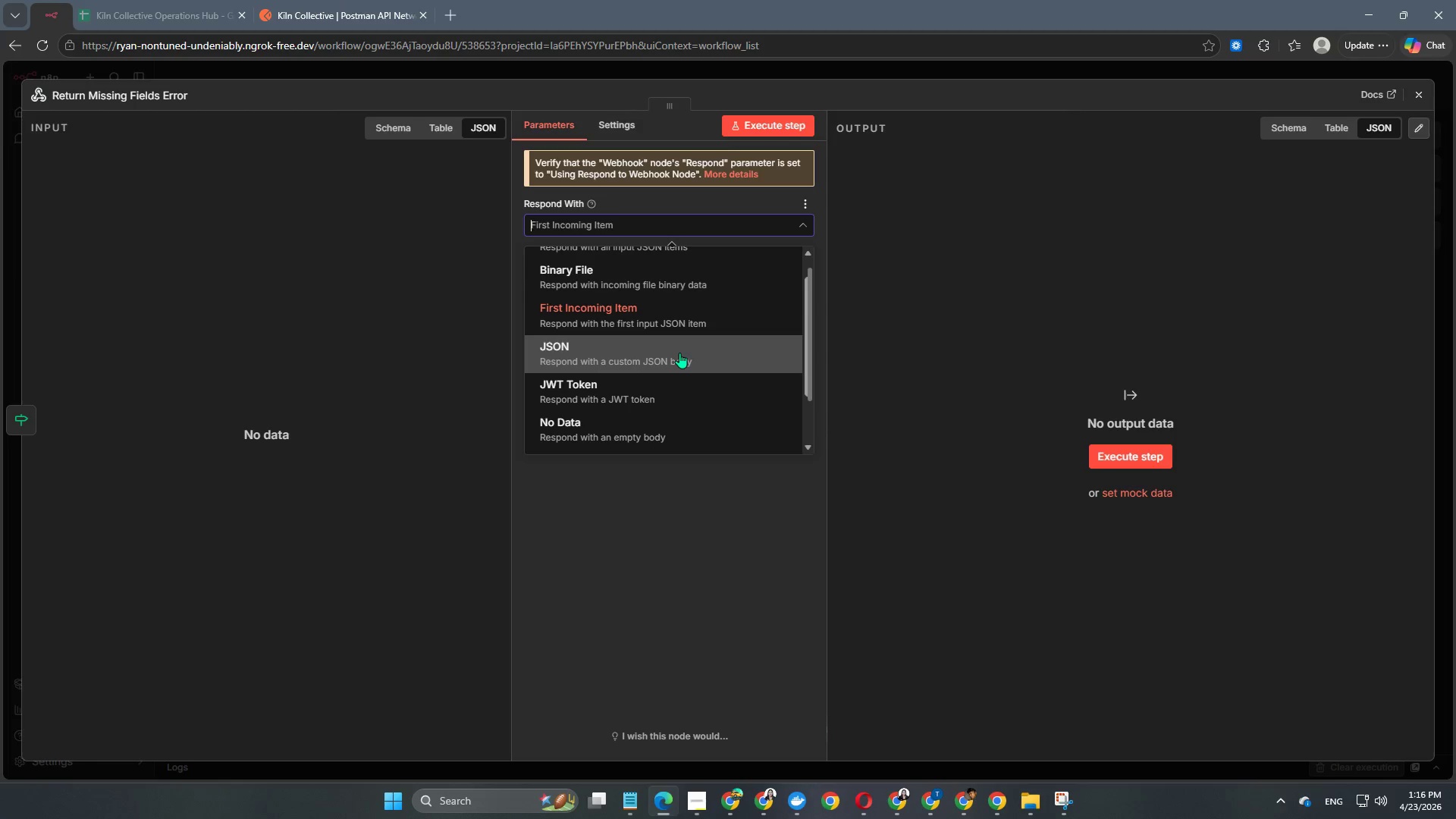 
left_click([701, 362])
 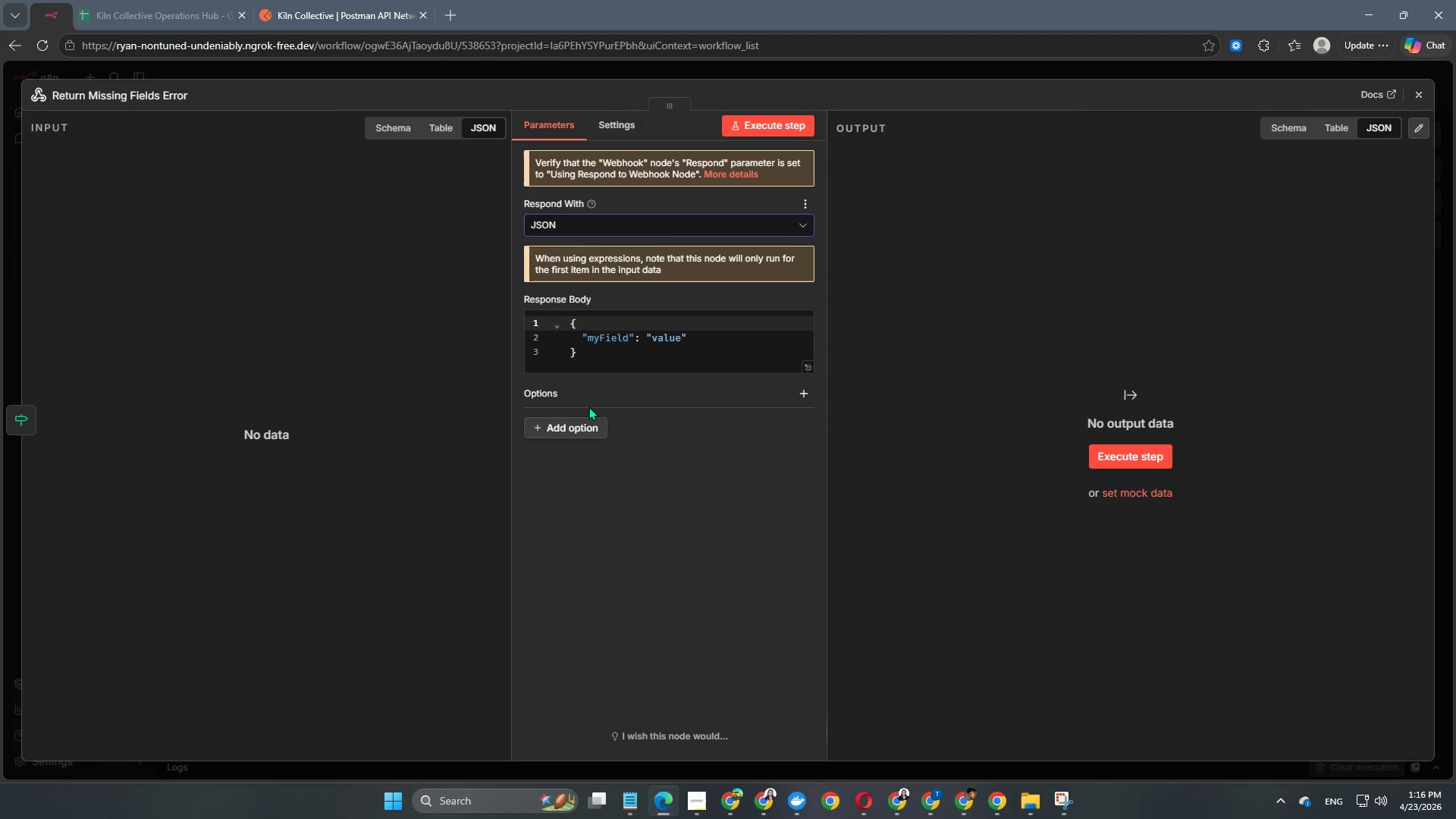 
left_click([567, 434])
 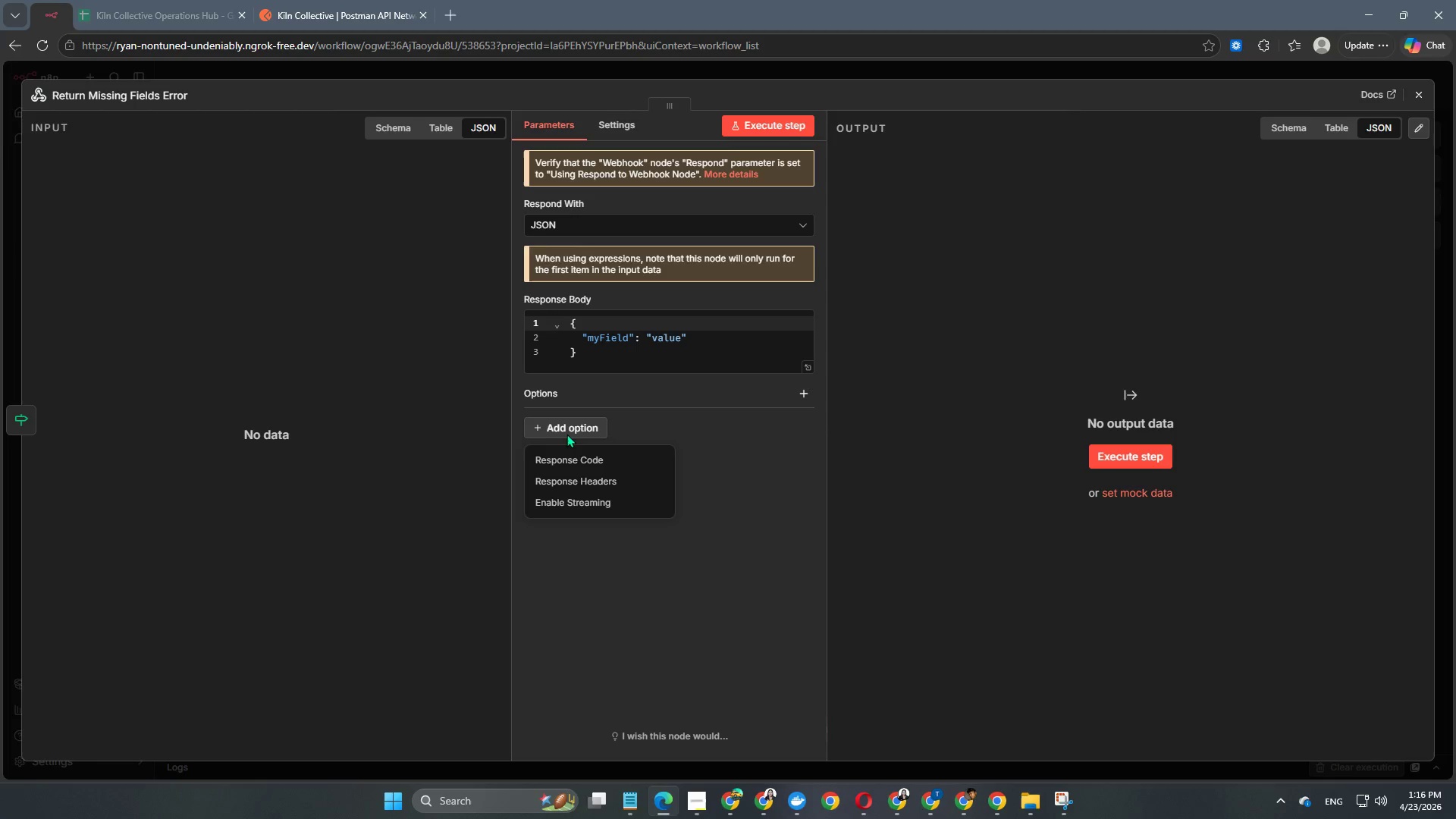 
left_click([559, 453])
 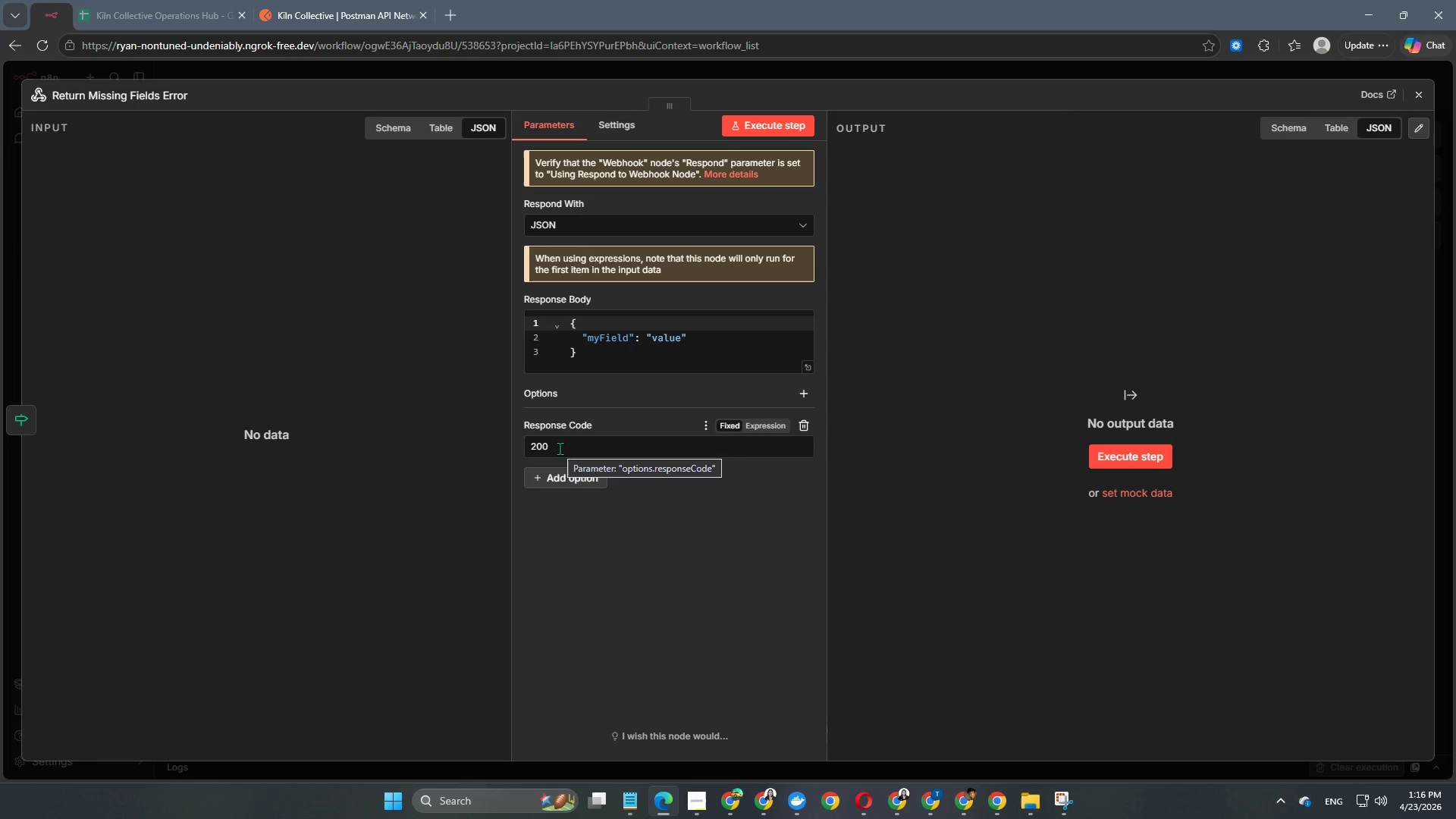 
left_click([557, 475])
 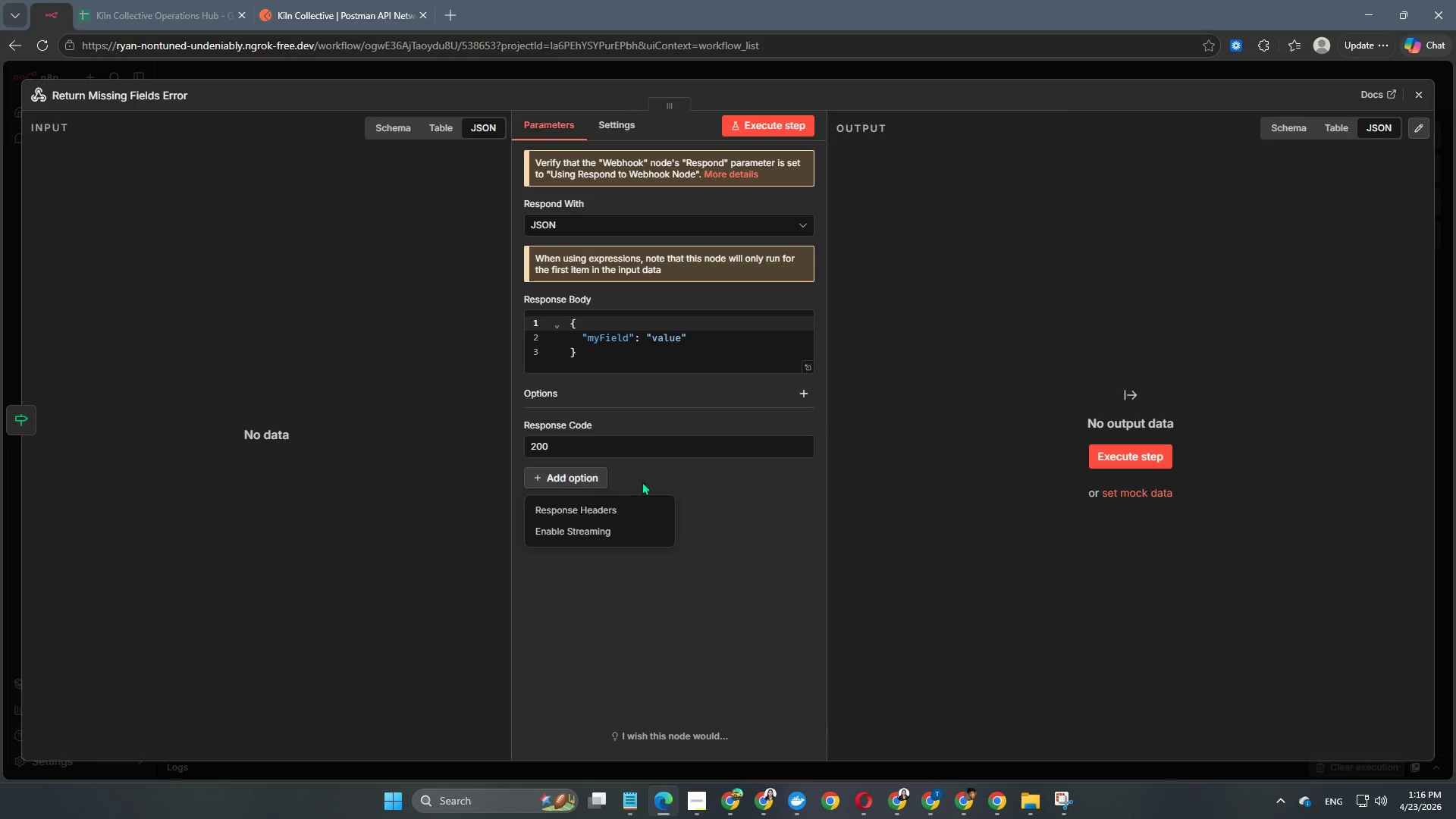 
left_click([743, 491])
 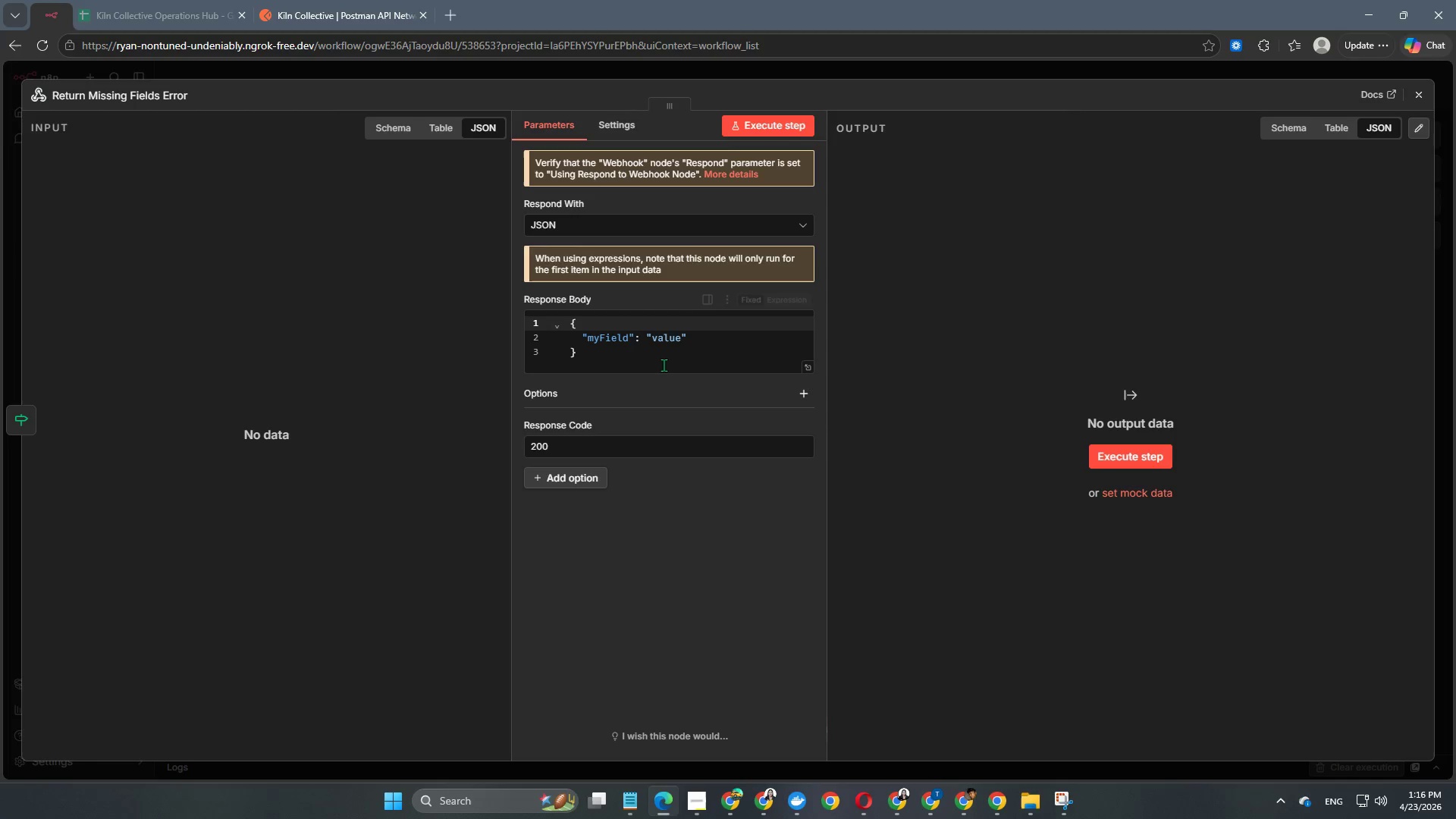 
left_click([664, 354])
 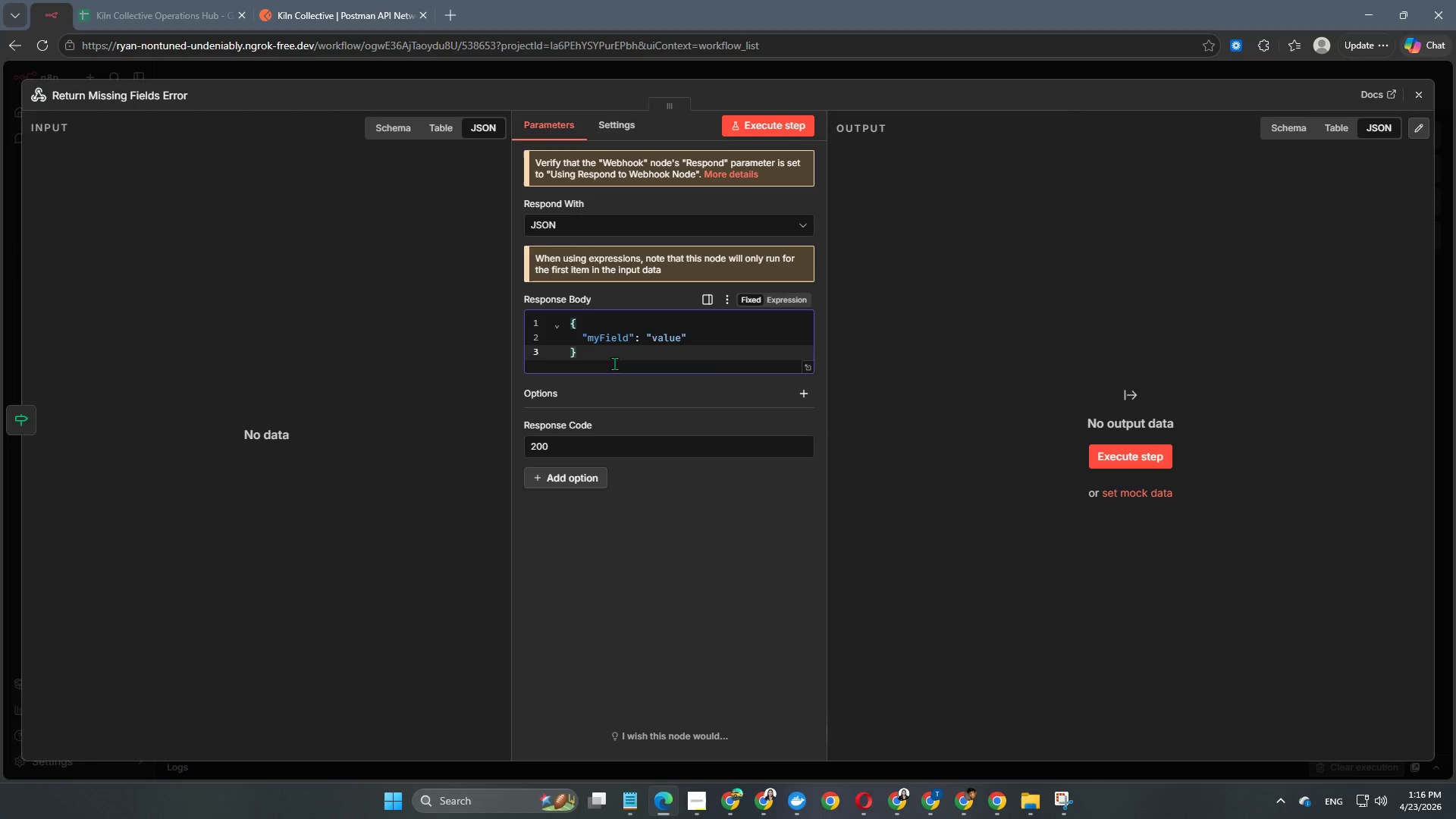 
left_click_drag(start_coordinate=[611, 356], to_coordinate=[527, 296])
 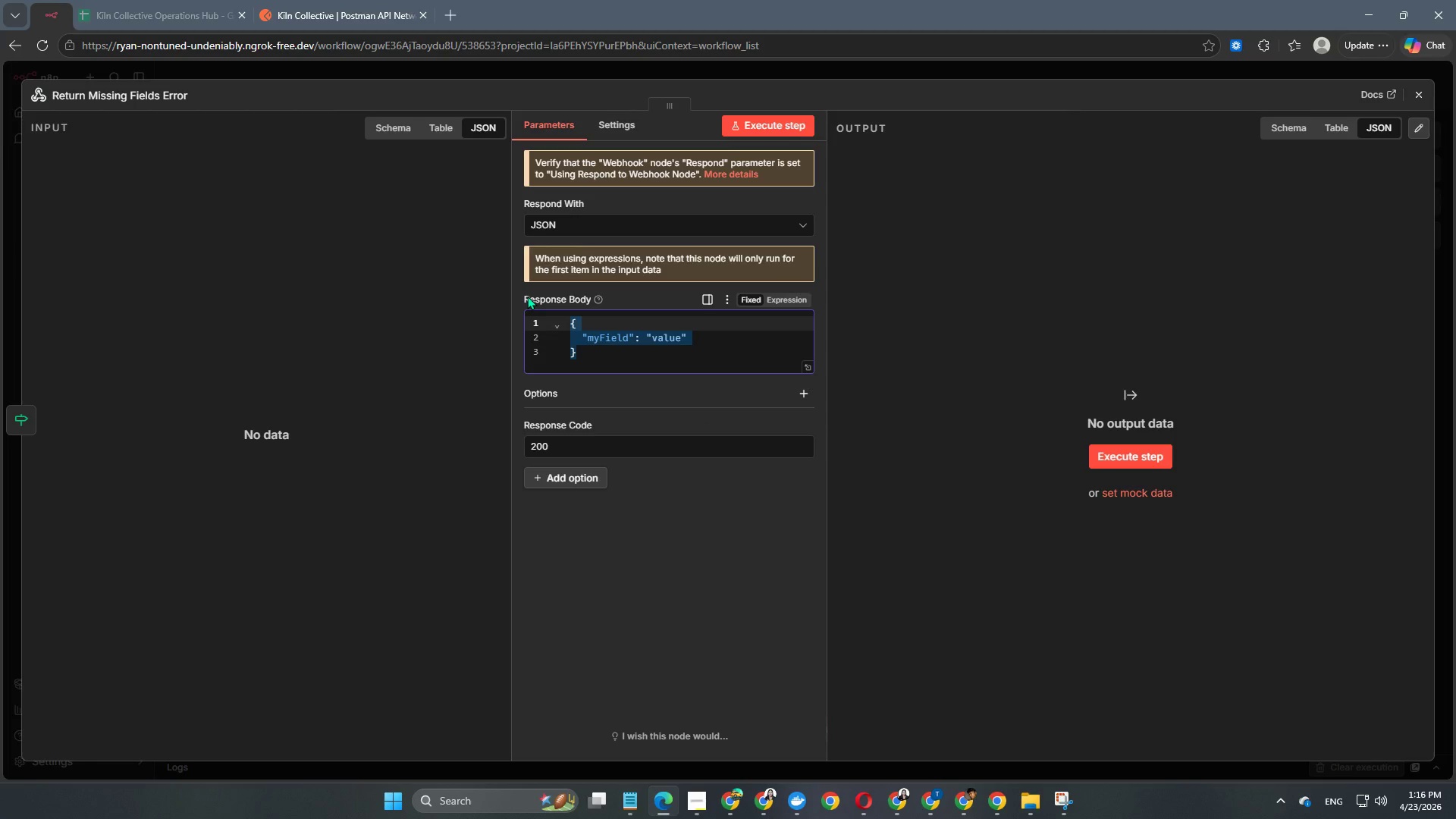 
key(Backspace)
 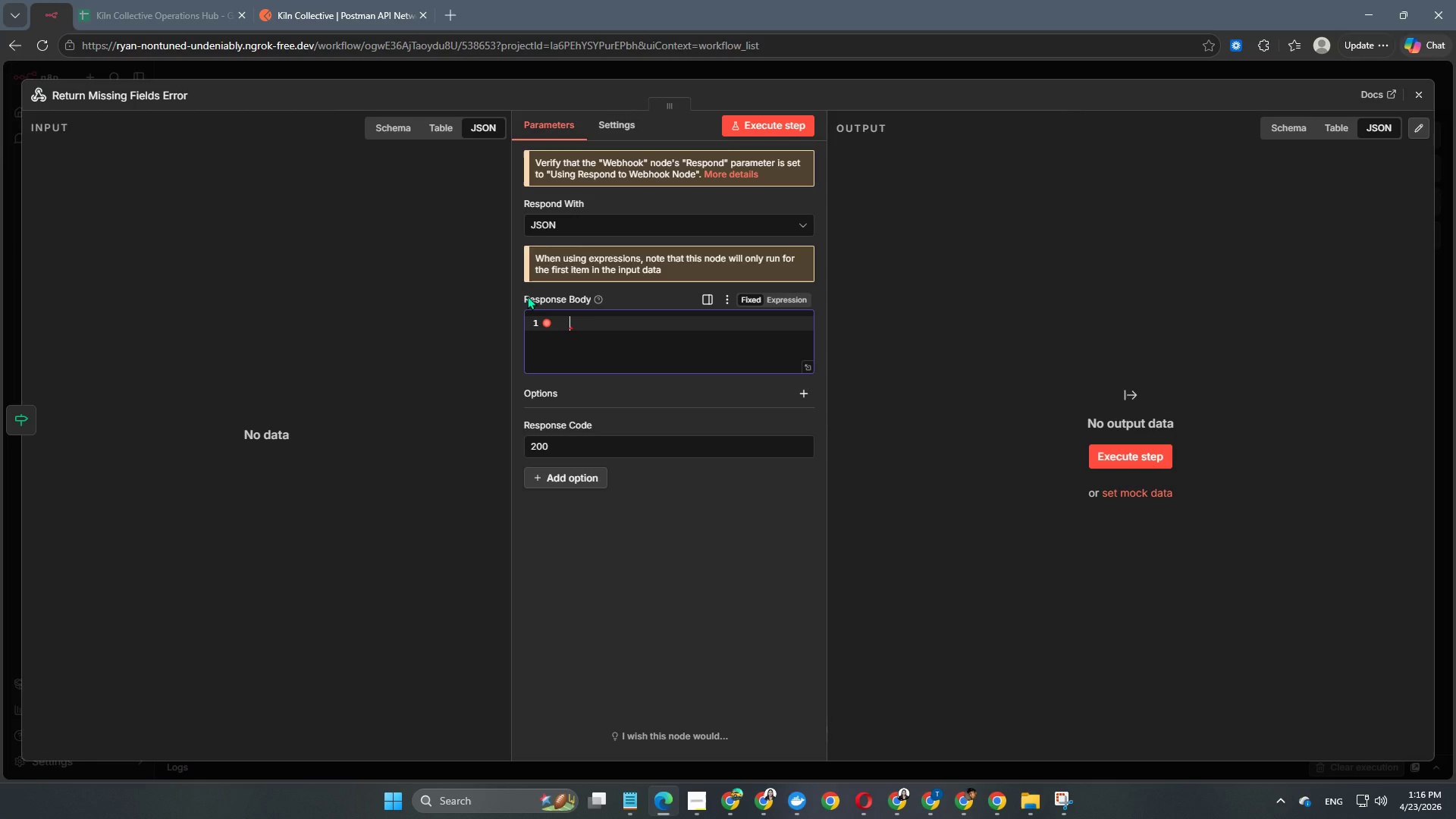 
key(Shift+BracketLeft)
 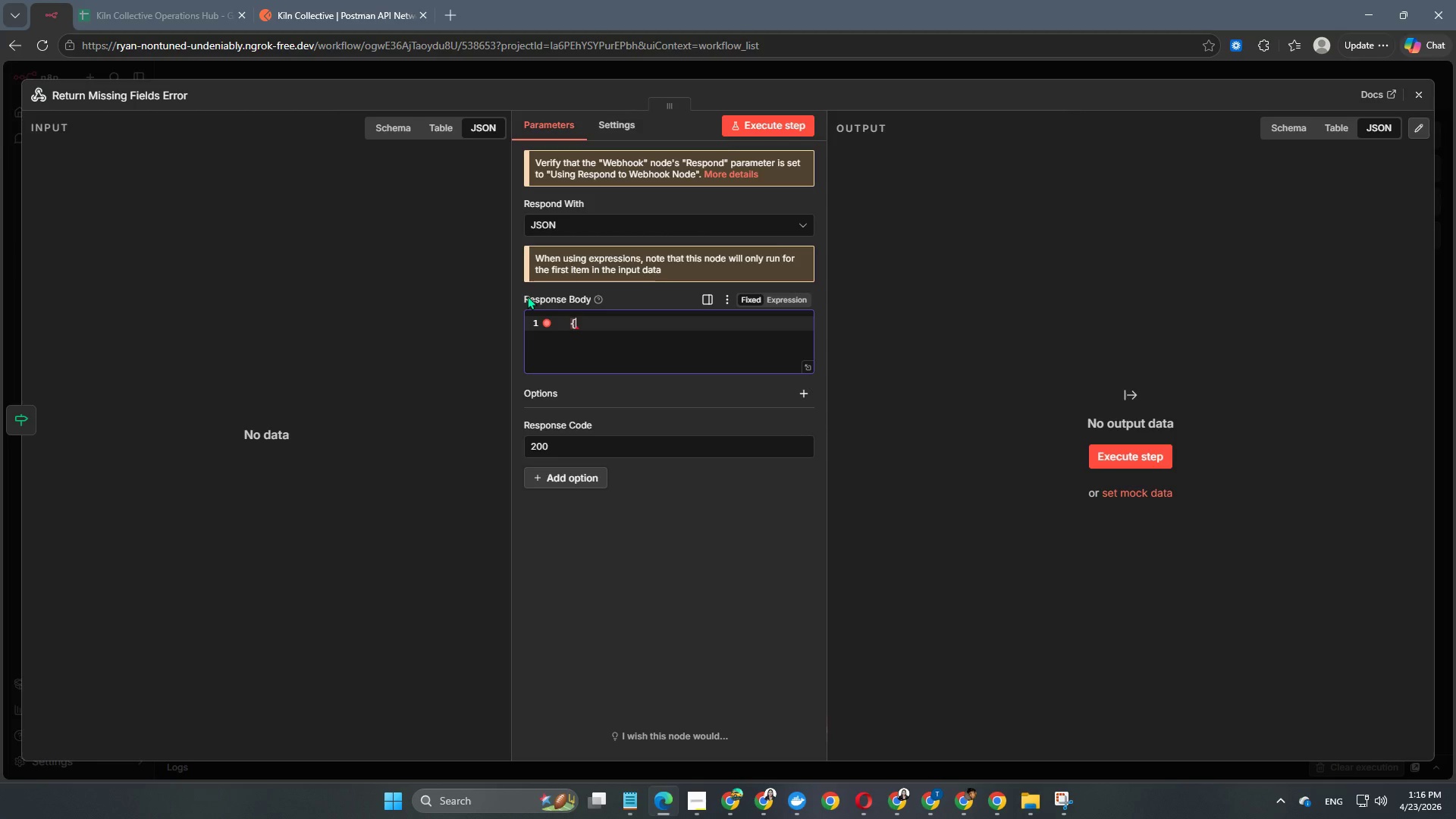 
key(Enter)
 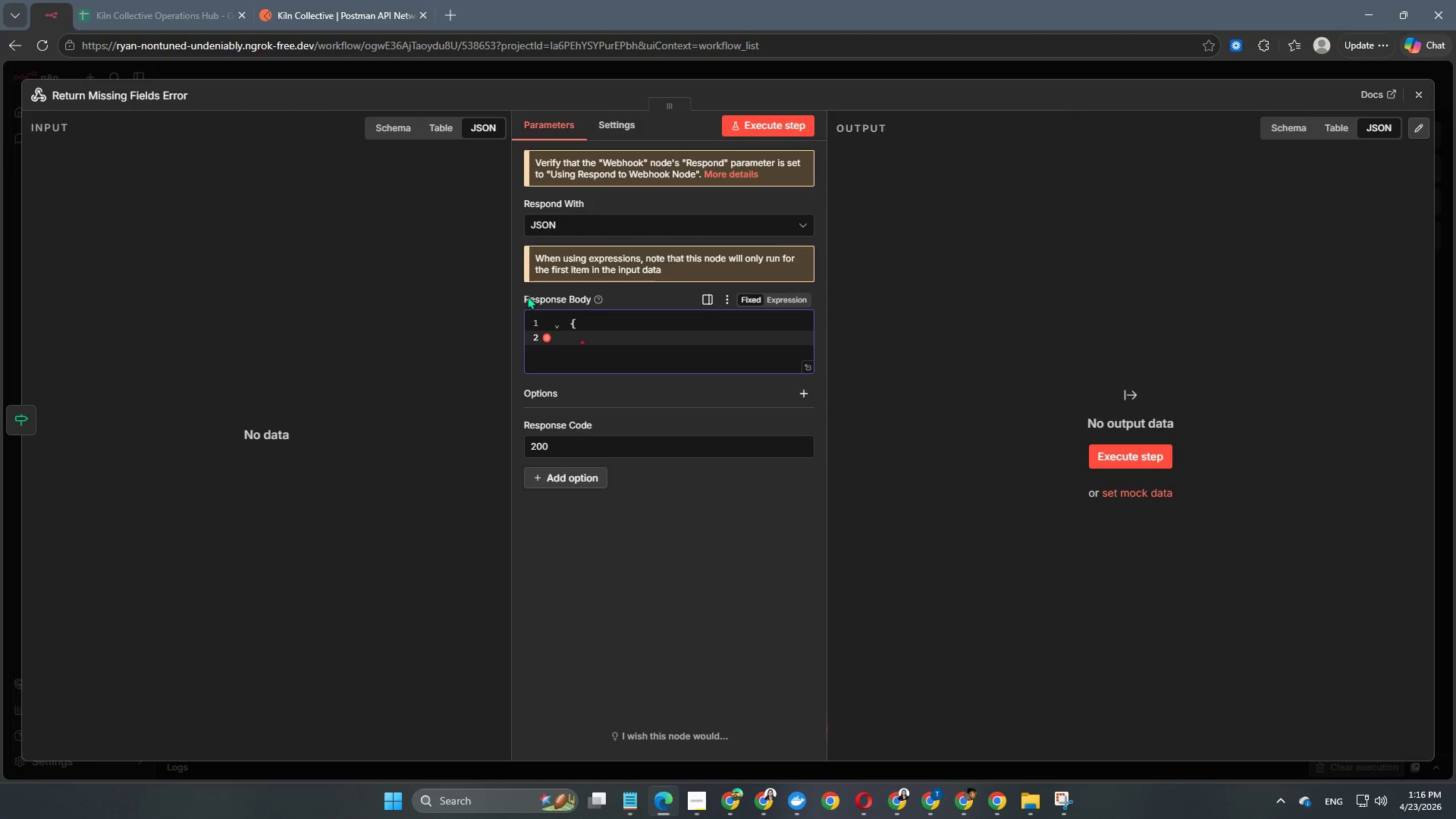 
type("status": "error",)
 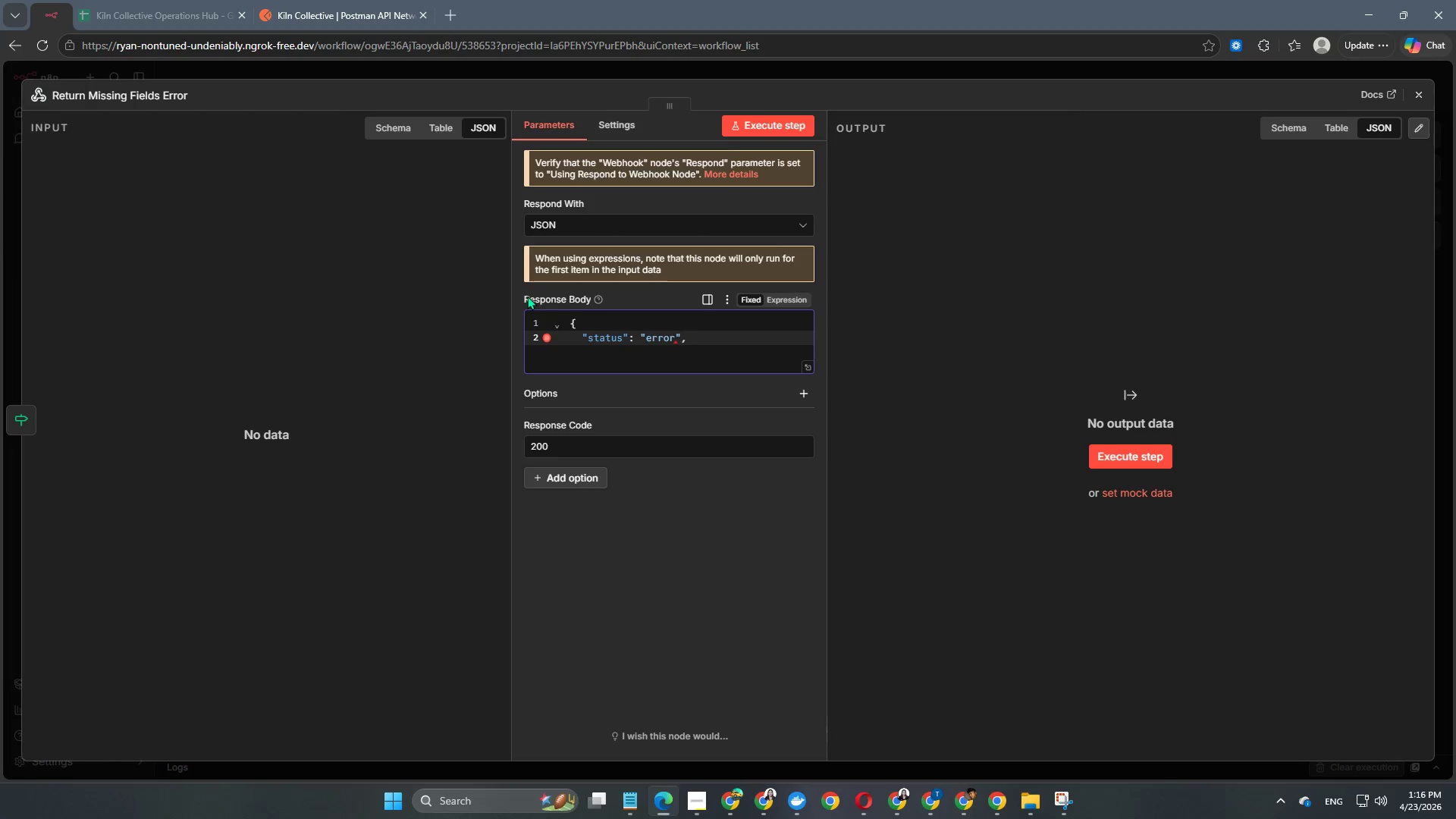 
key(Enter)
 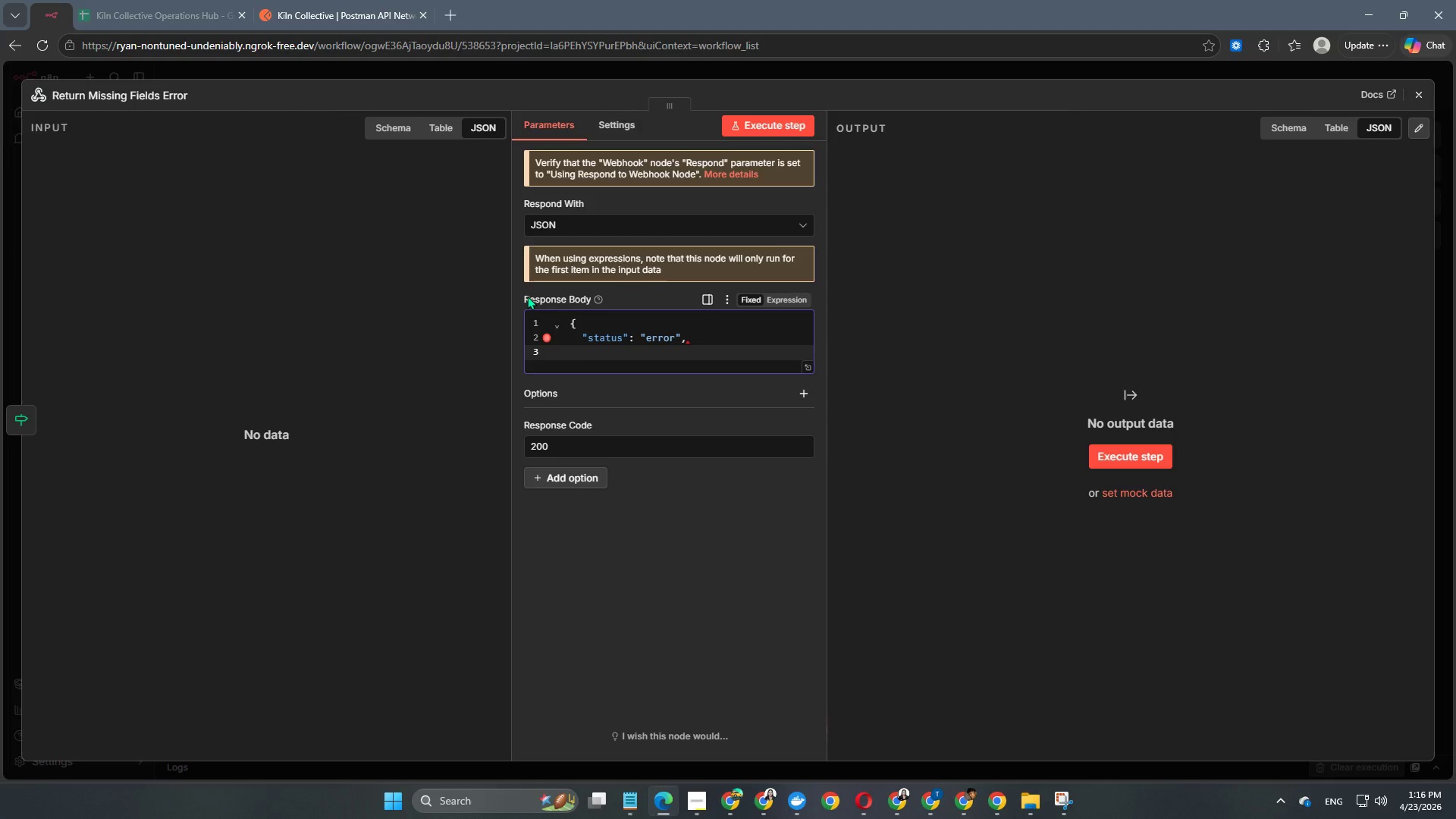 
type("message": "Require)
key(Backspace)
type(ed fields missing")
 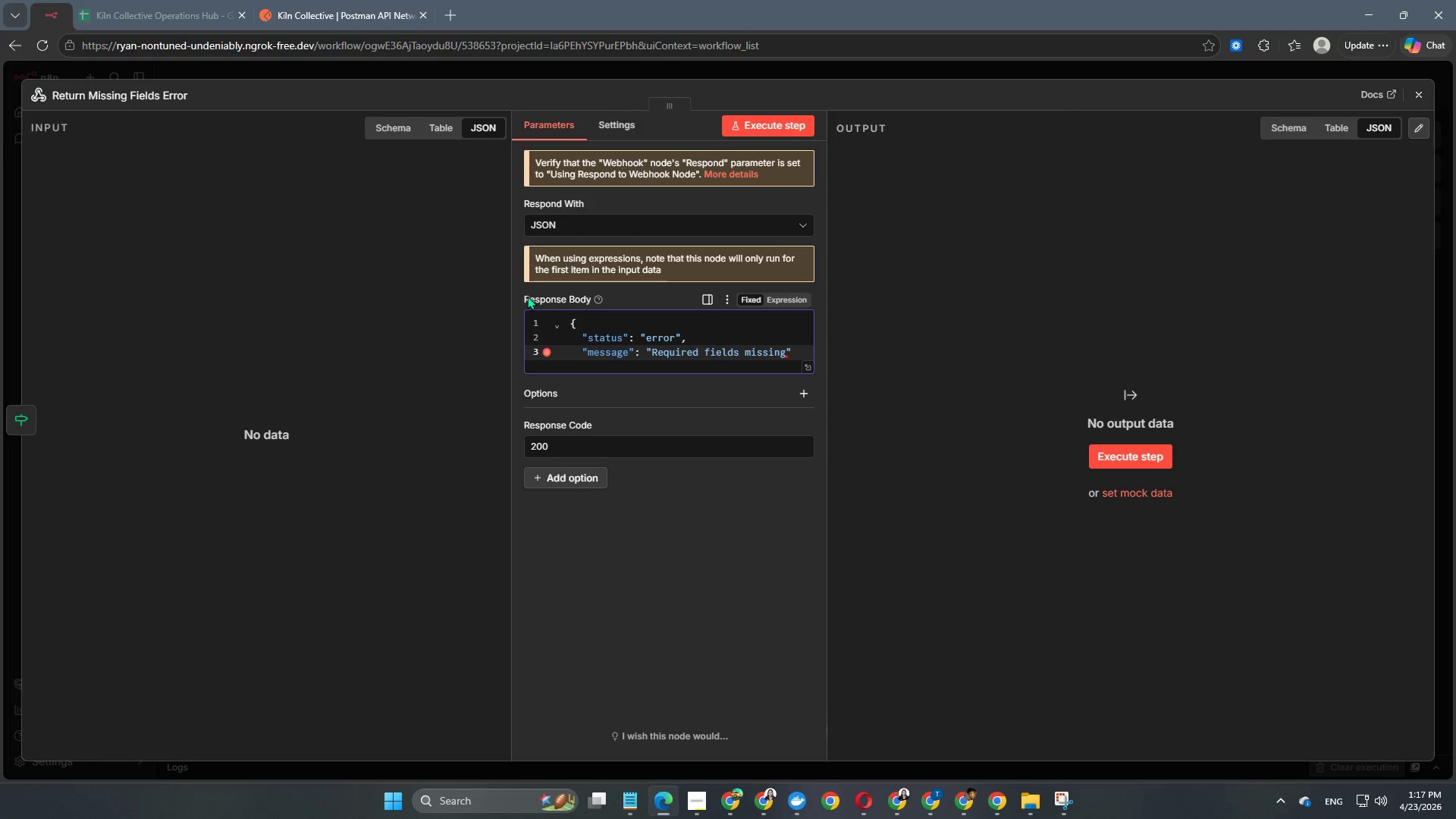 
scroll: coordinate [674, 371], scroll_direction: down, amount: 3.0
 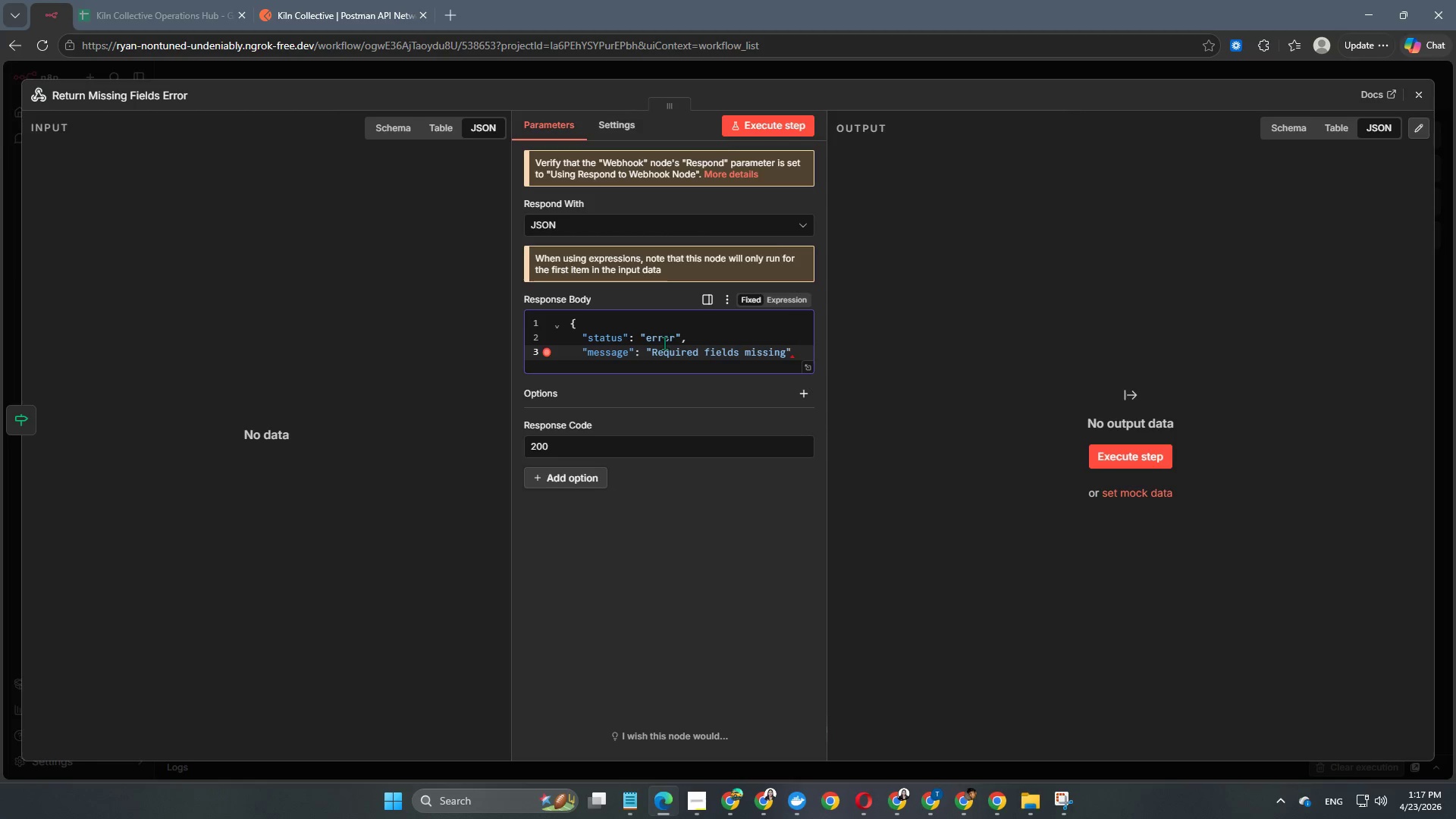 
key(Enter)
 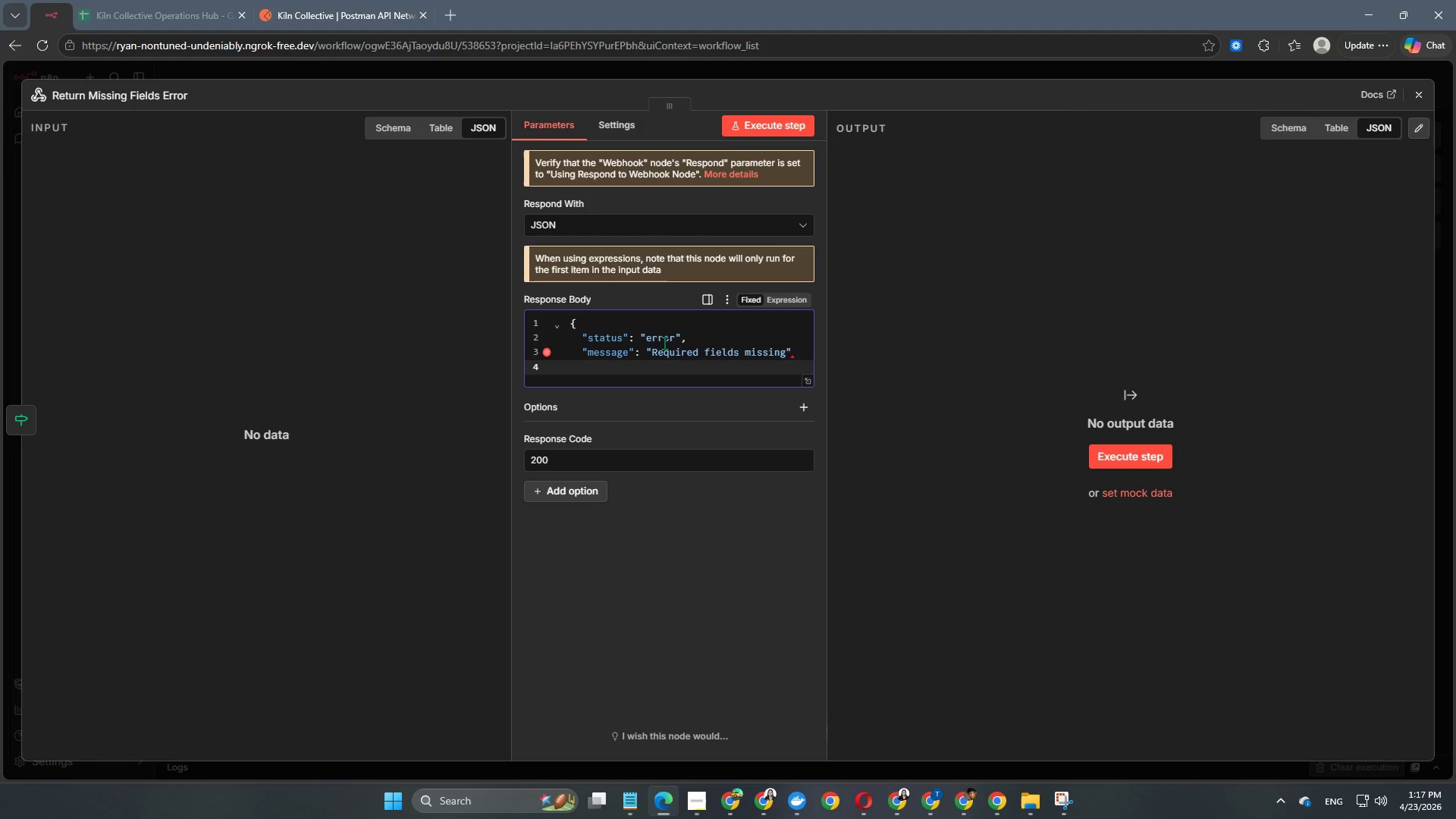 
key(Backspace)
 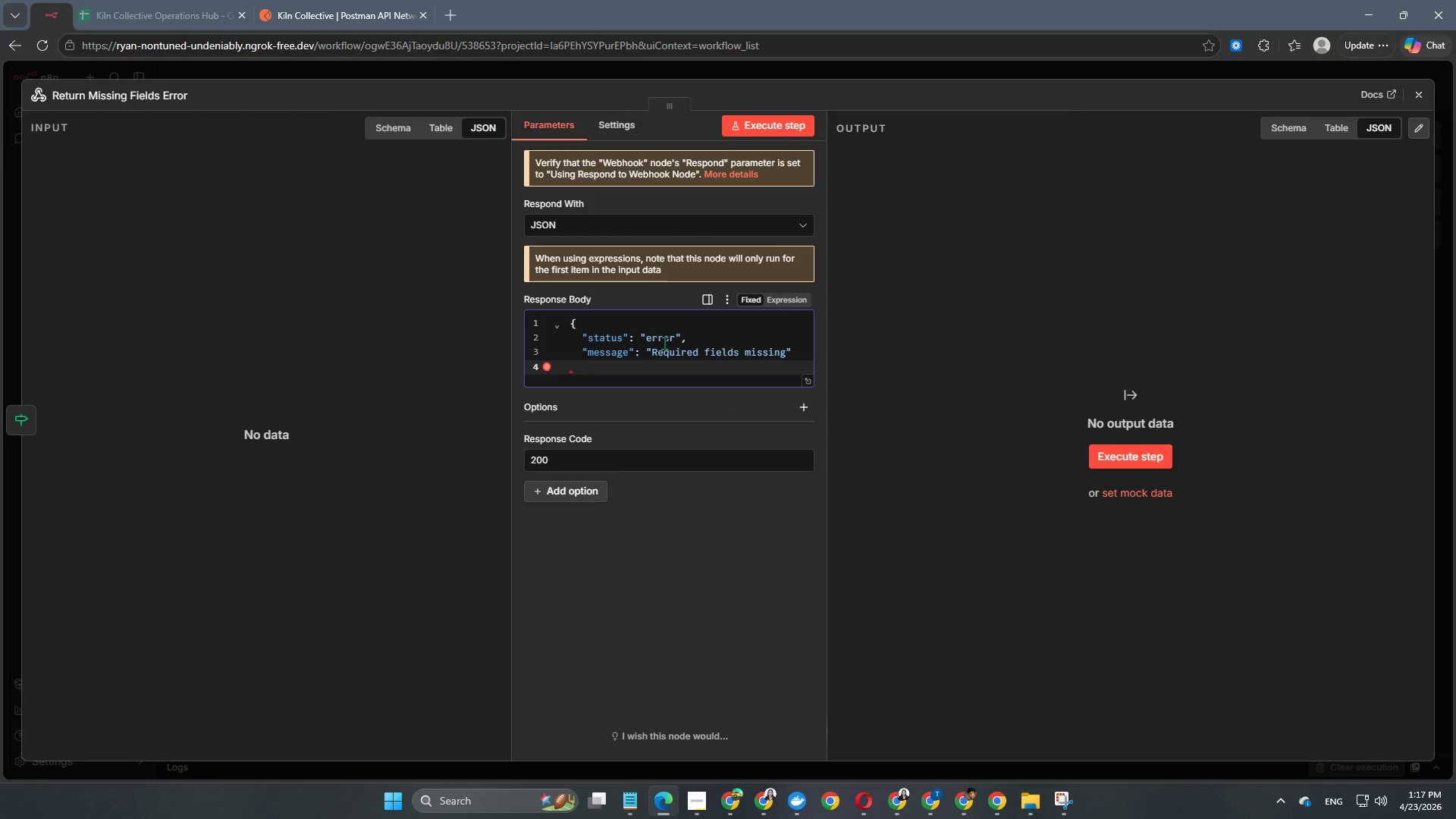 
key(Shift+ShiftRight)
 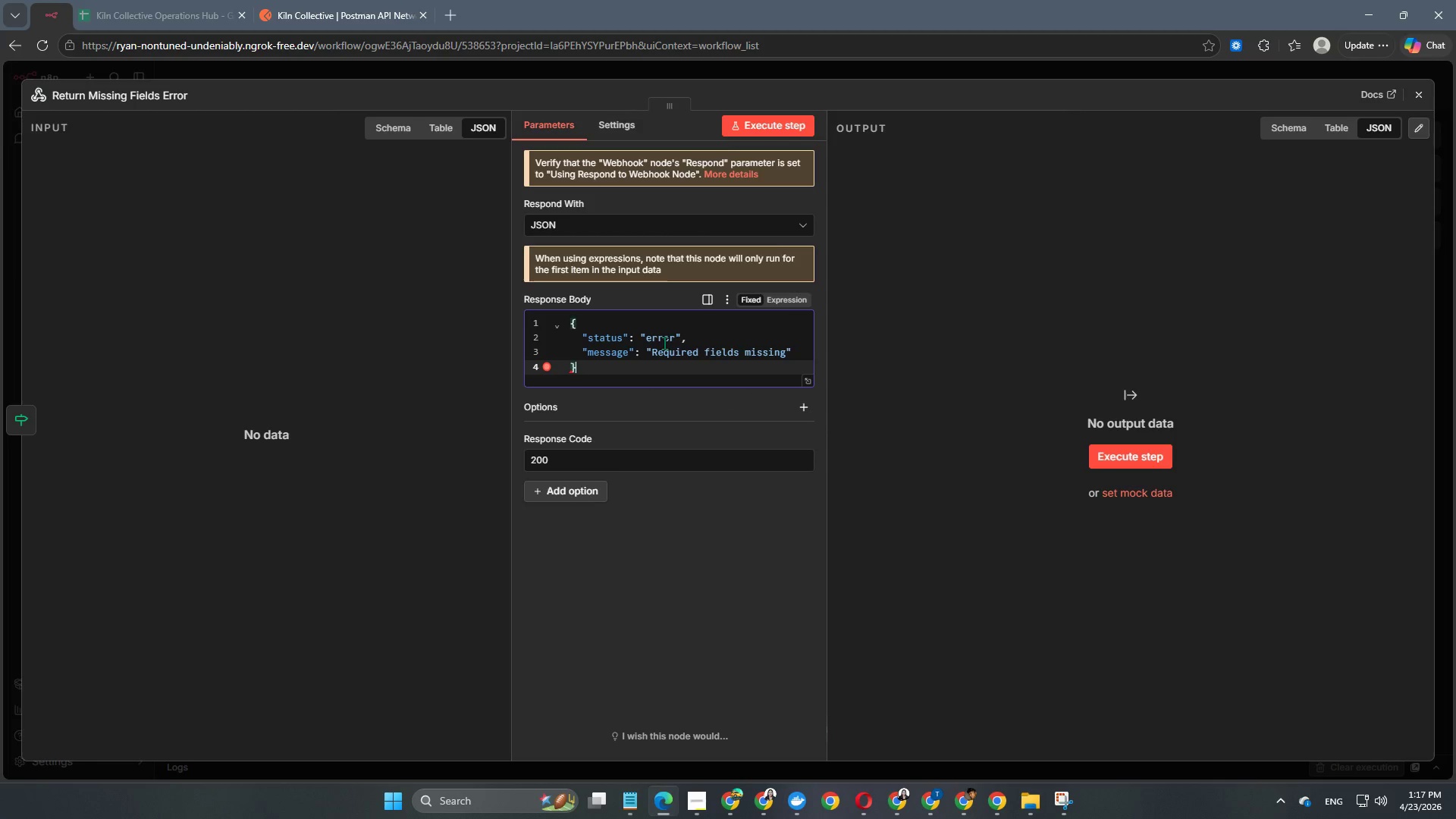 
key(Shift+BracketRight)
 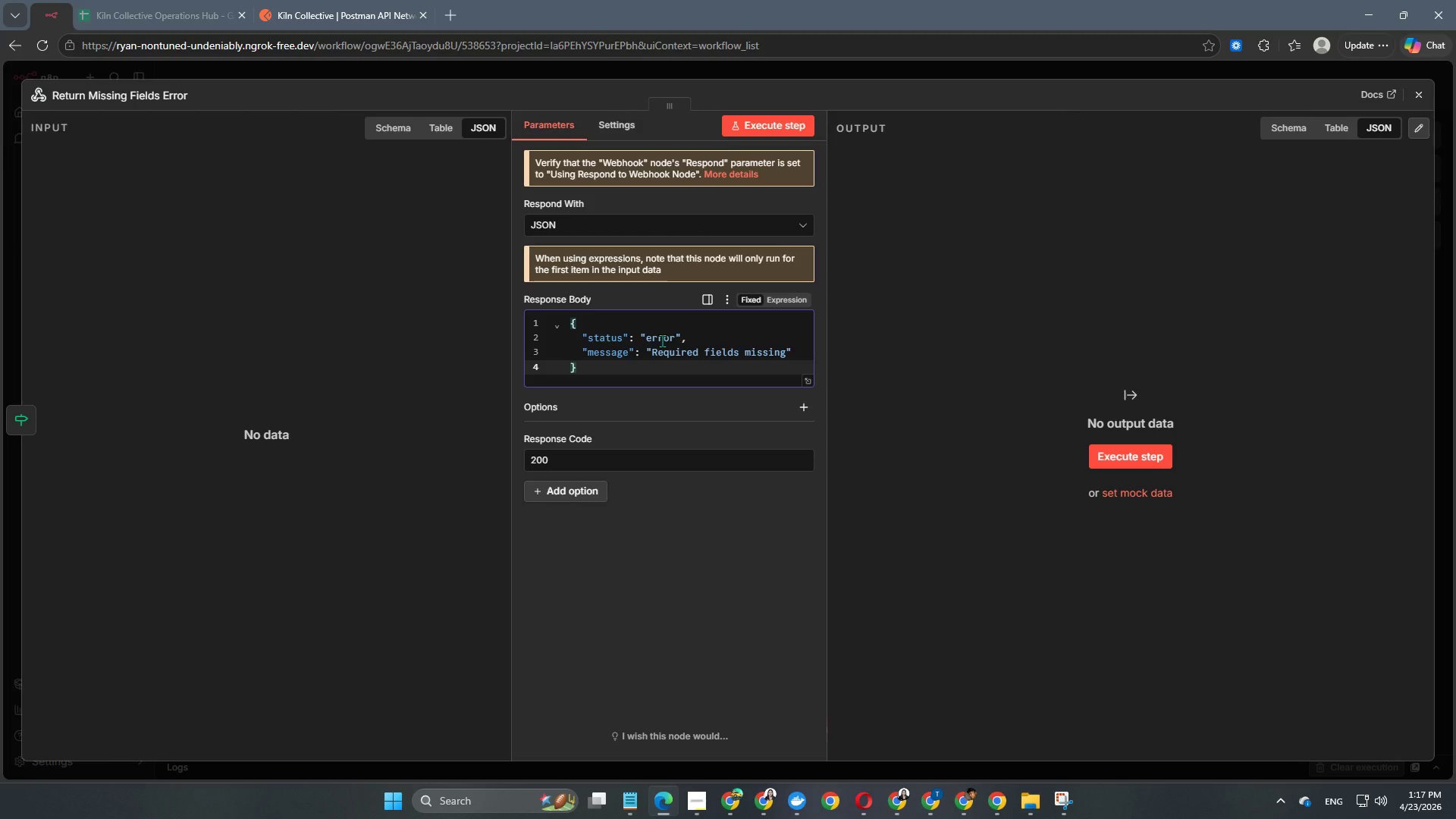 
scroll: coordinate [684, 334], scroll_direction: down, amount: 2.0
 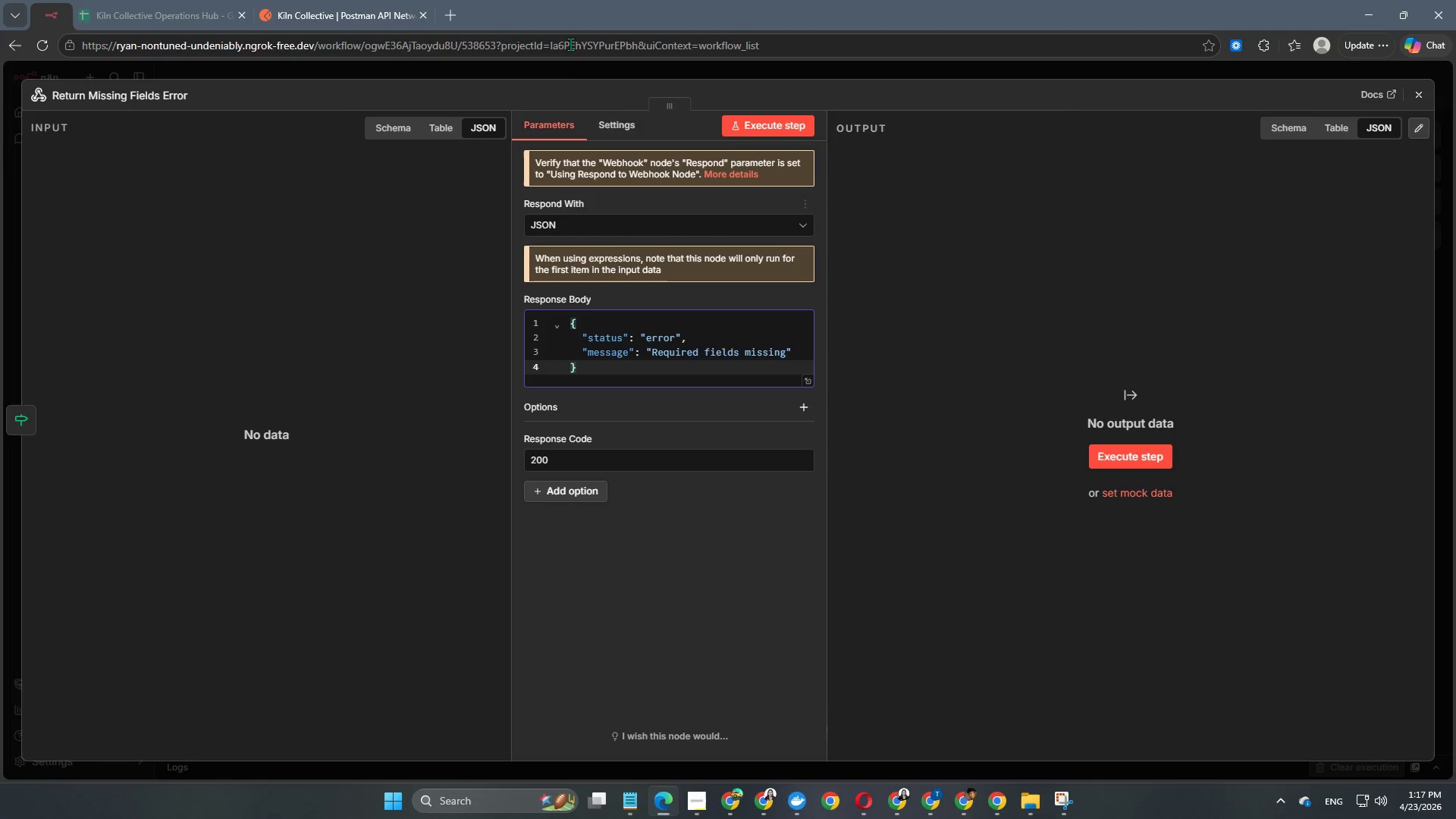 
left_click([573, 75])
 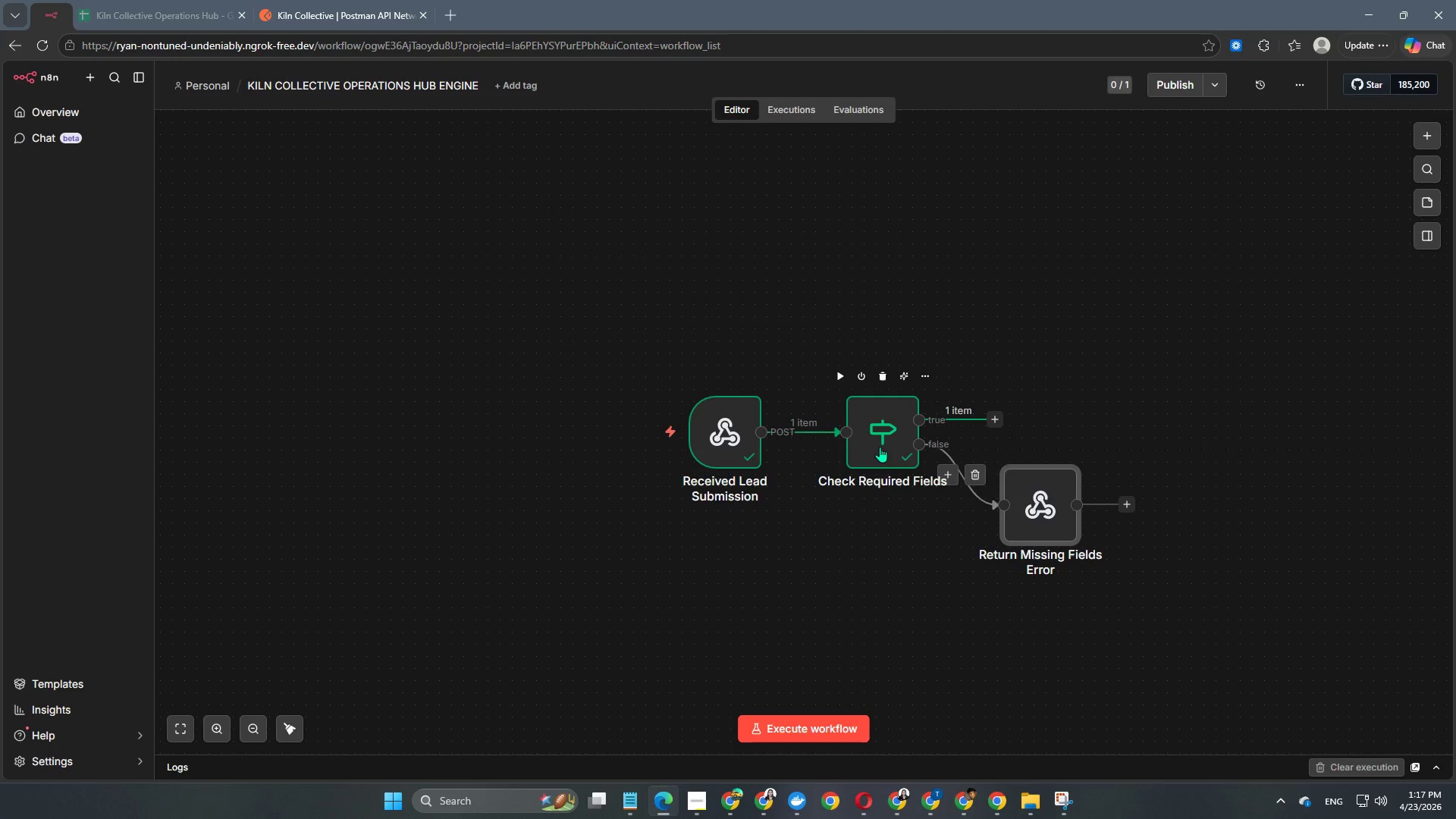 
double_click([877, 446])
 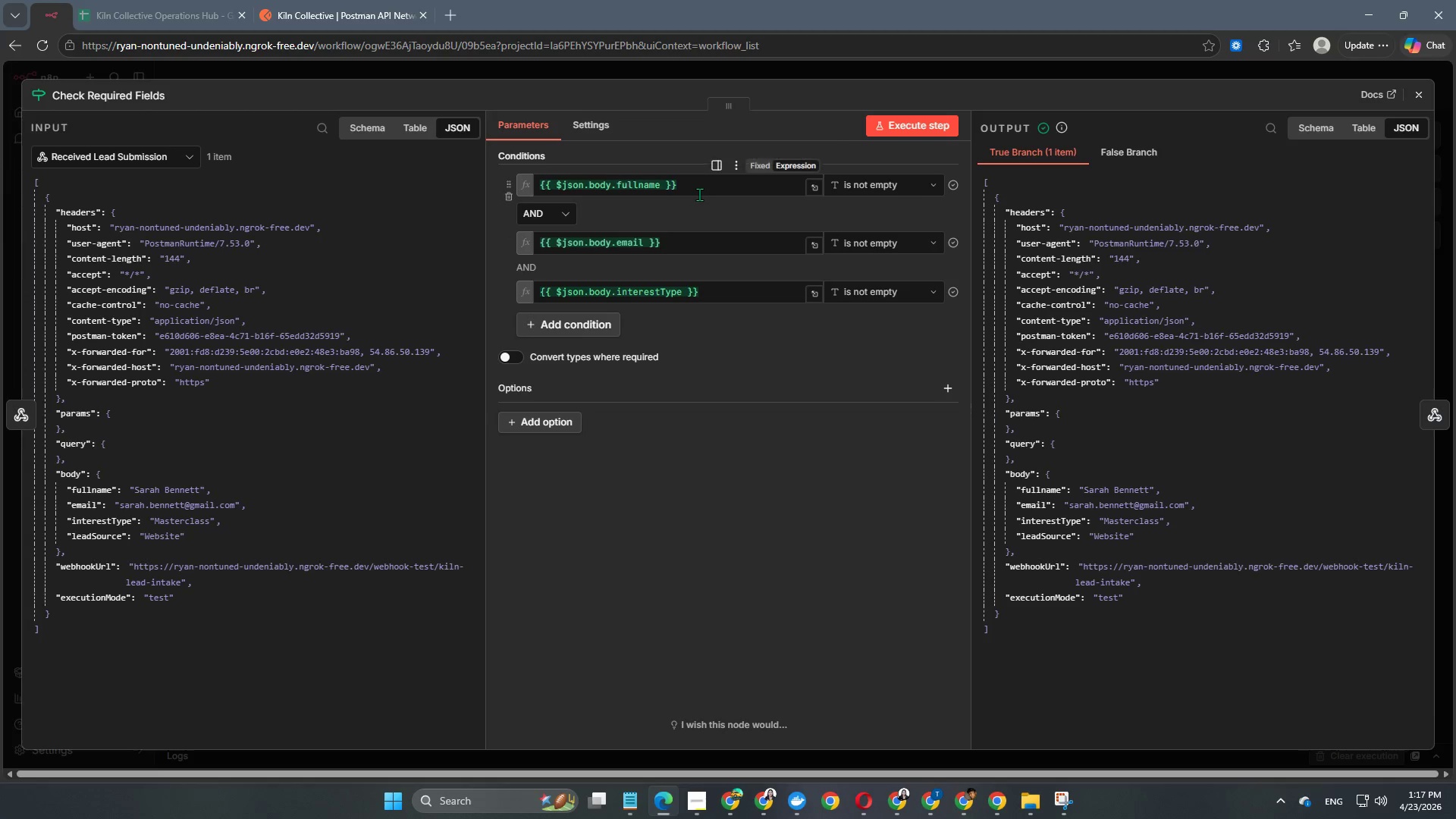 
wait(6.3)
 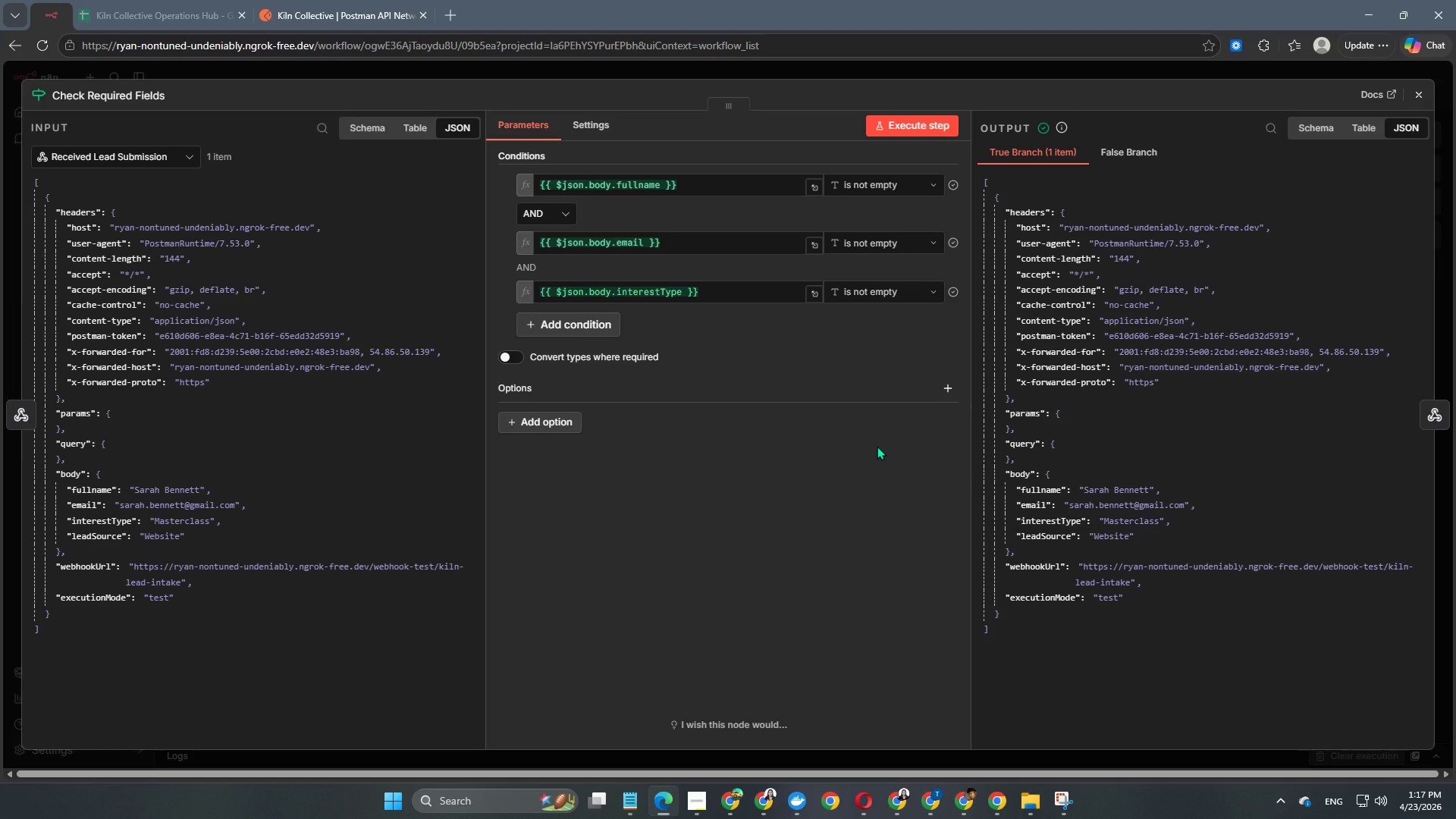 
left_click([701, 68])
 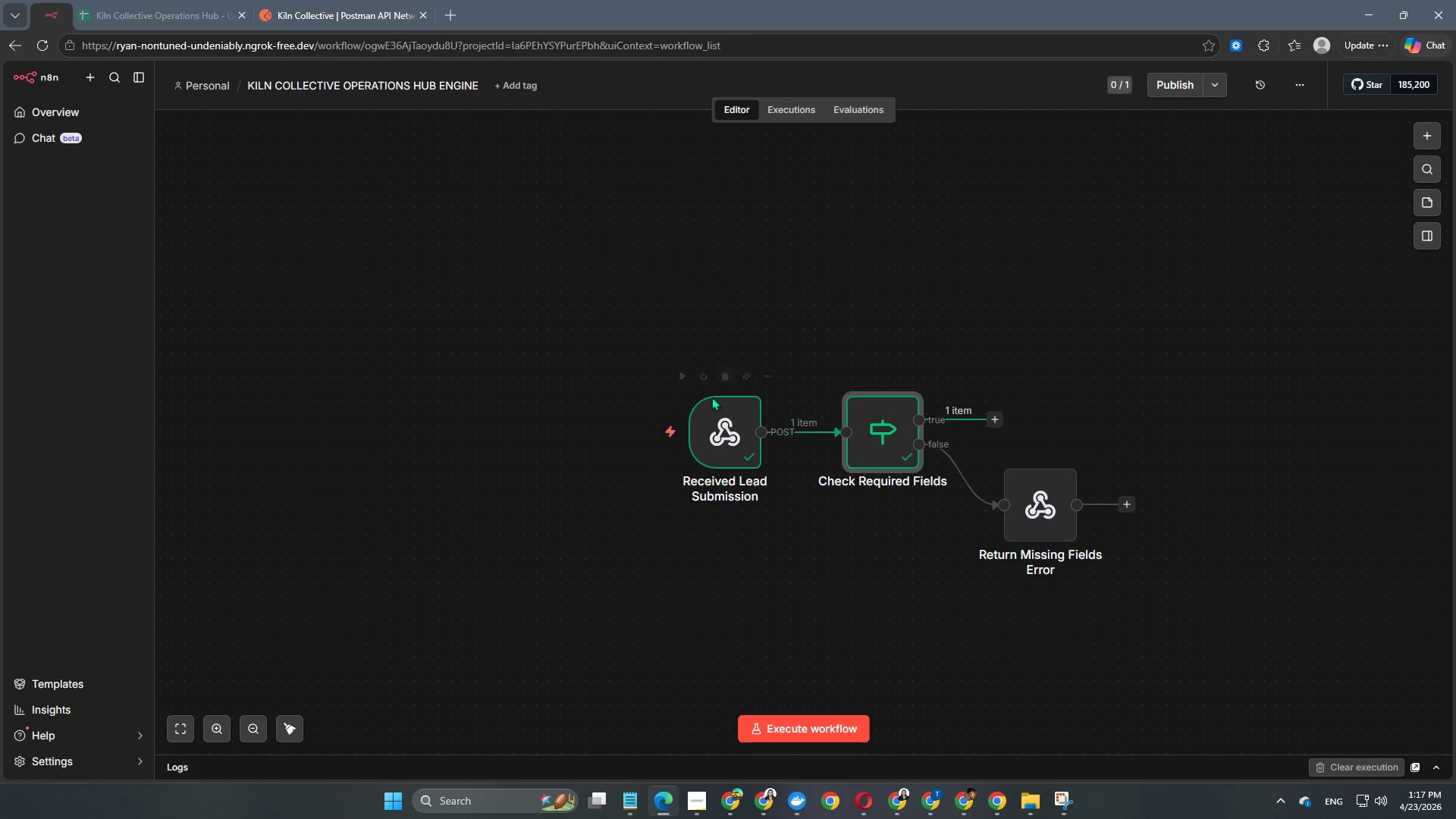 
left_click([656, 431])
 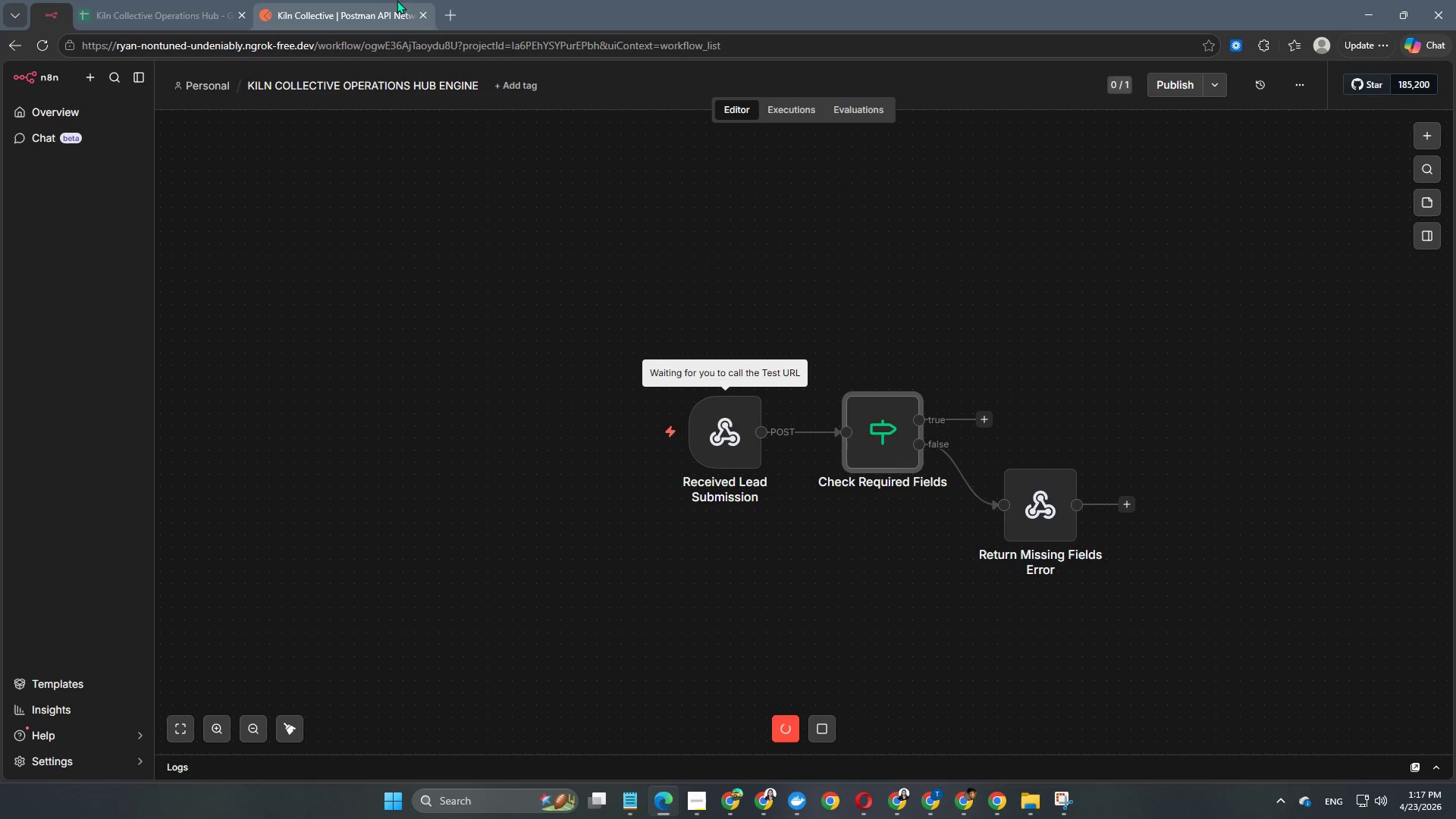 
left_click([334, 0])
 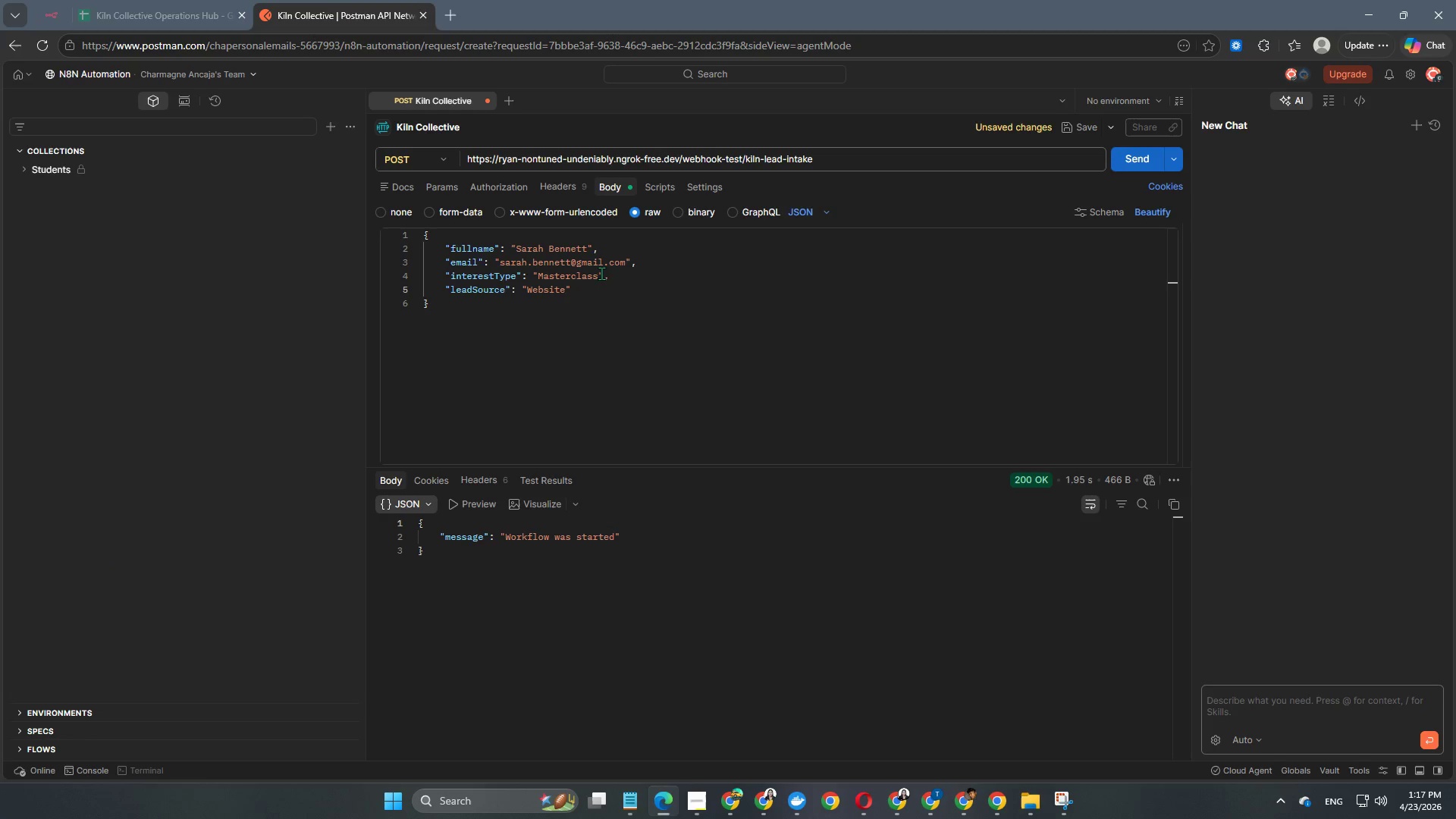 
left_click([606, 275])
 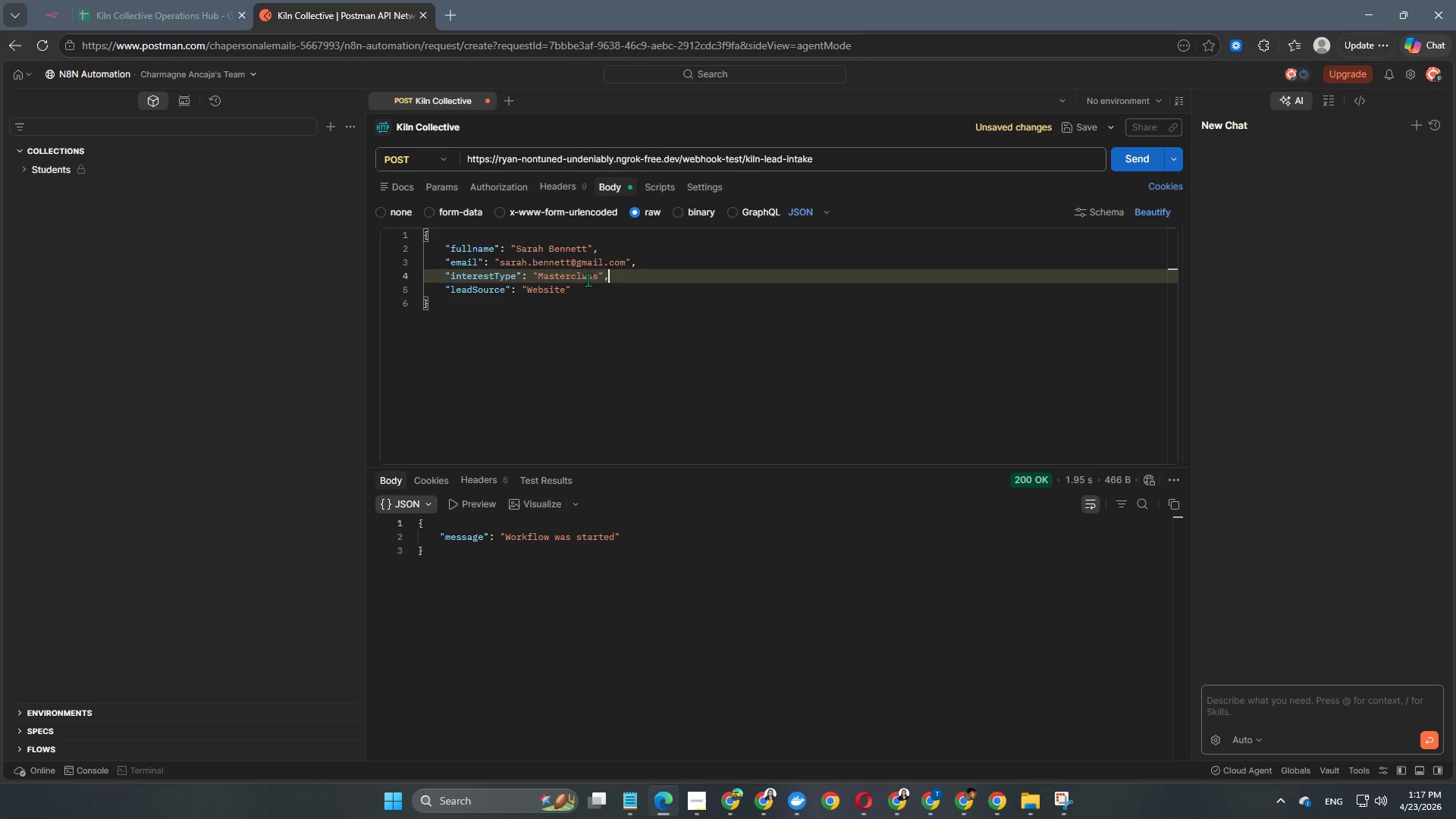 
left_click_drag(start_coordinate=[602, 273], to_coordinate=[535, 276])
 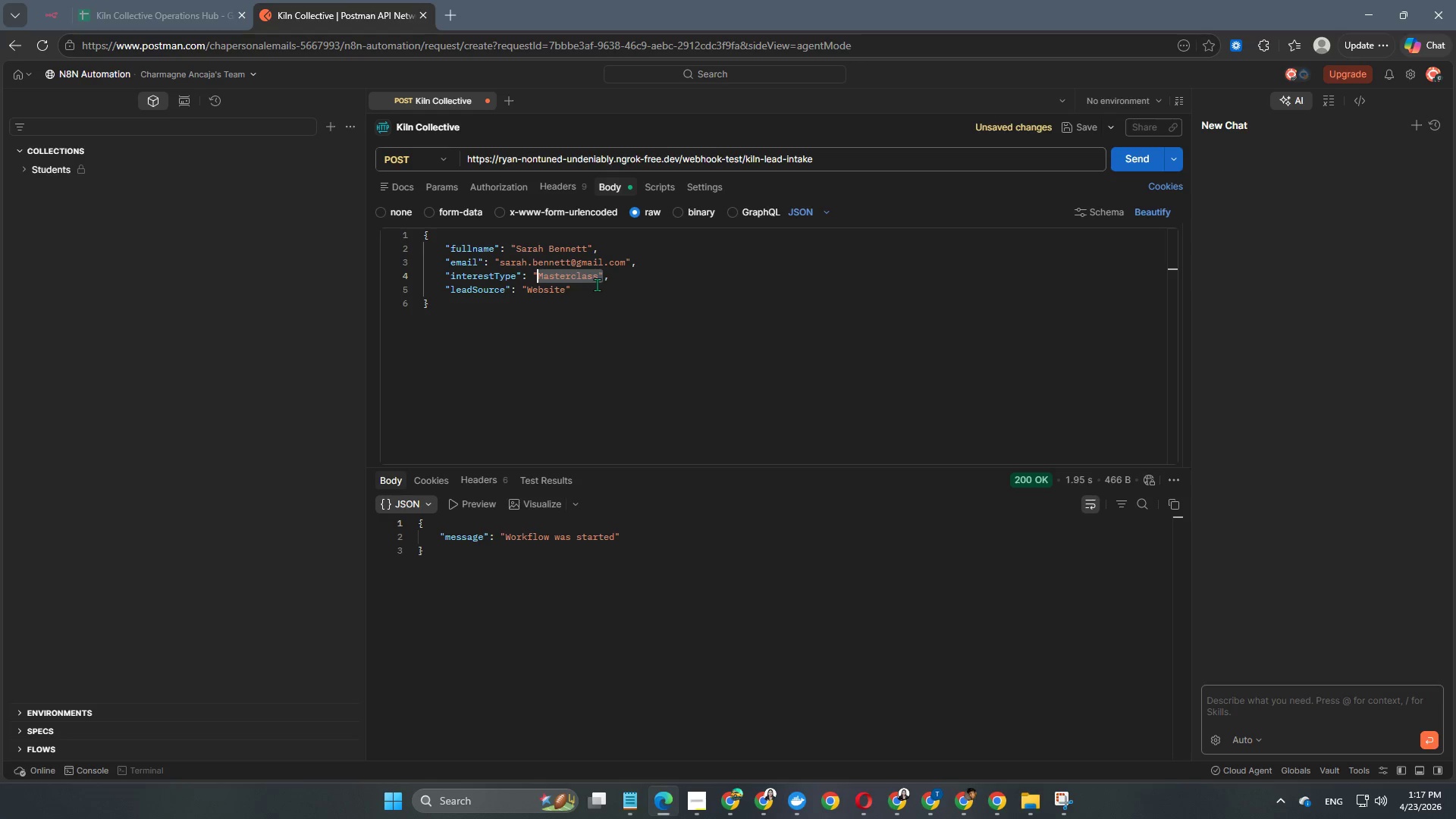 
key(Backspace)
 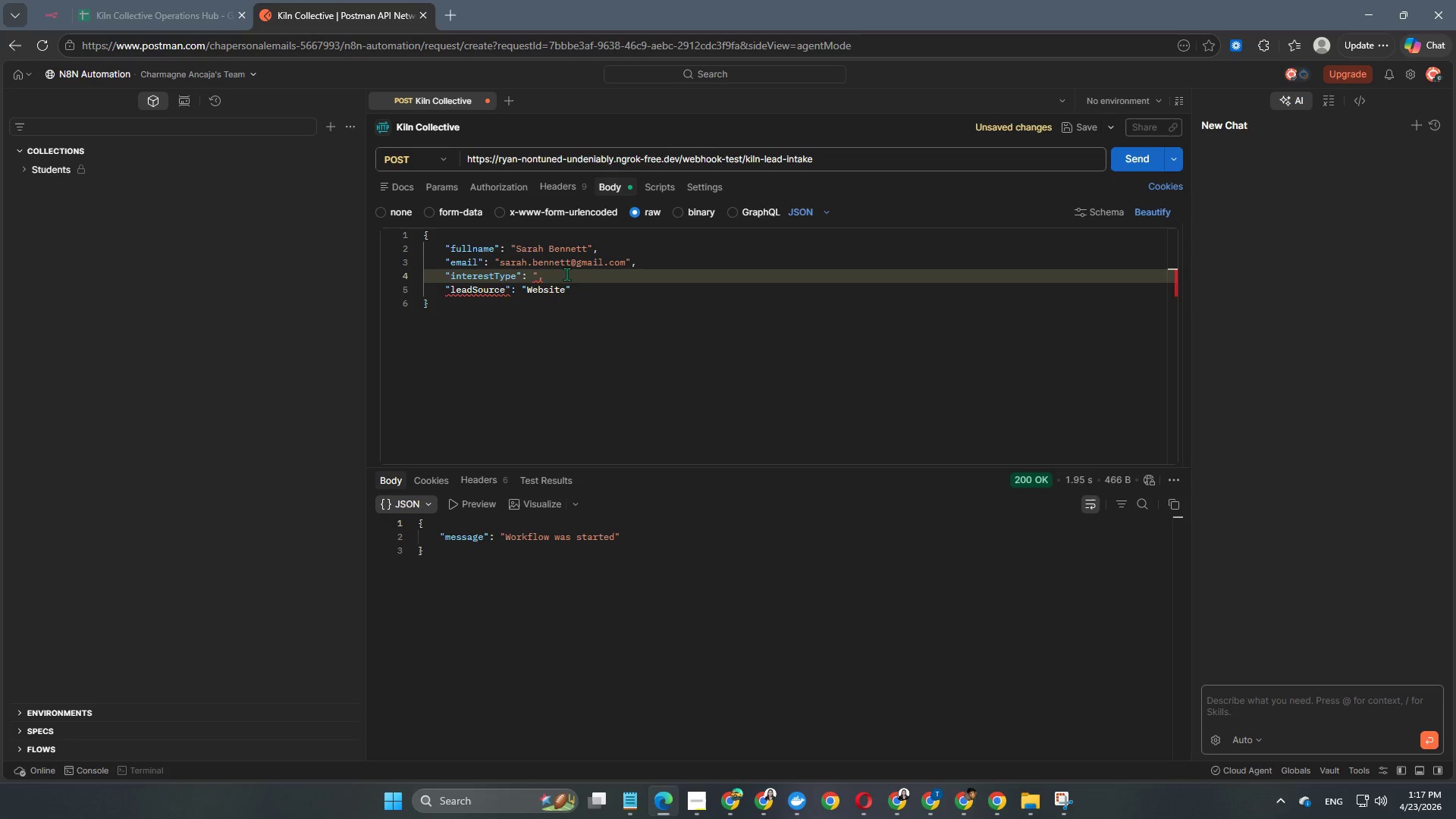 
left_click([564, 273])
 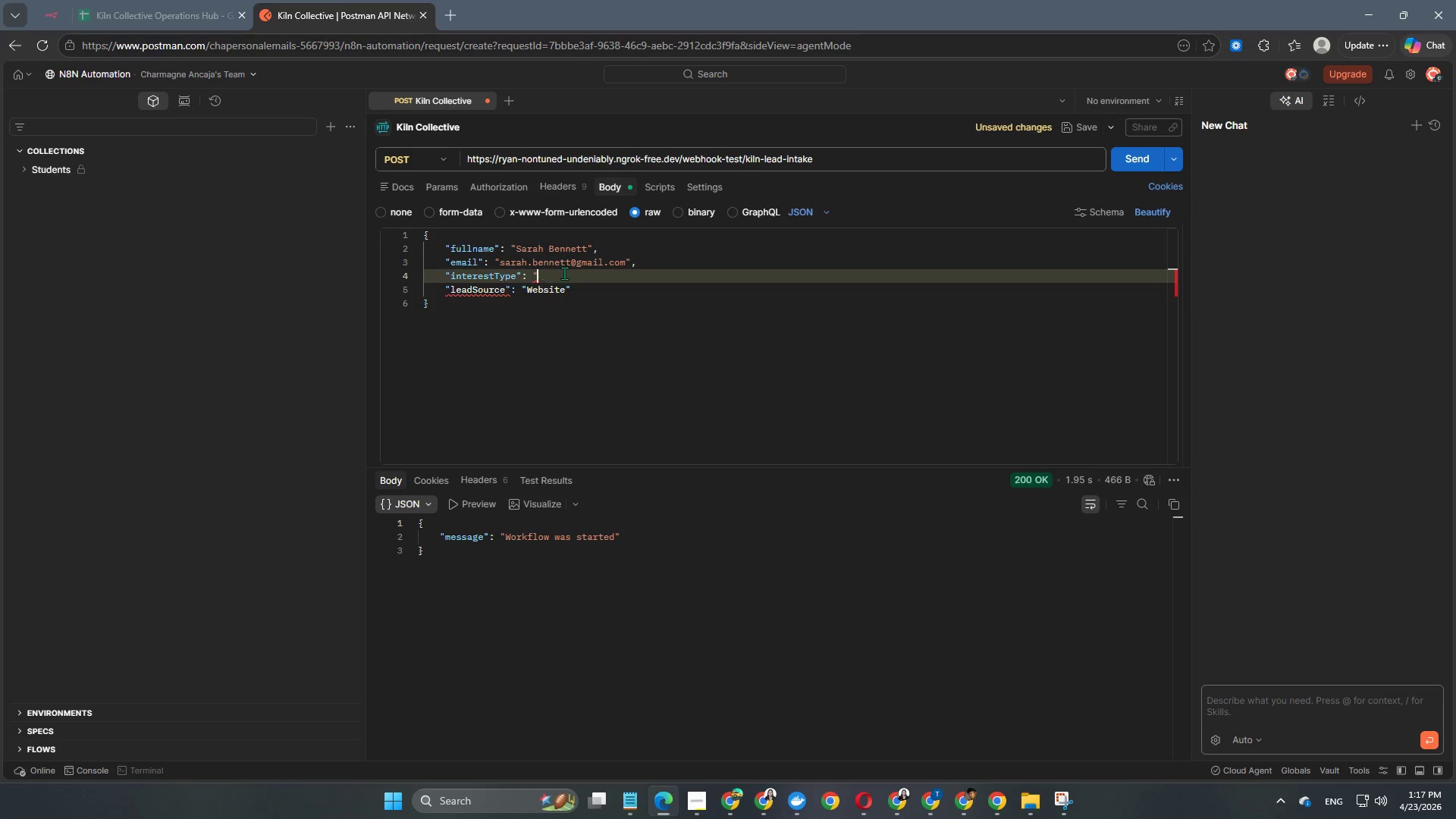 
key(Backspace)
 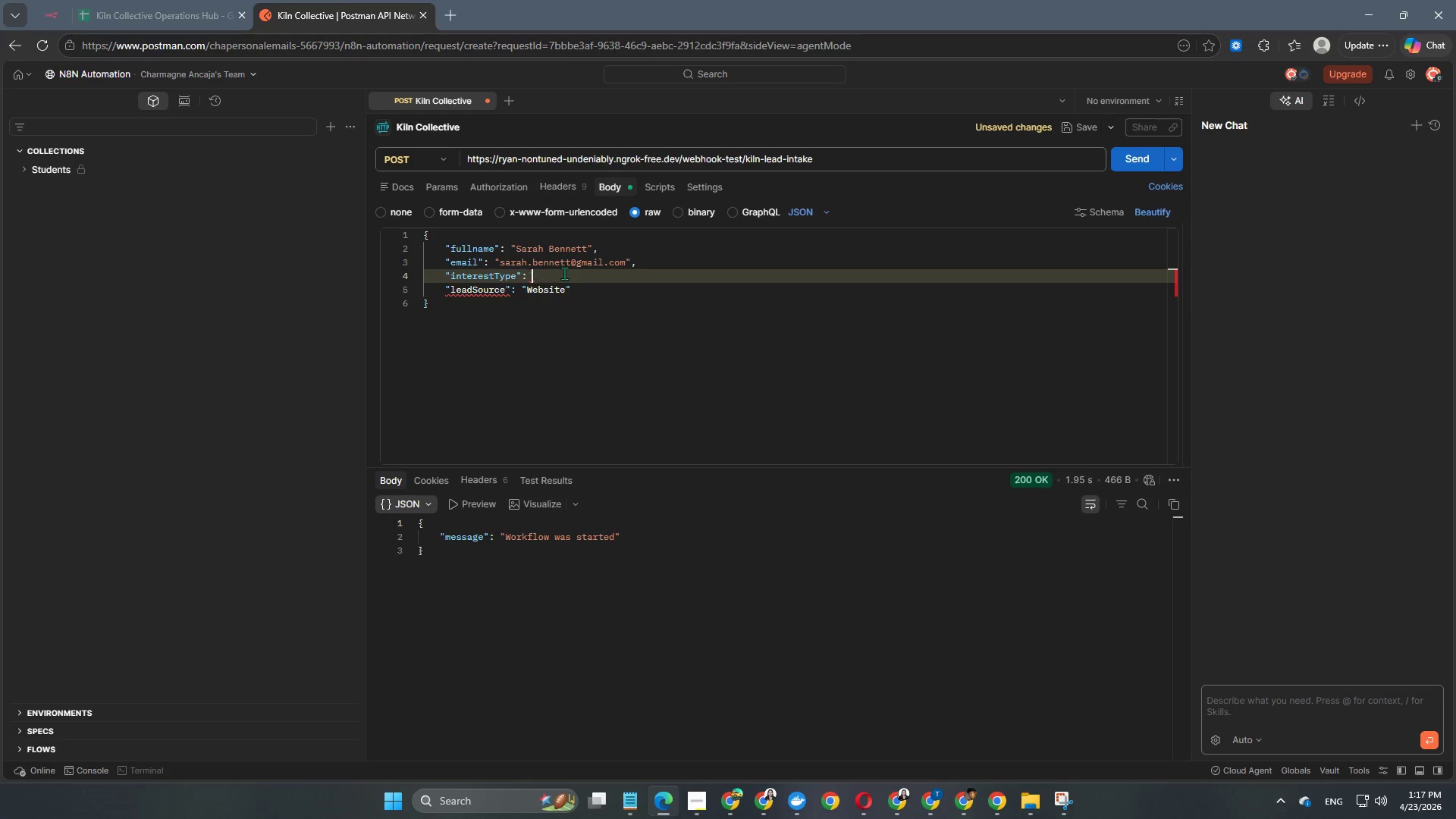 
key(Backspace)
 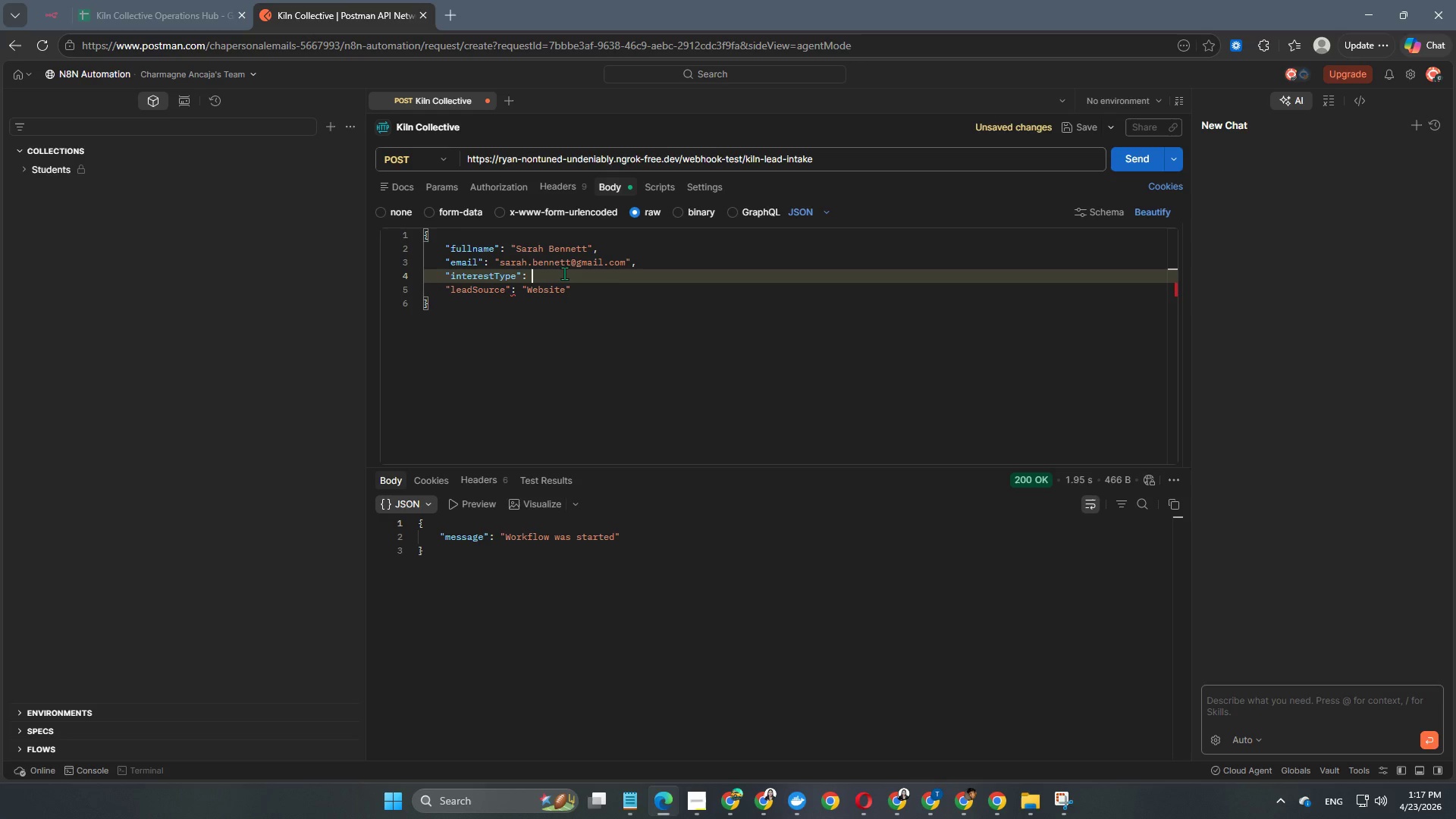 
key(Shift+Quote)
 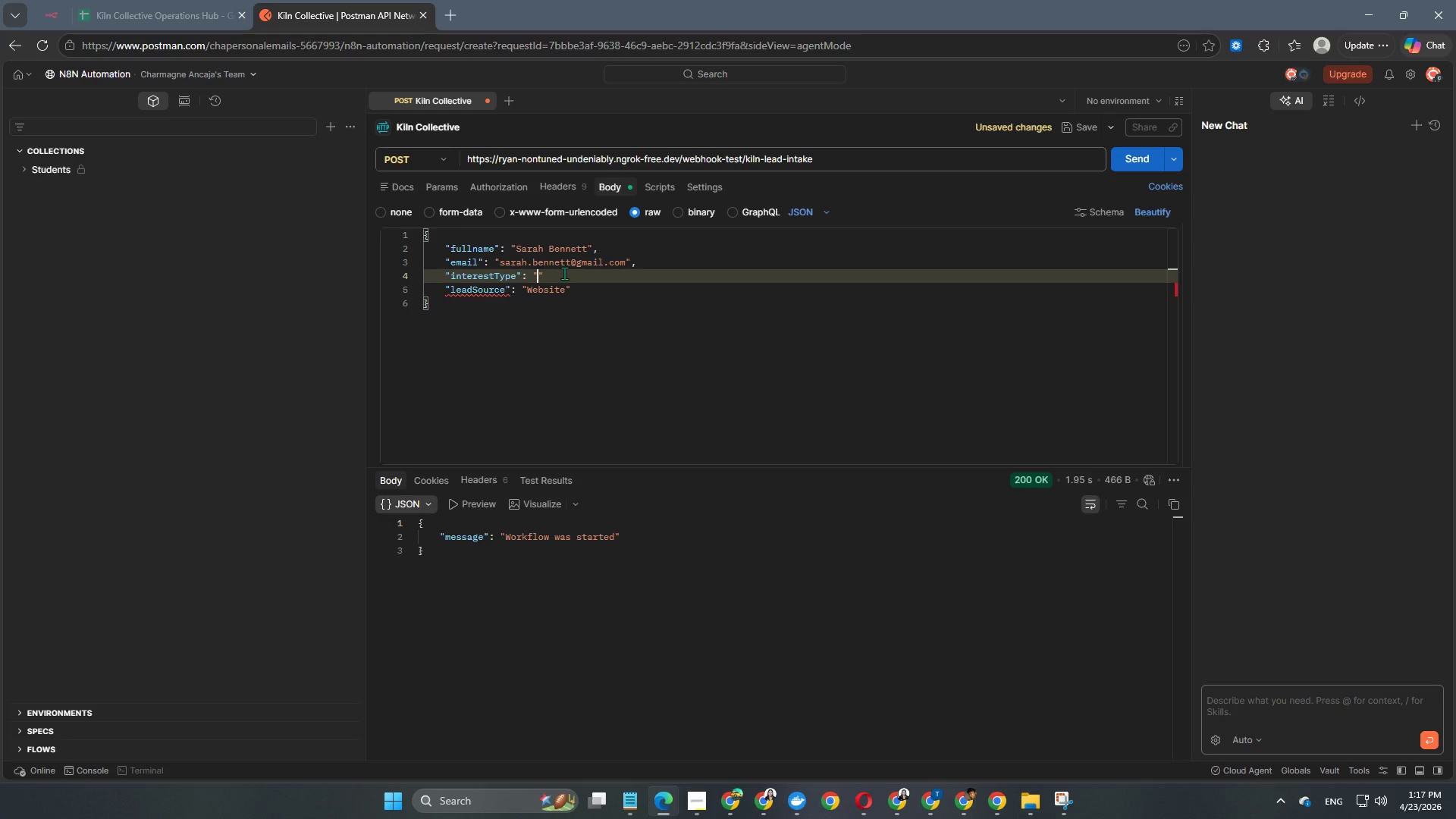 
left_click([564, 273])
 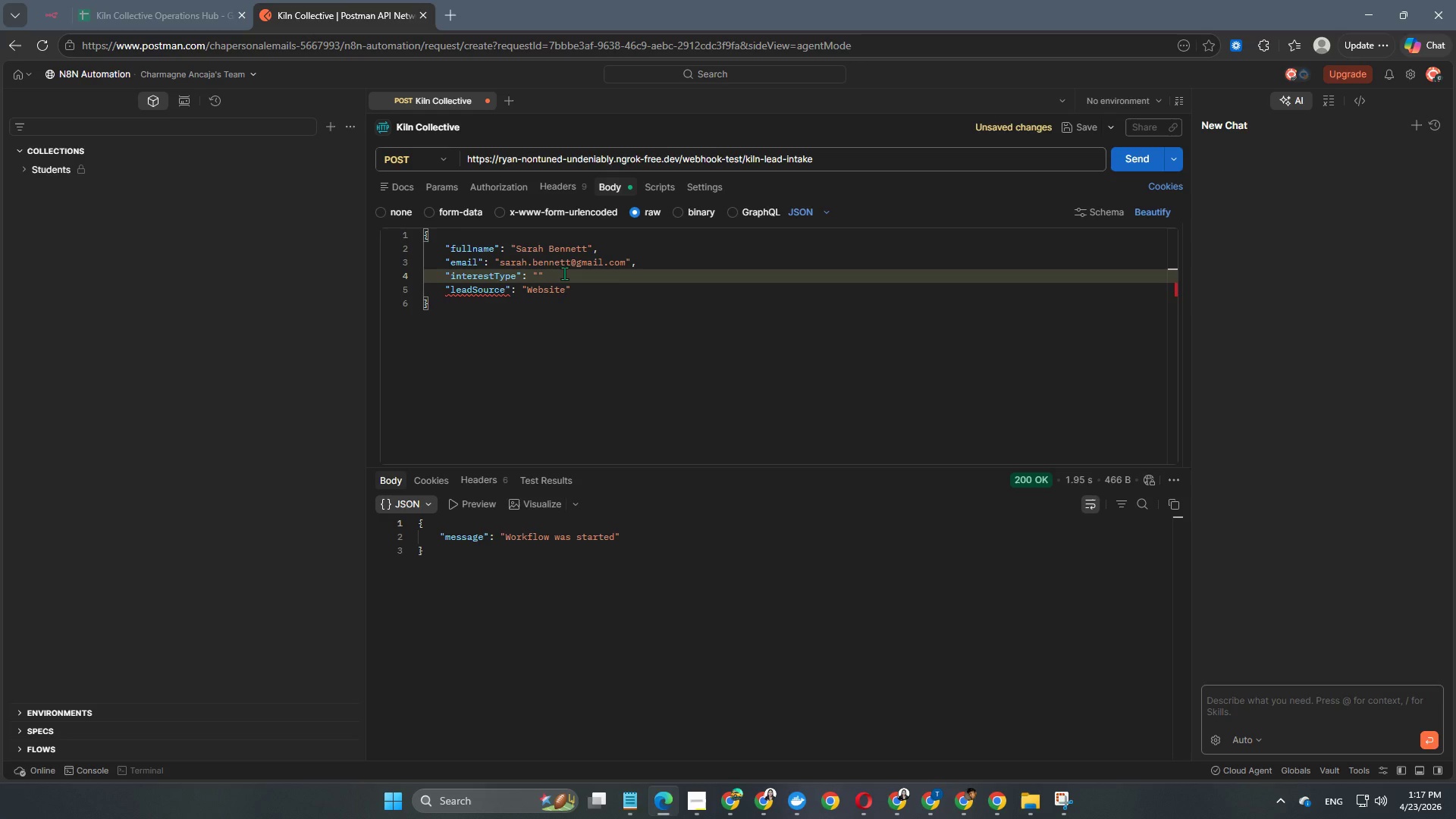 
key(Comma)
 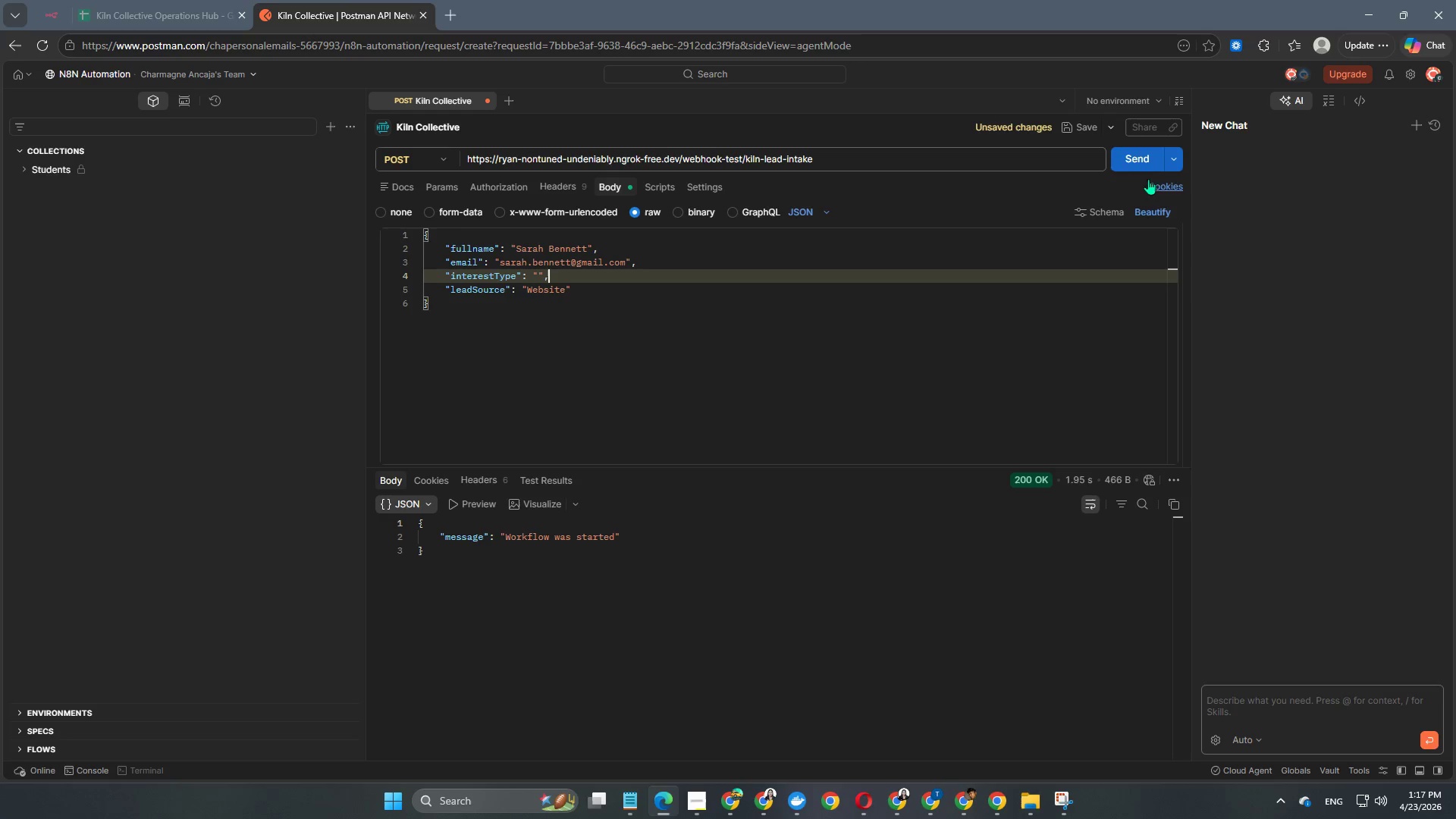 
left_click([1144, 162])
 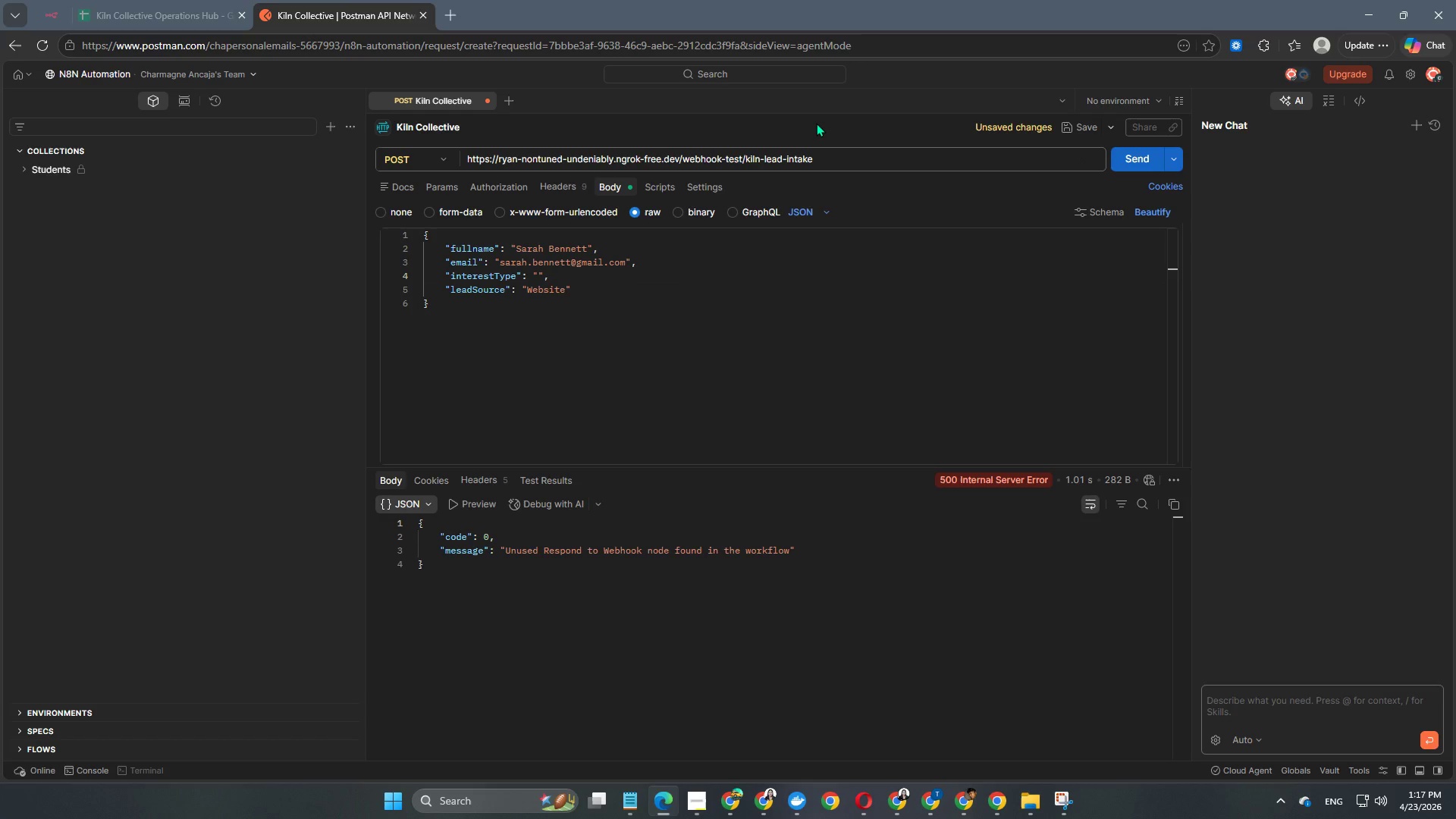 
wait(8.66)
 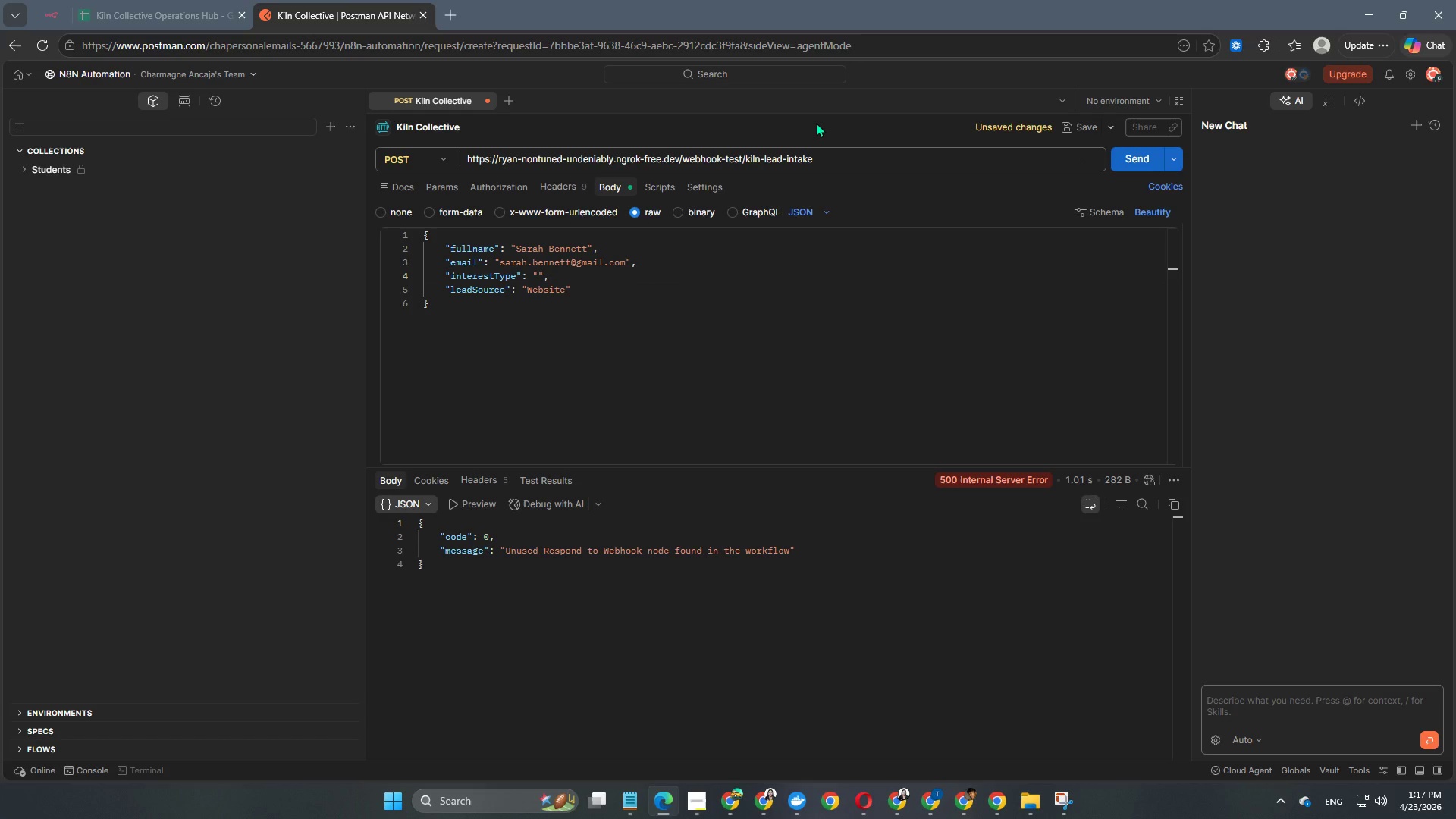 
left_click([48, 20])
 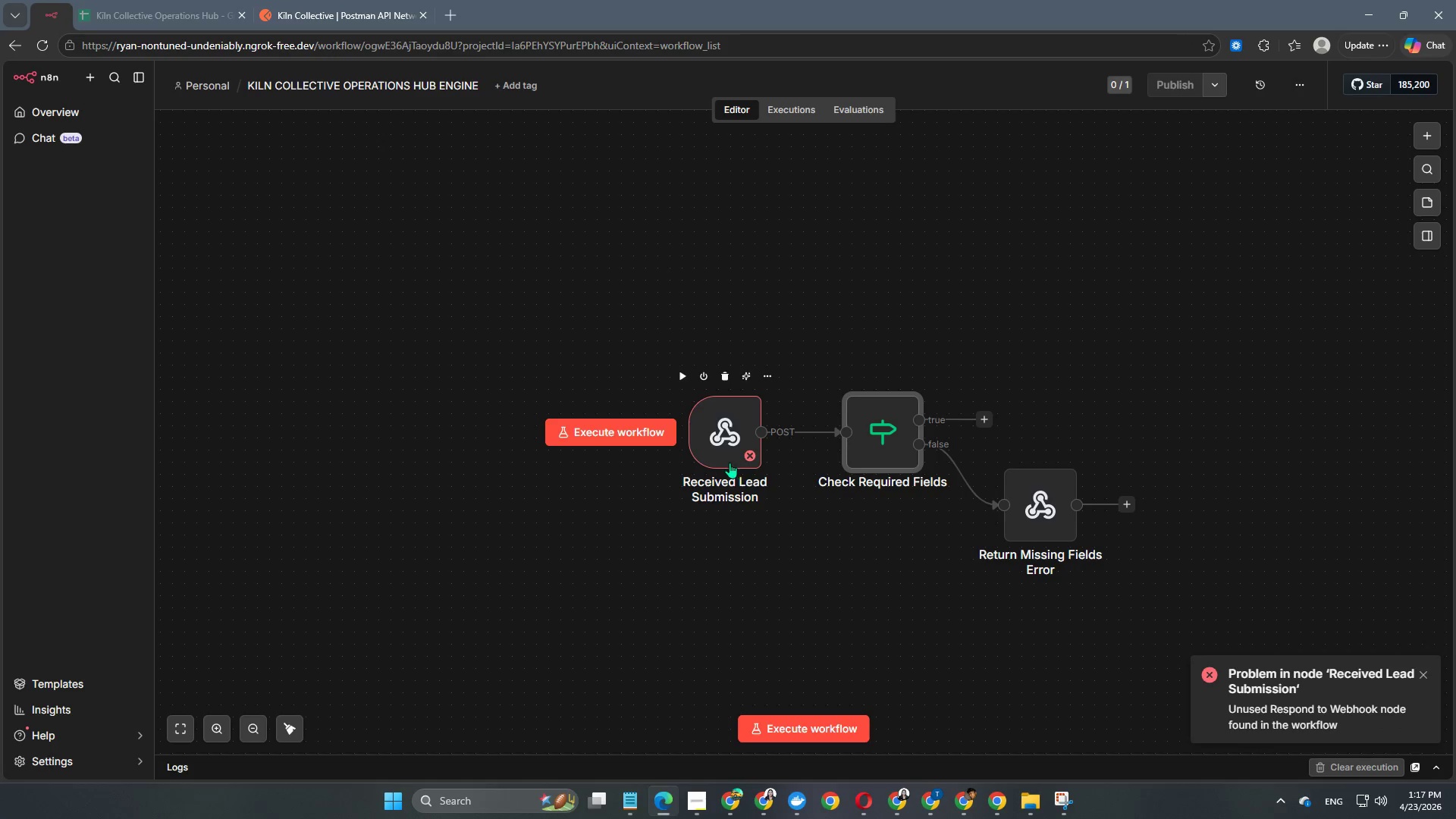 
double_click([730, 451])
 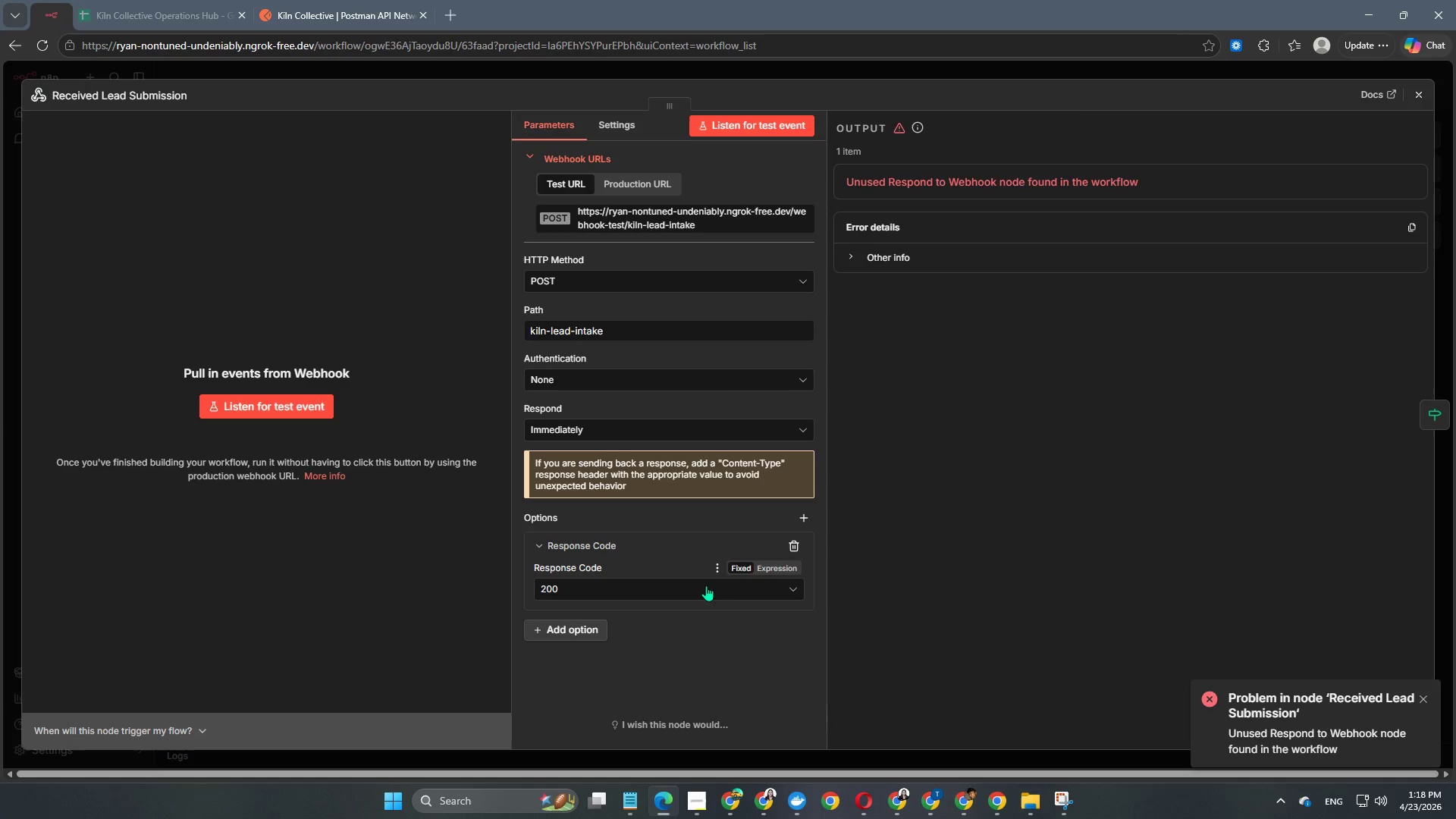 
scroll: coordinate [699, 521], scroll_direction: down, amount: 2.0
 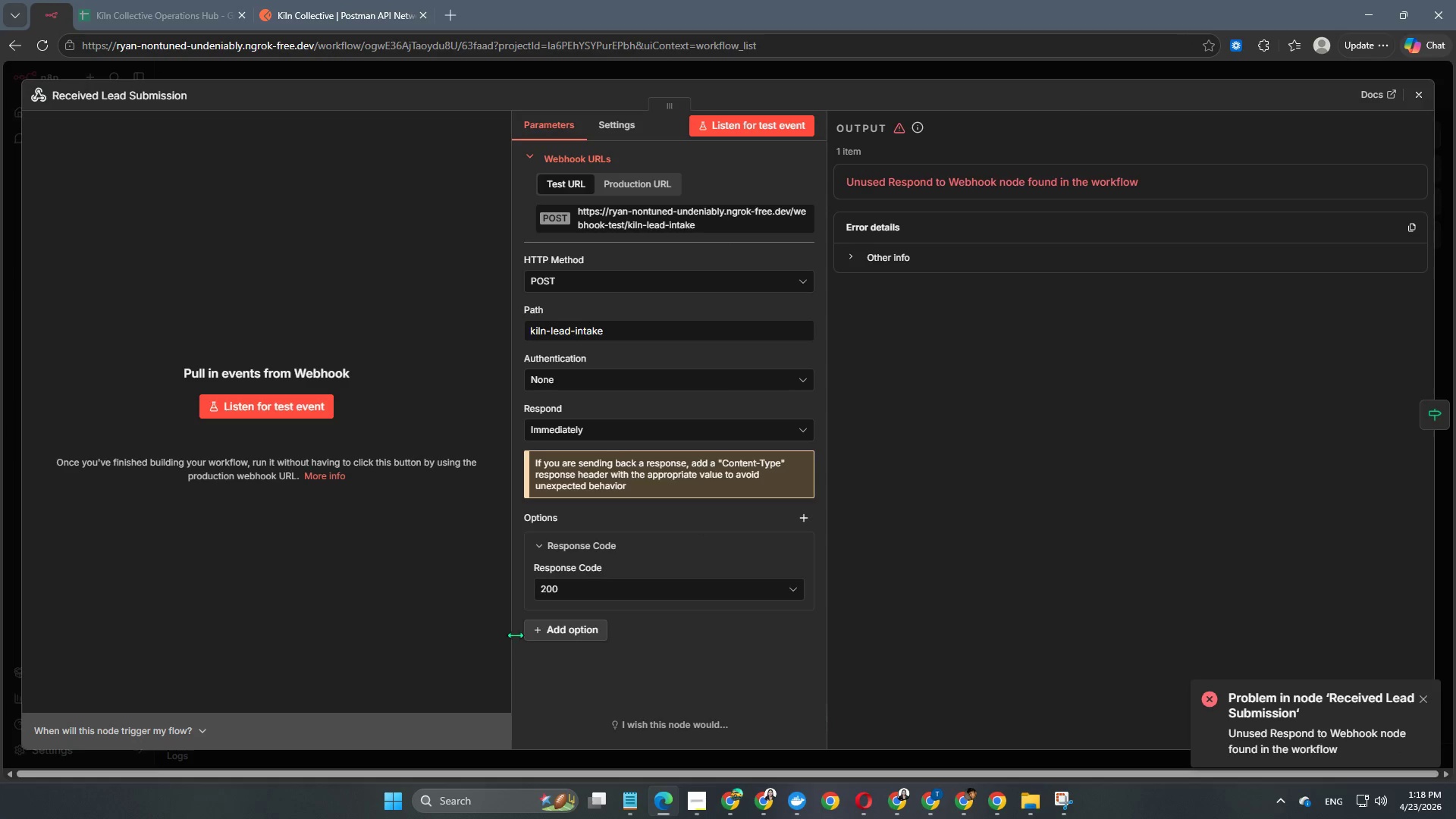 
left_click([532, 628])
 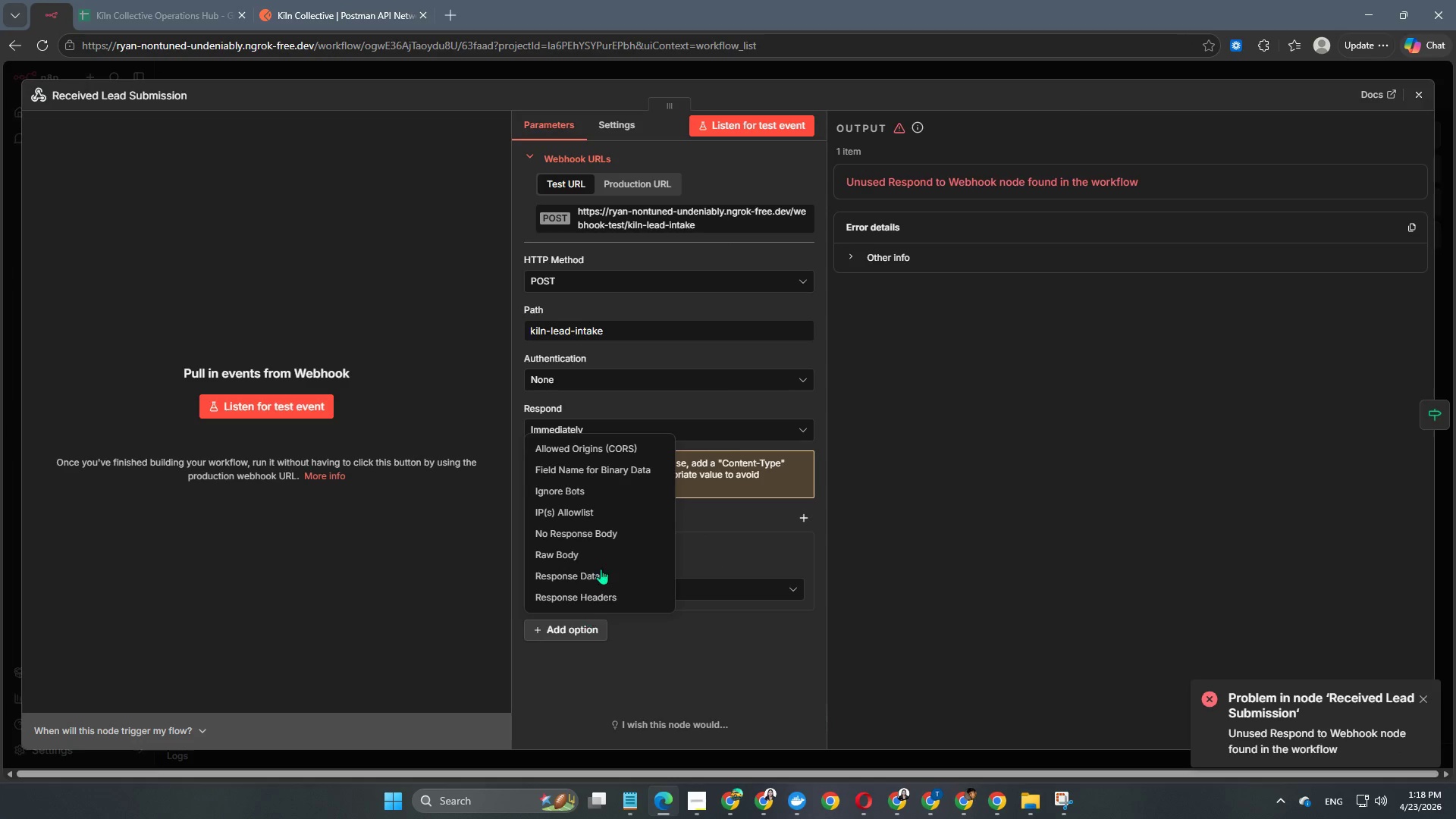 
scroll: coordinate [608, 541], scroll_direction: down, amount: 2.0
 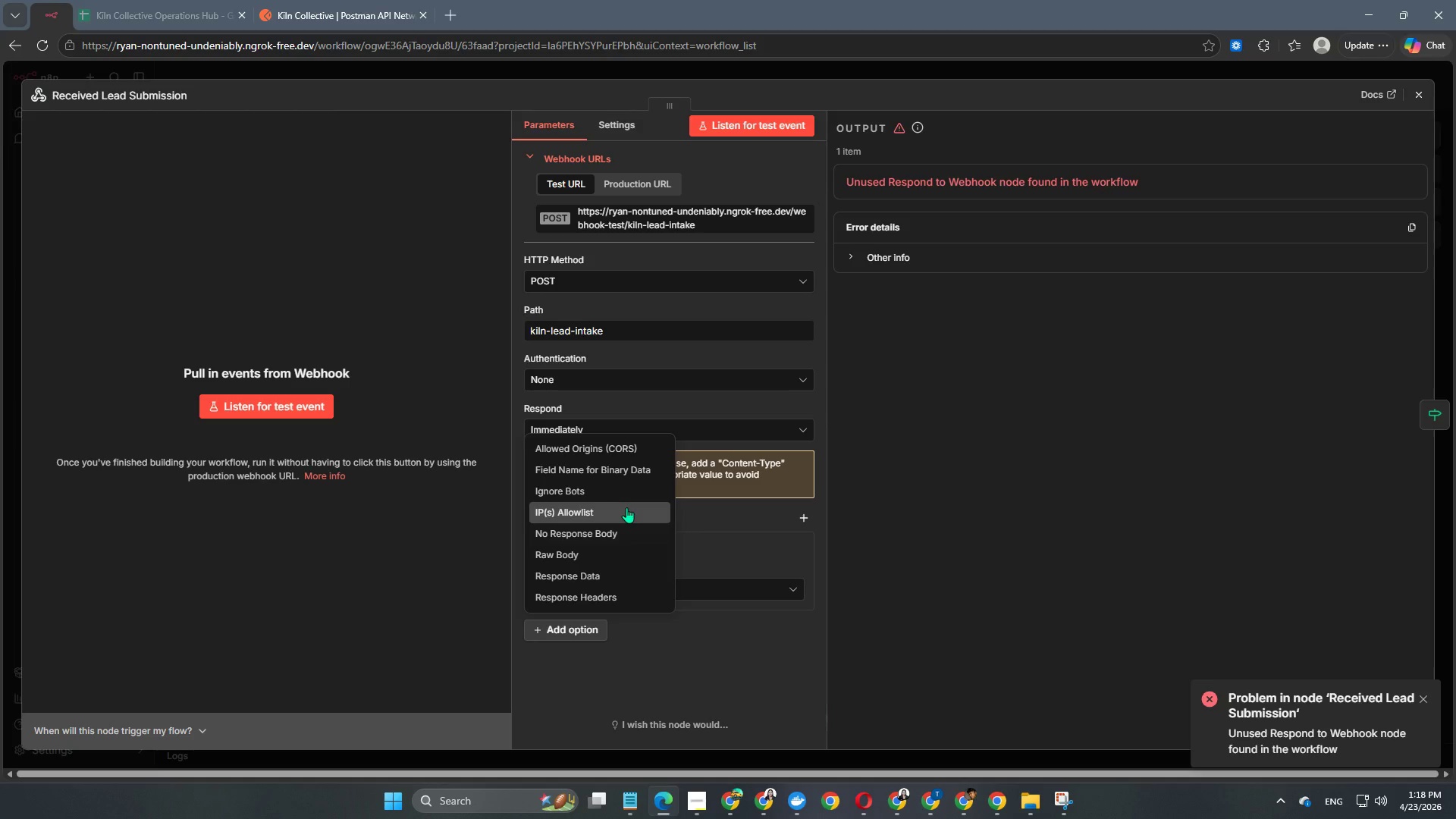 
wait(5.45)
 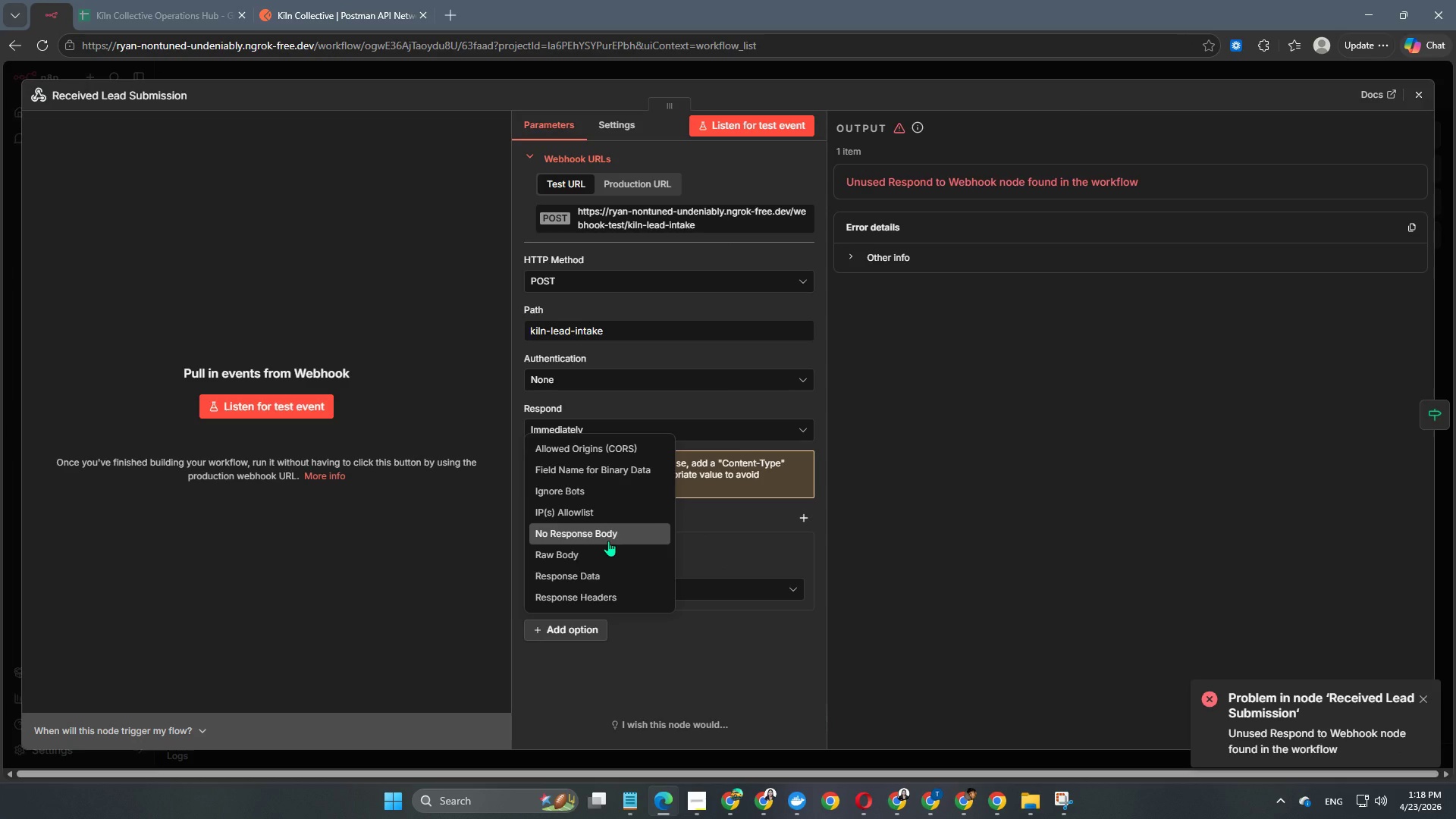 
left_click([597, 531])
 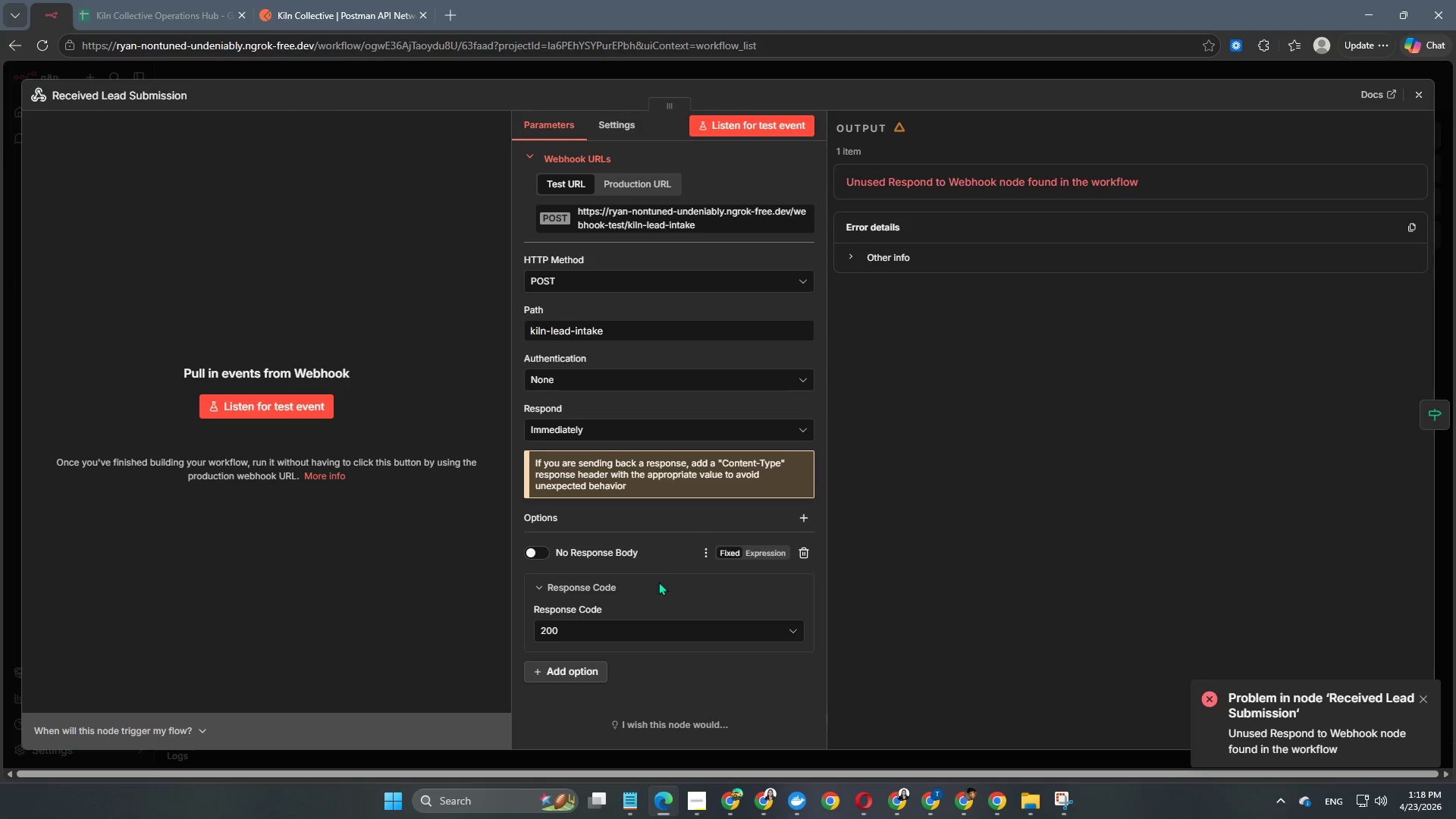 
scroll: coordinate [642, 550], scroll_direction: down, amount: 3.0
 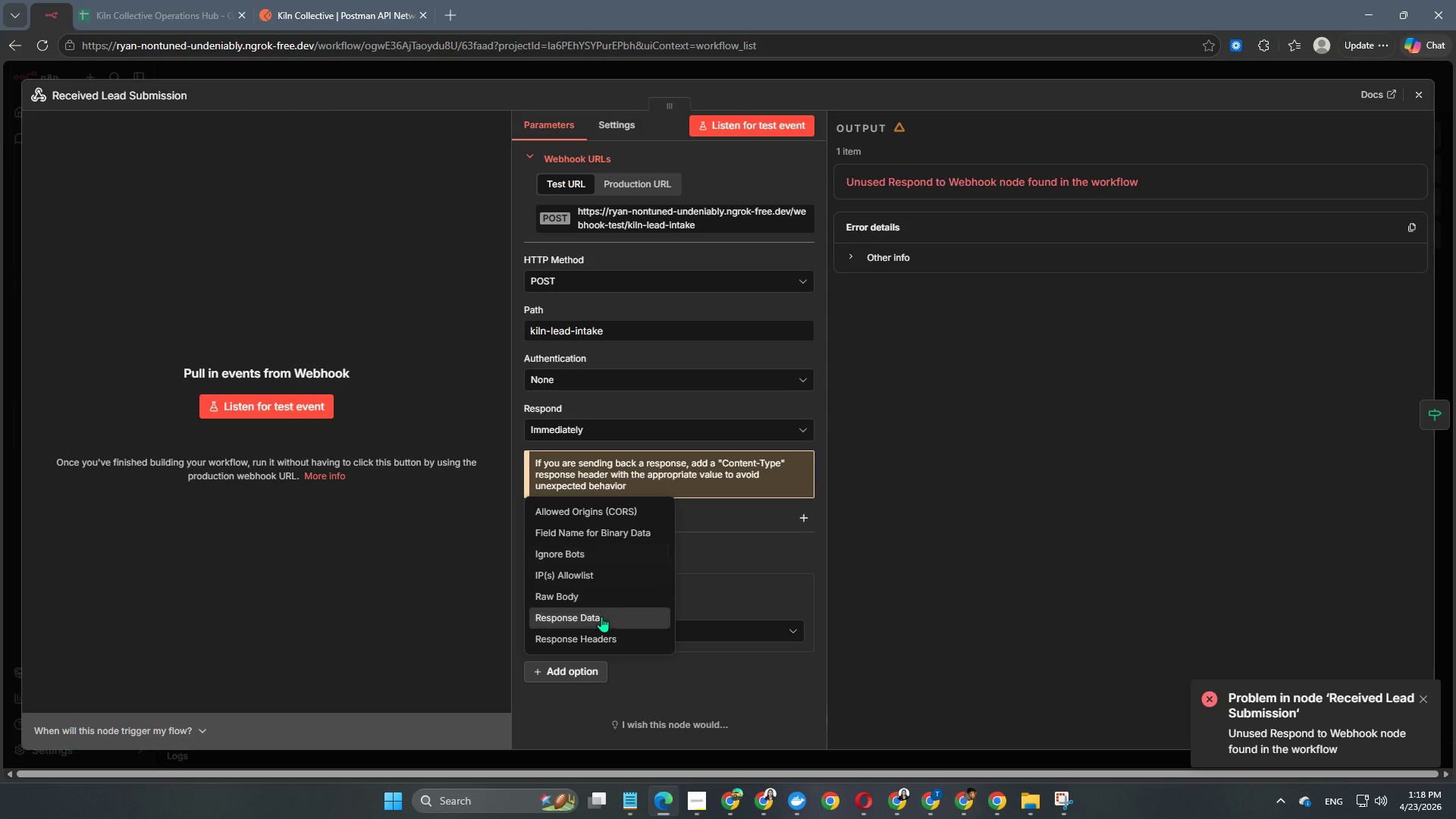 
left_click([599, 623])
 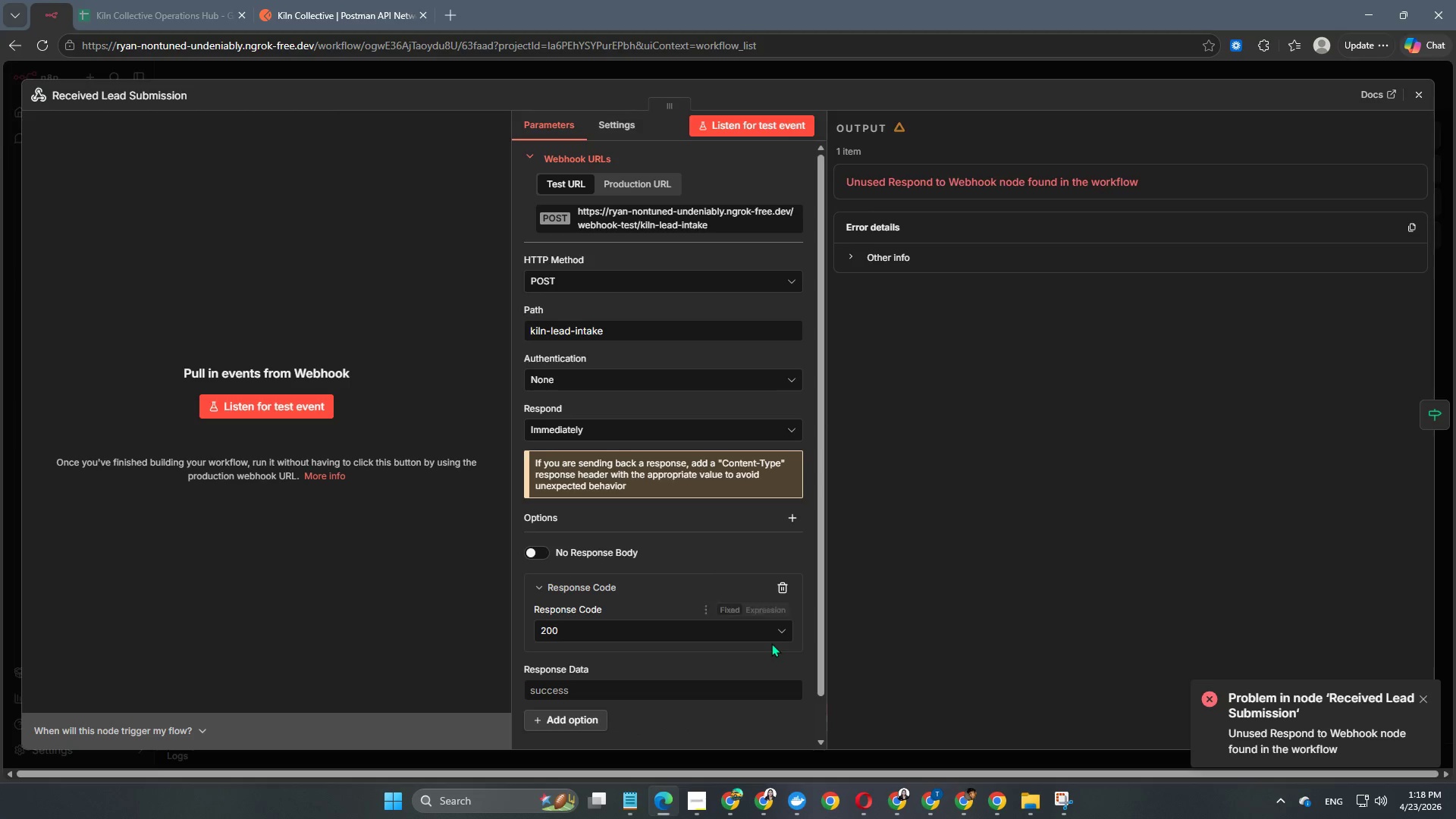 
scroll: coordinate [713, 630], scroll_direction: down, amount: 2.0
 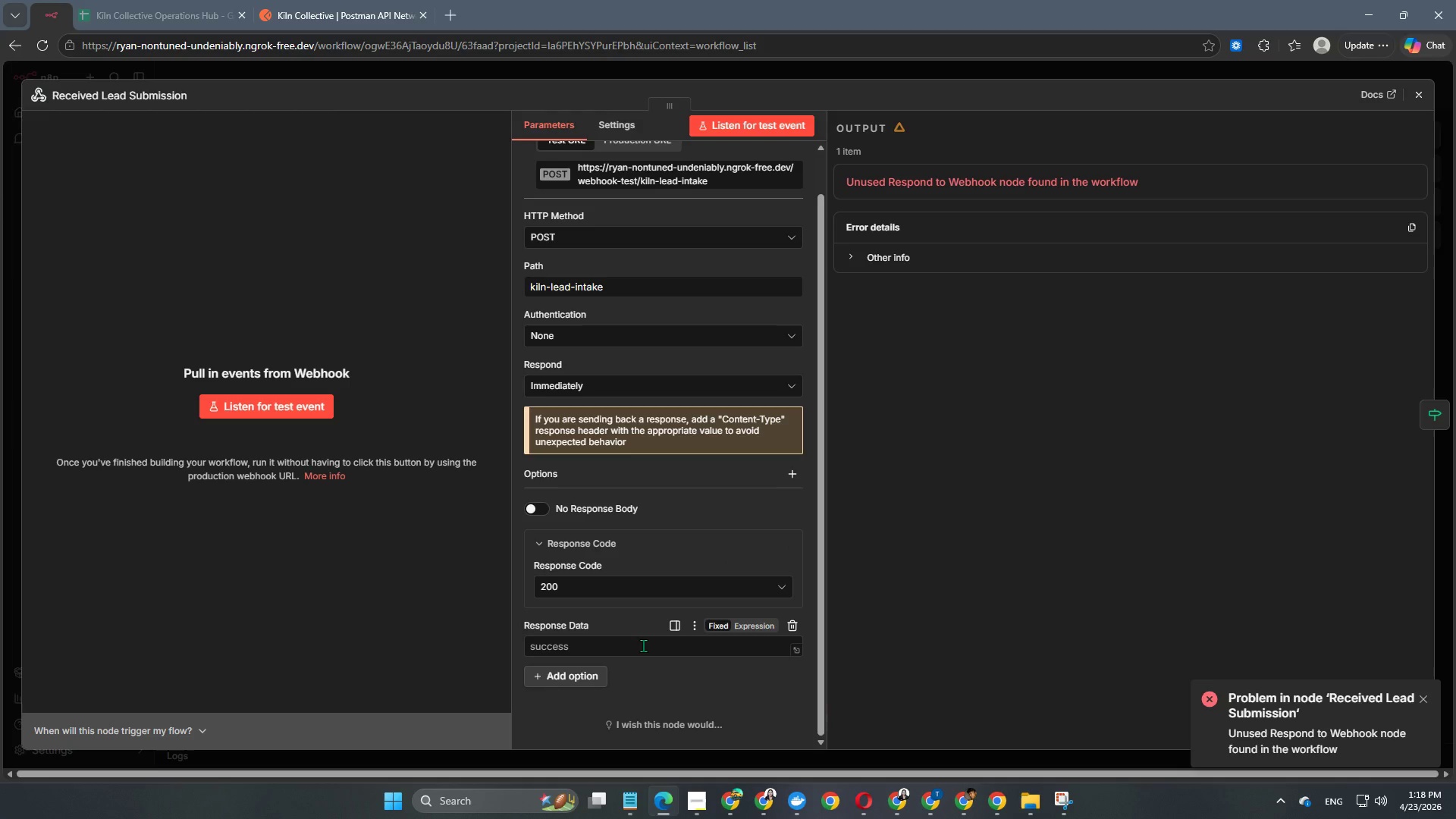 
left_click([643, 645])
 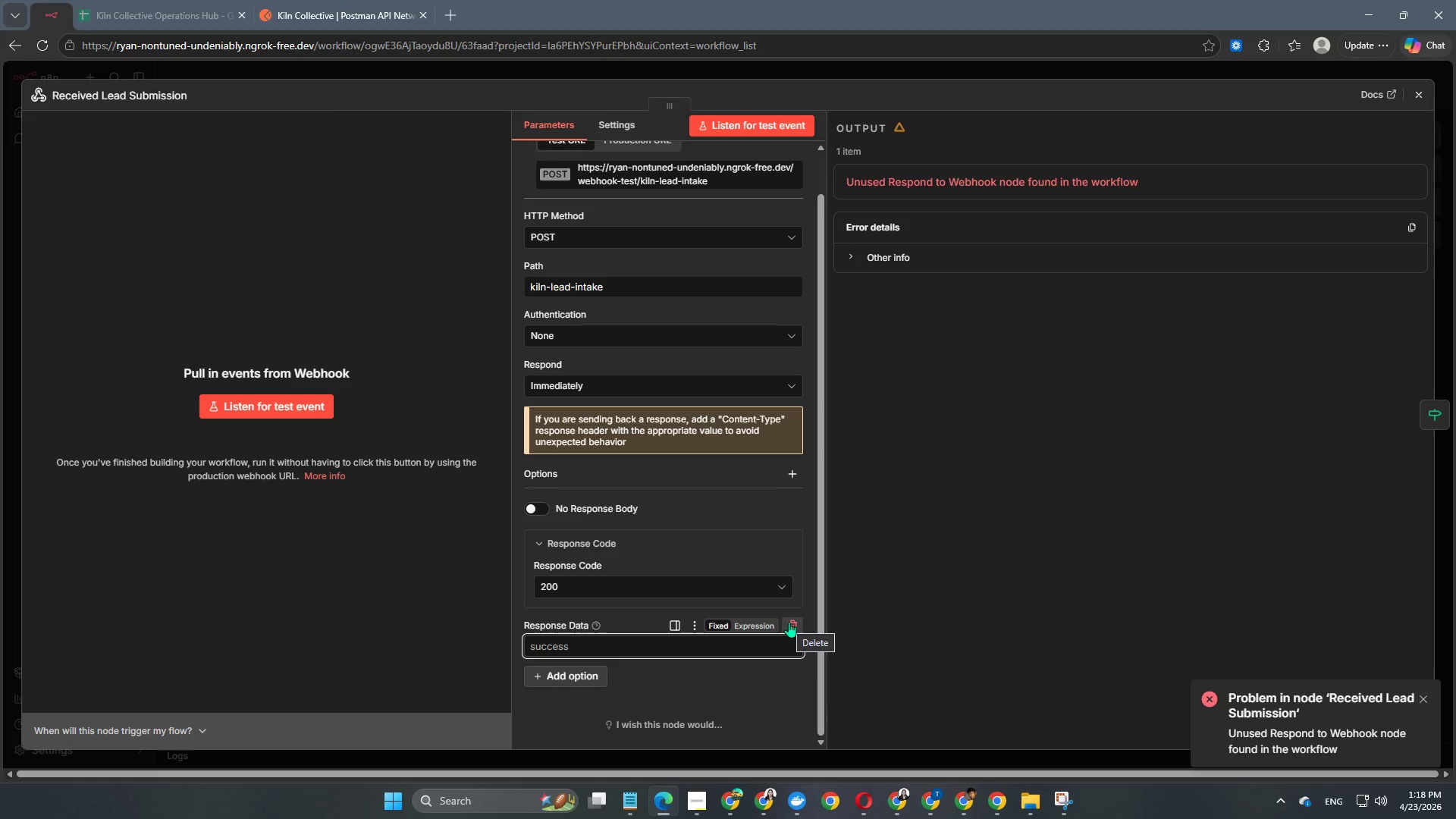 
wait(9.84)
 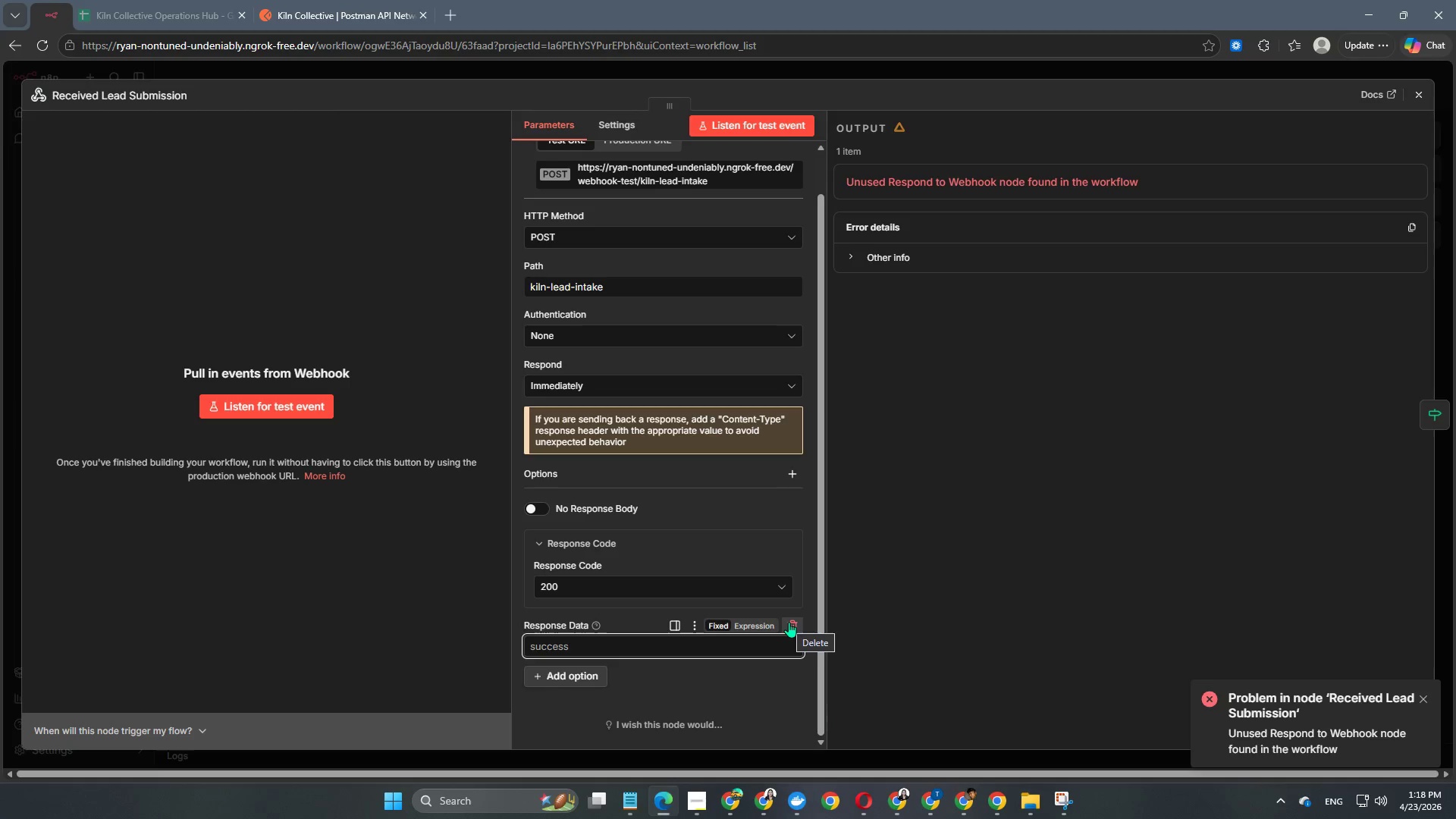 
left_click([726, 72])
 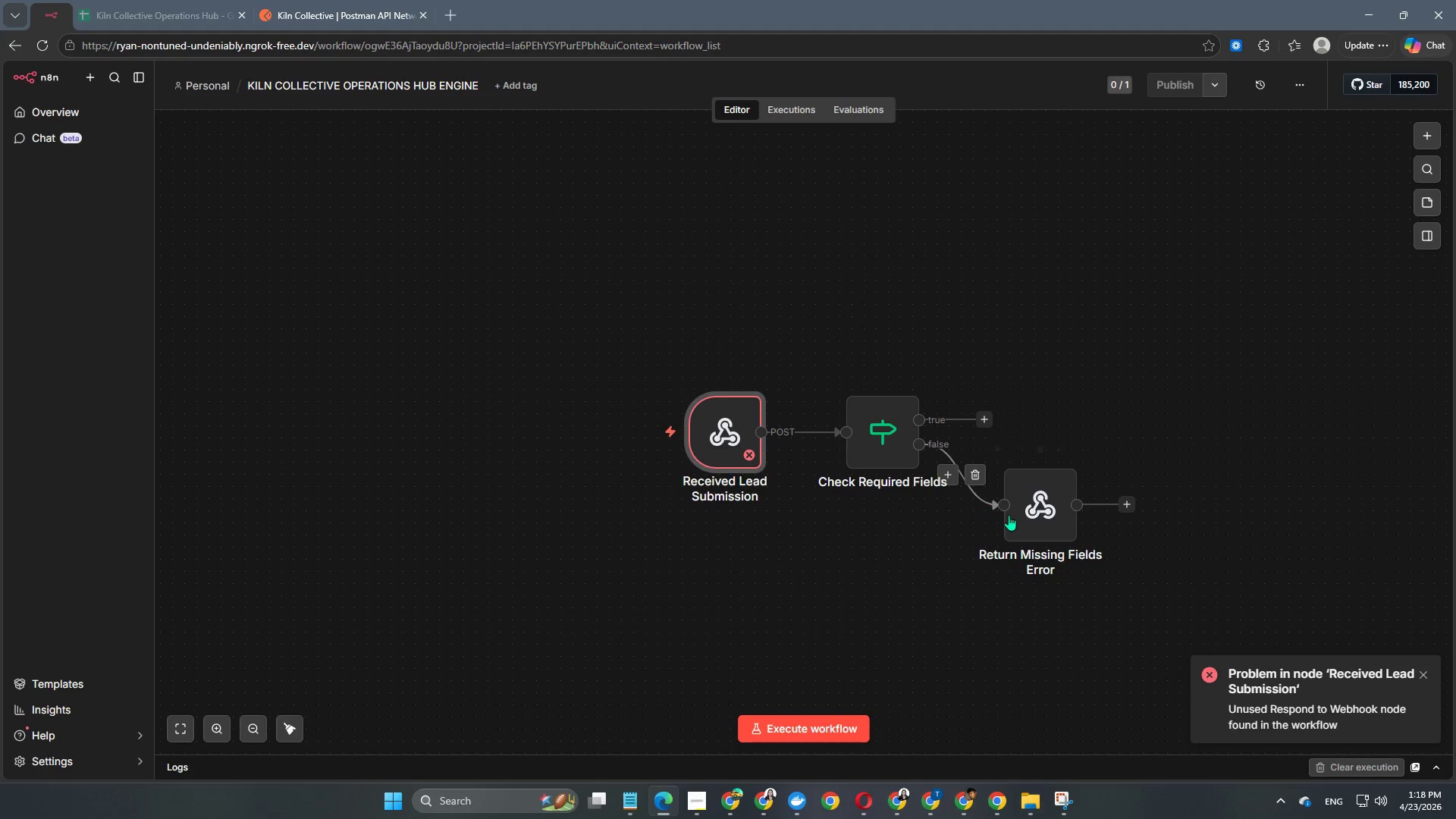 
double_click([1009, 515])
 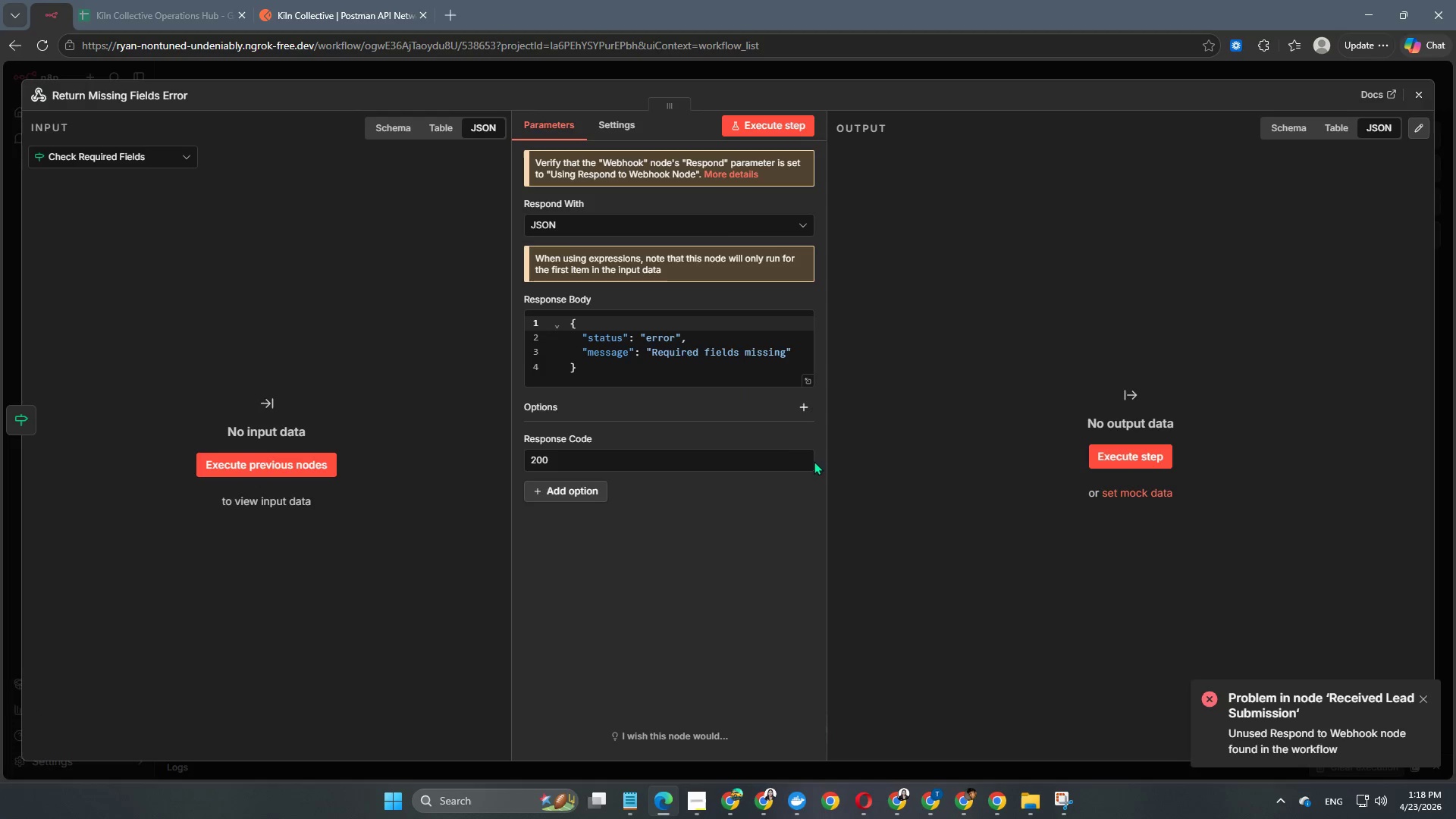 
scroll: coordinate [684, 366], scroll_direction: up, amount: 5.0
 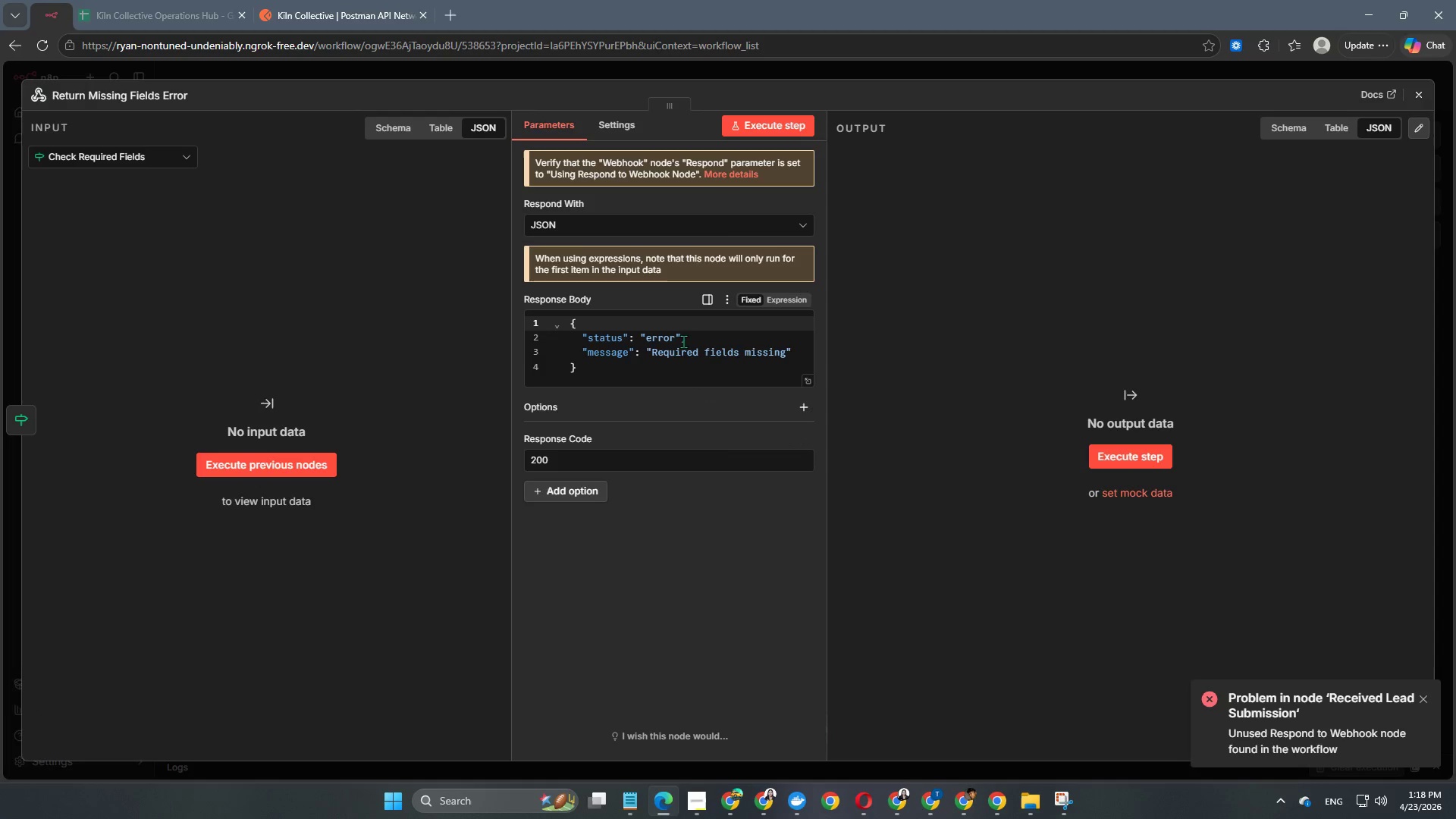 
mouse_move([697, 302])
 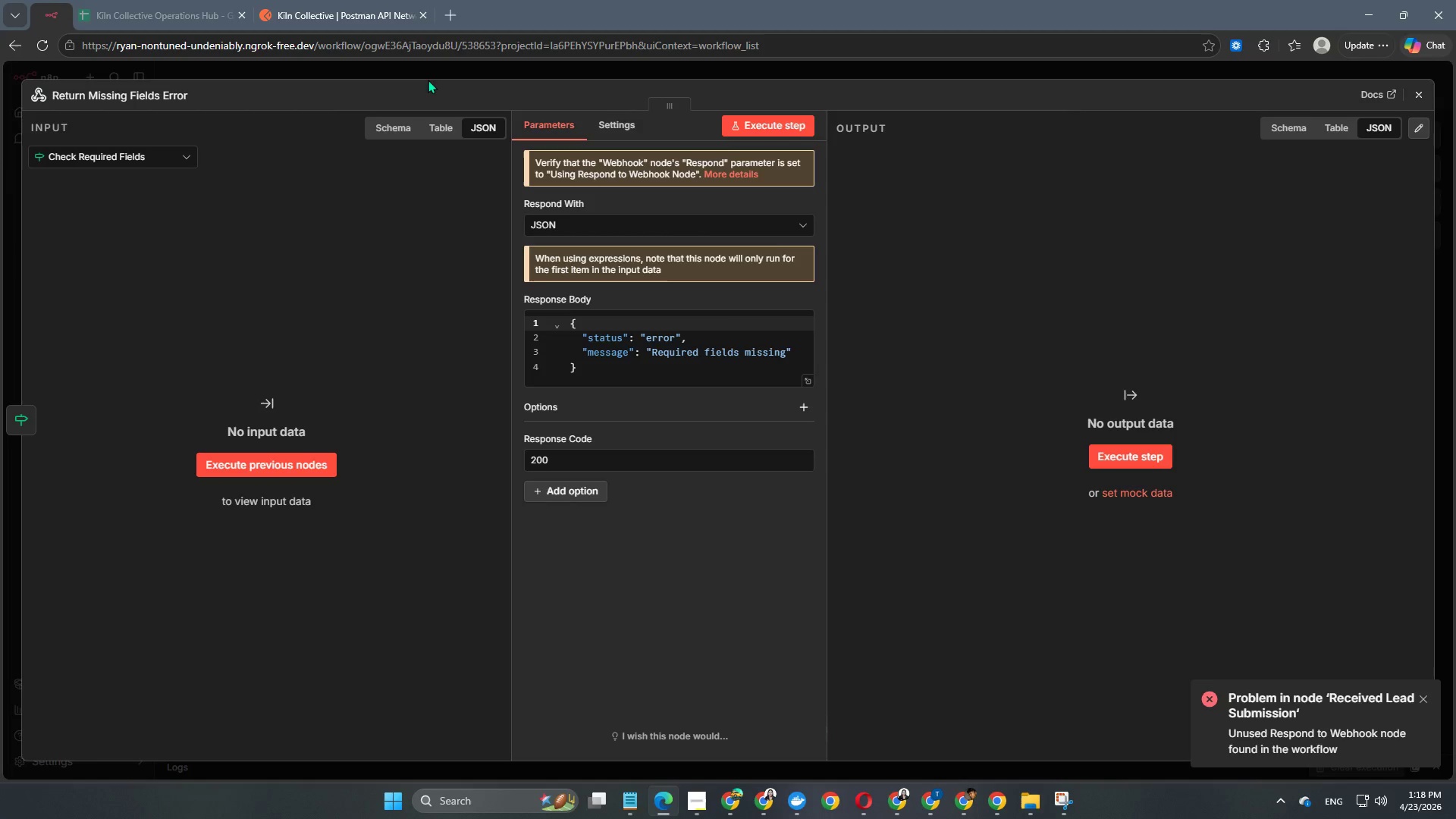 
left_click([432, 74])
 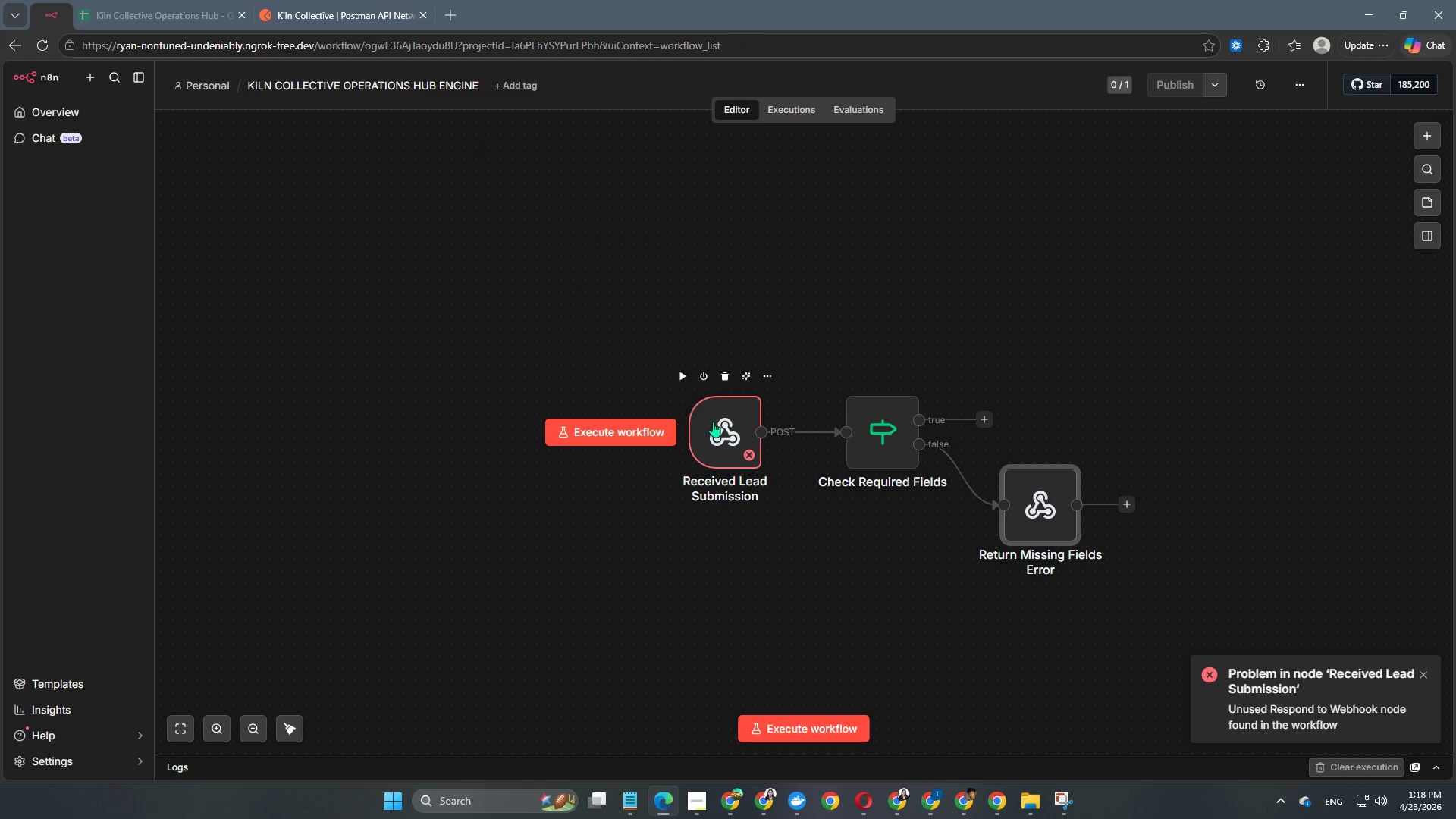 
double_click([713, 422])
 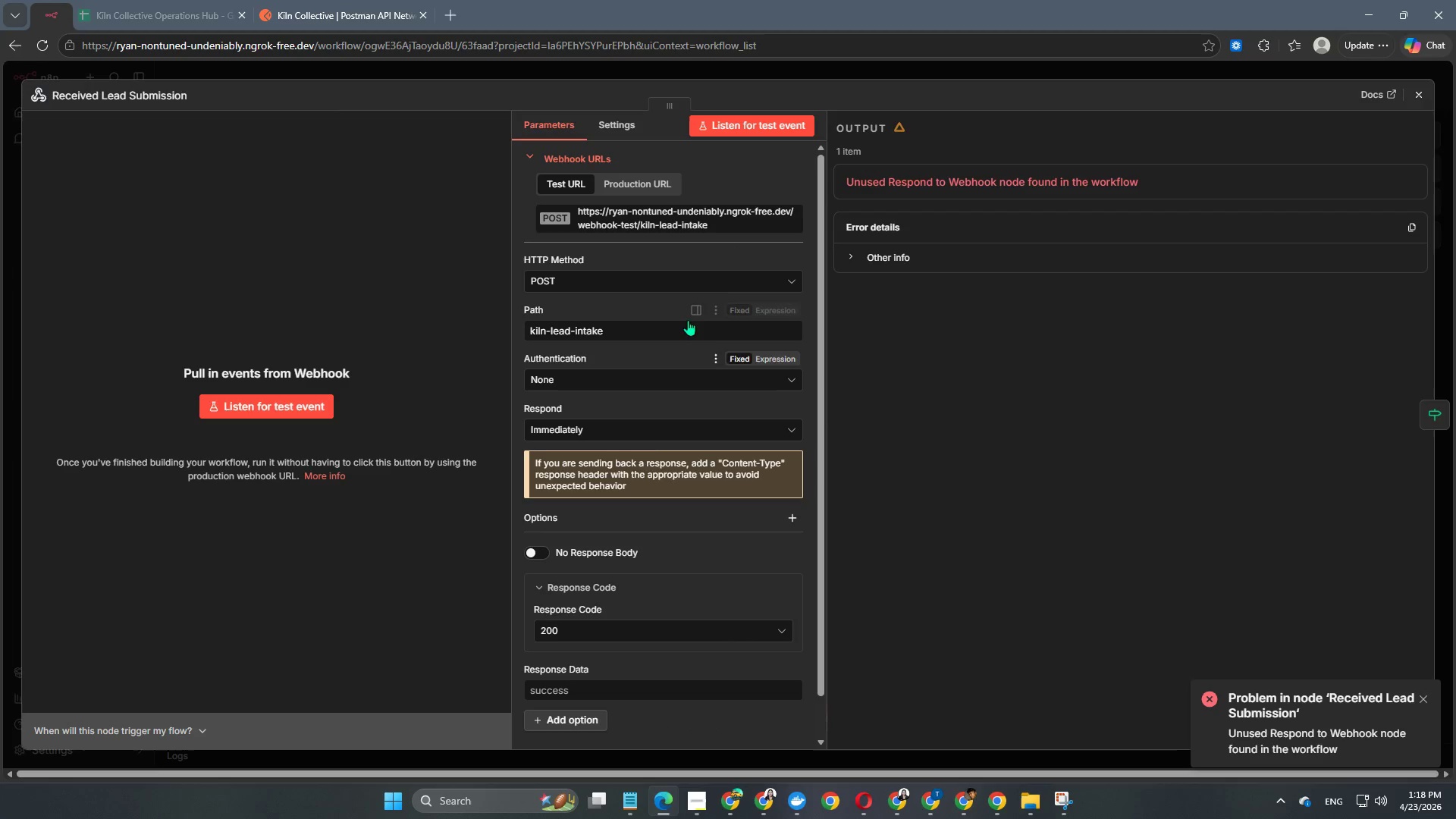 
left_click([652, 432])
 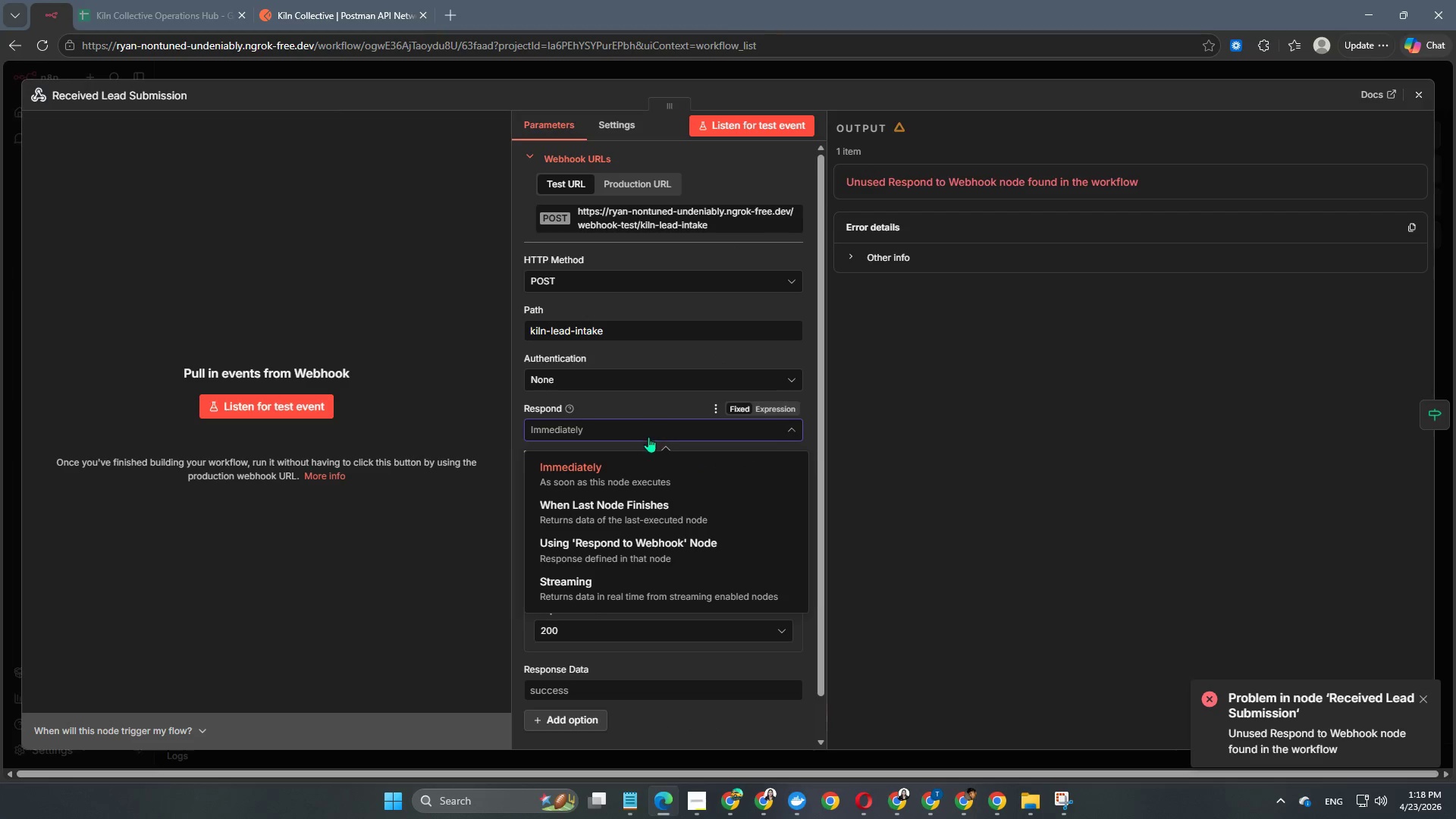 
left_click([652, 553])
 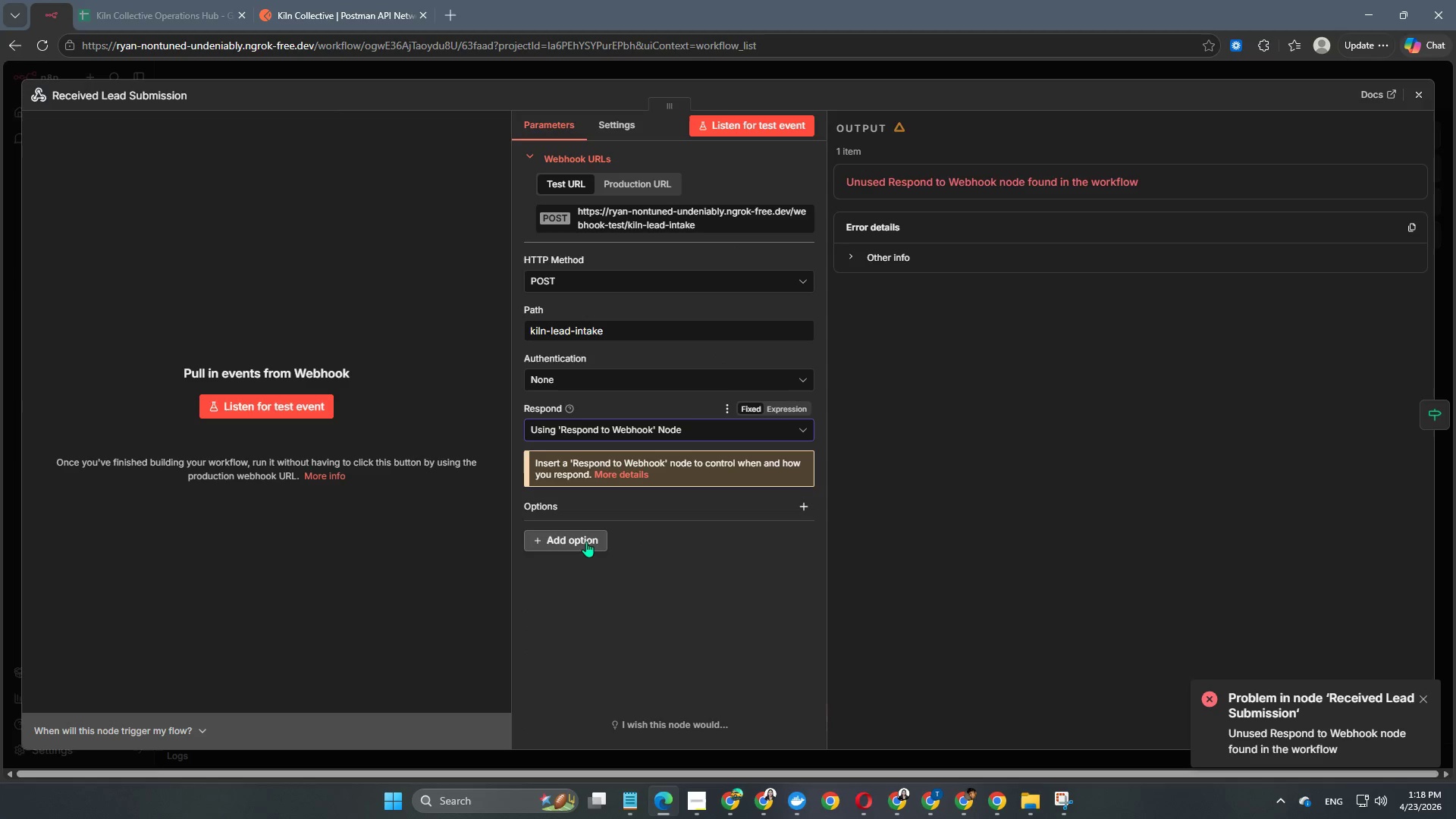 
scroll: coordinate [661, 508], scroll_direction: down, amount: 2.0
 